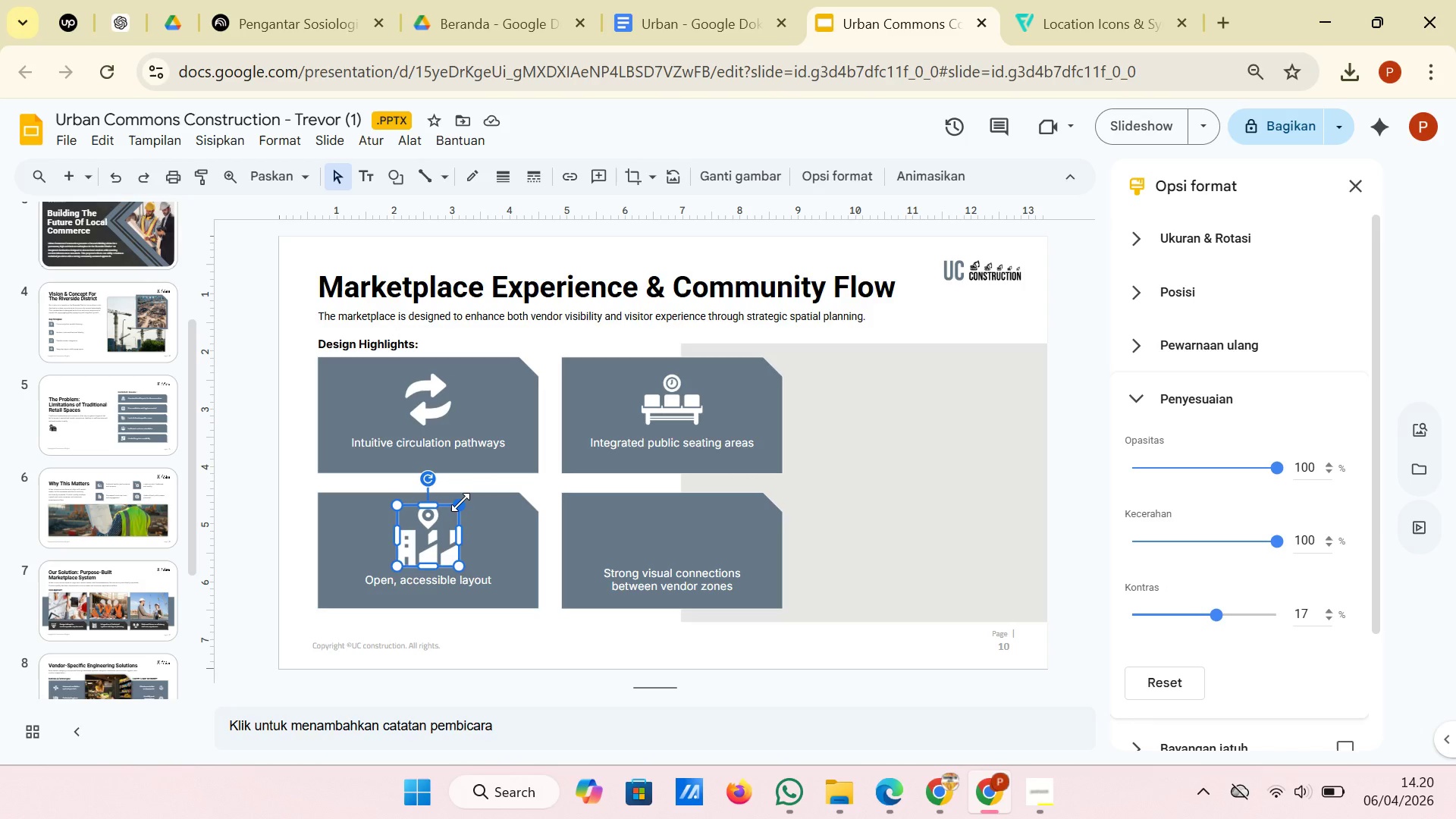 
left_click_drag(start_coordinate=[460, 502], to_coordinate=[455, 510])
 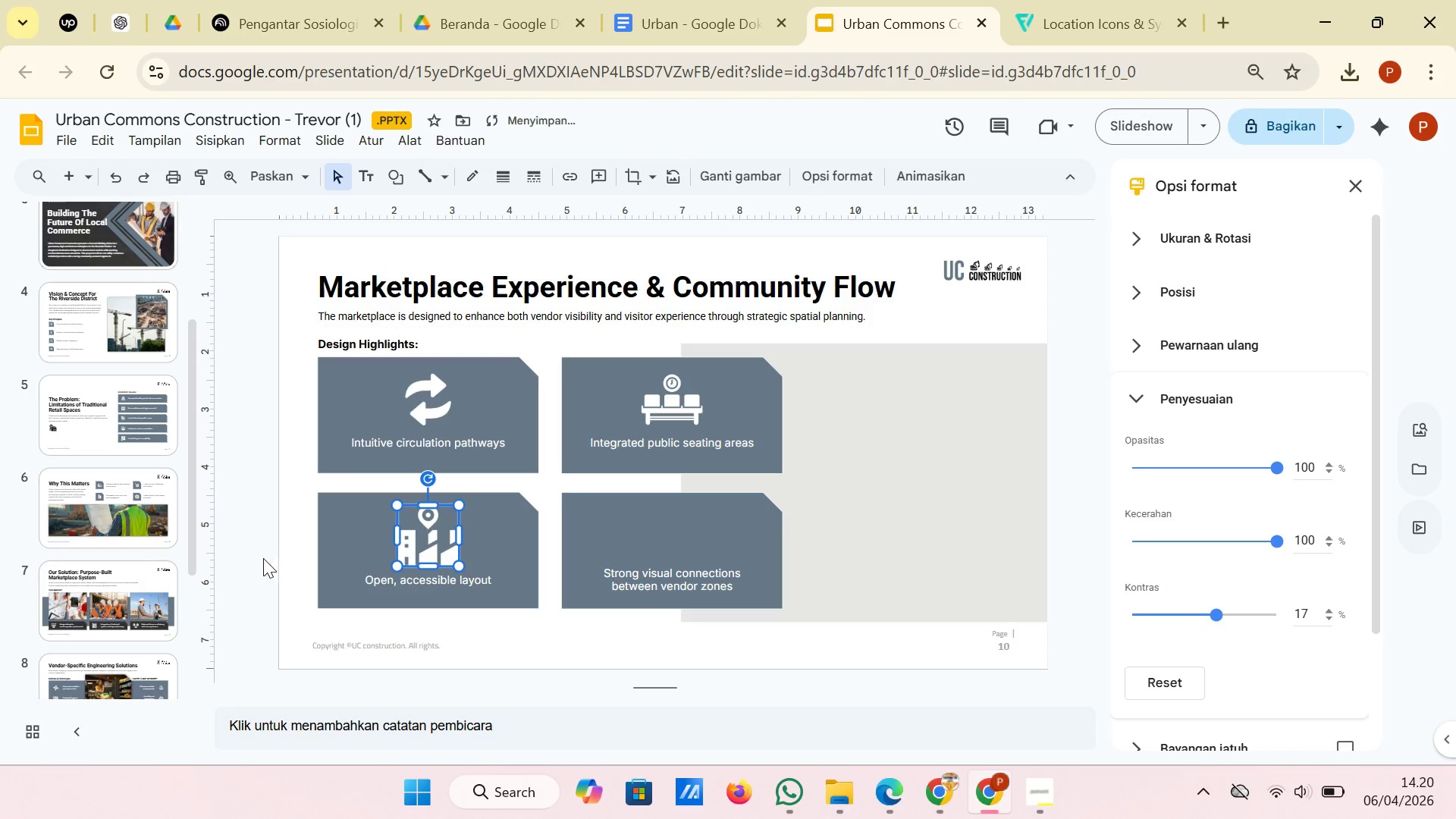 
left_click([252, 558])
 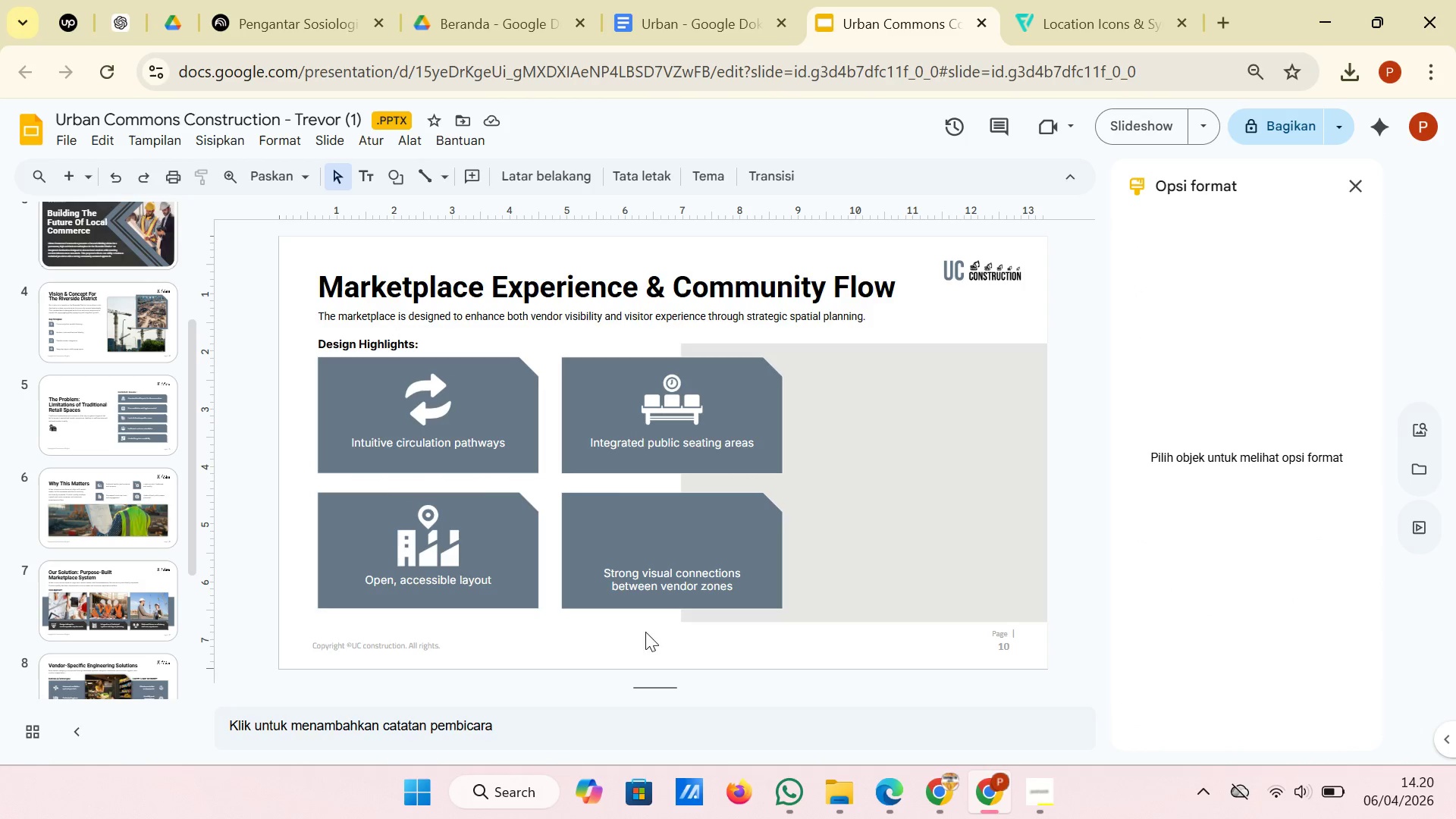 
wait(9.36)
 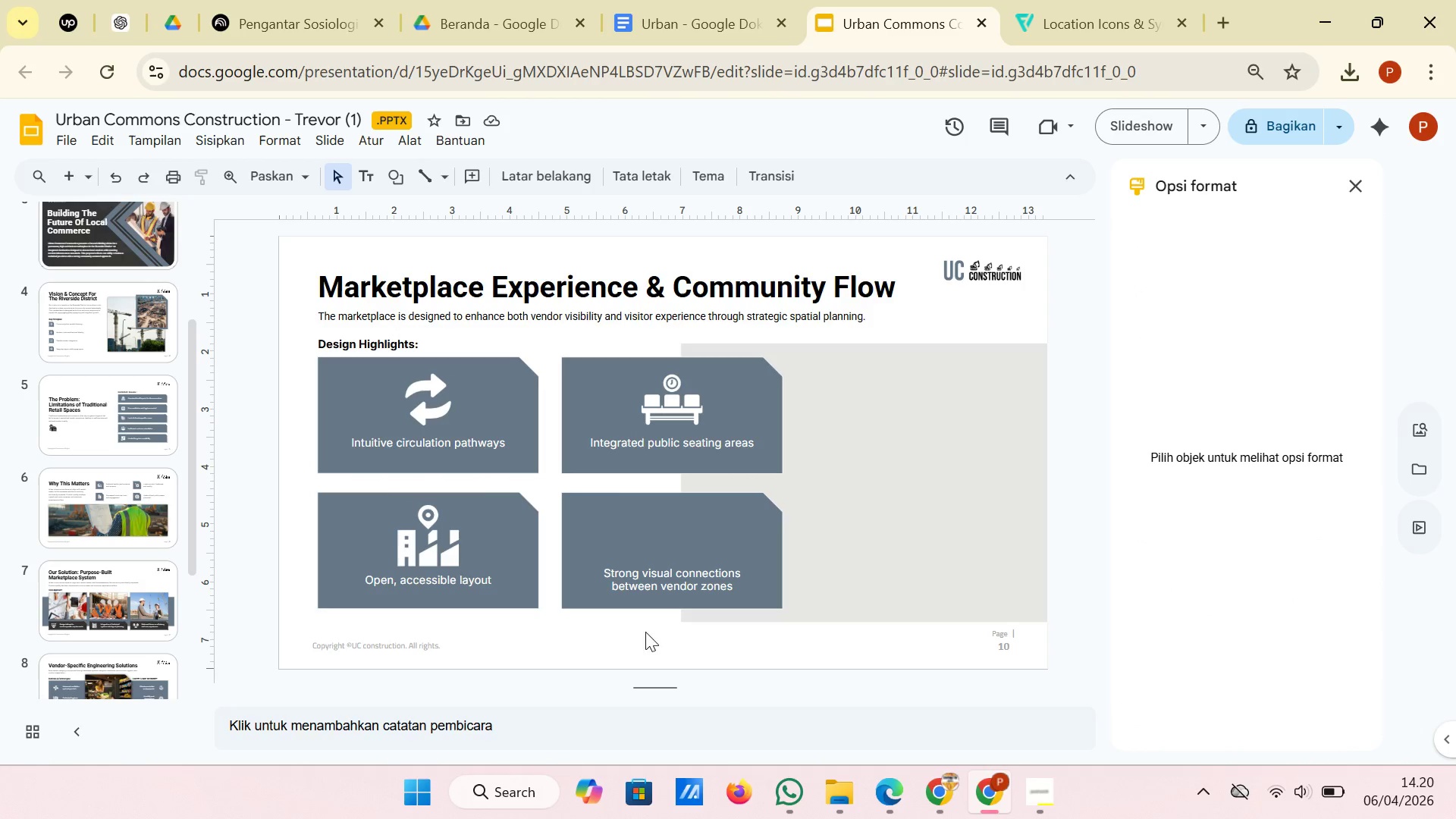 
left_click([1069, 17])
 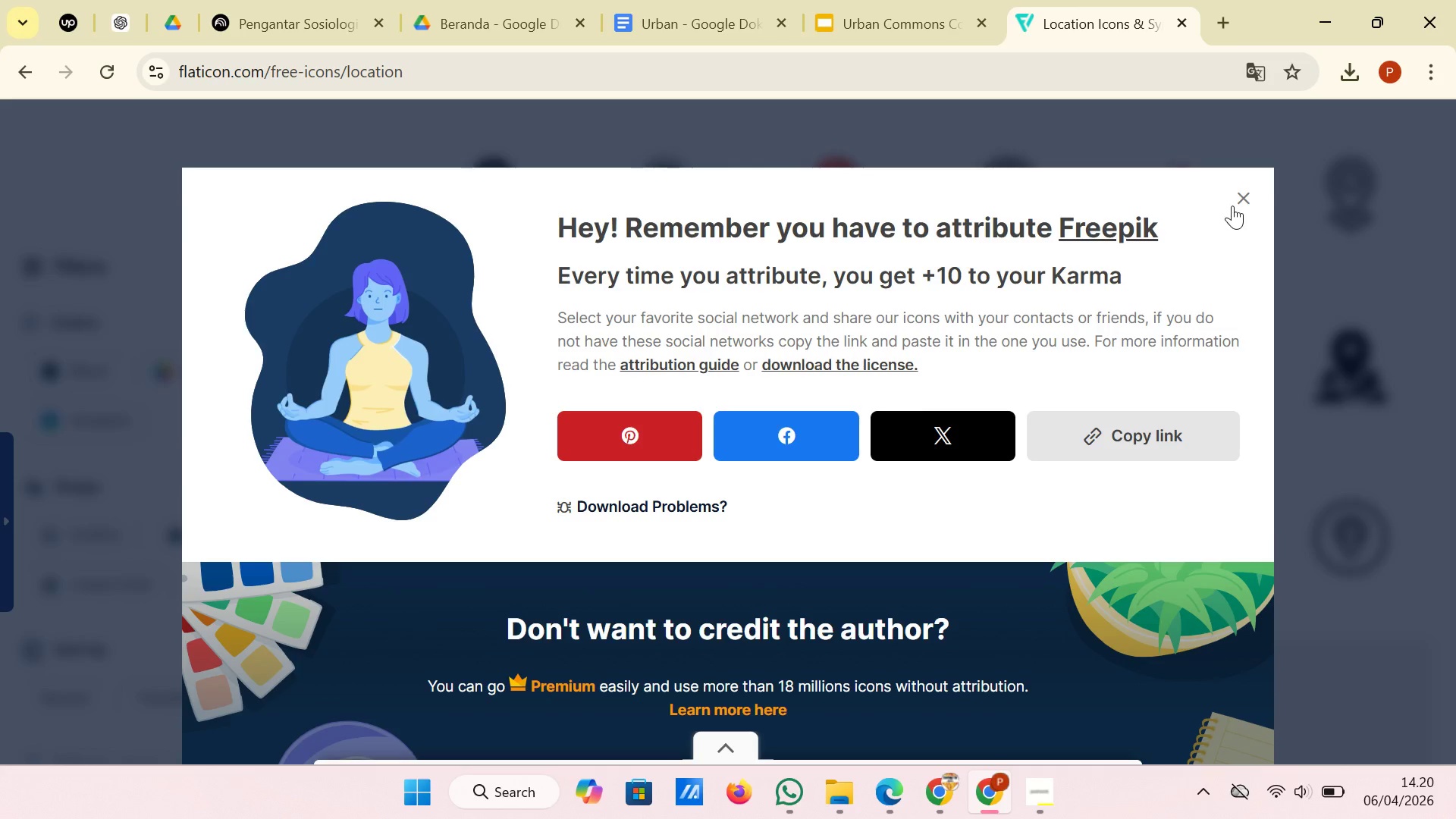 
left_click([1244, 202])
 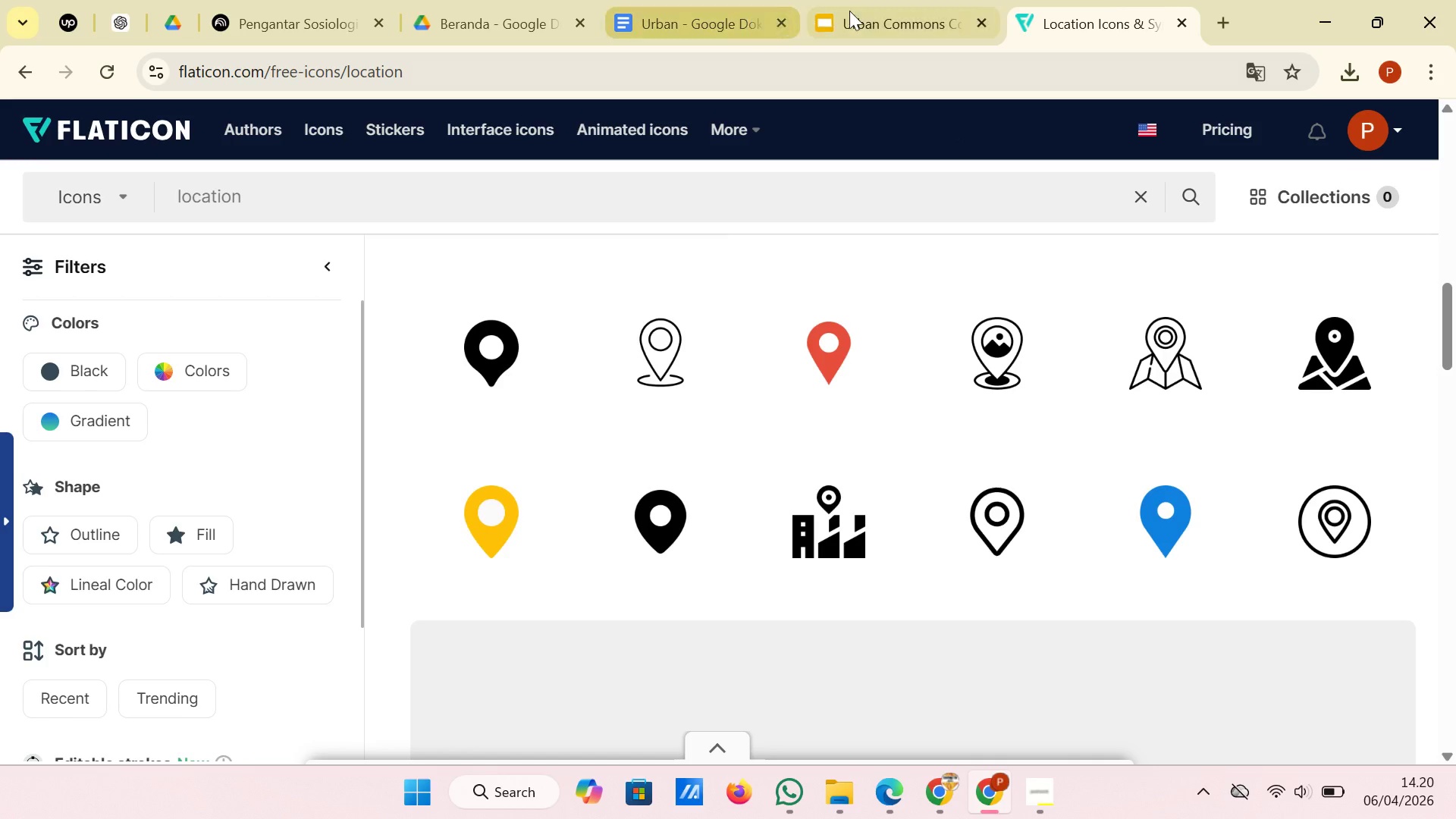 
left_click([858, 6])
 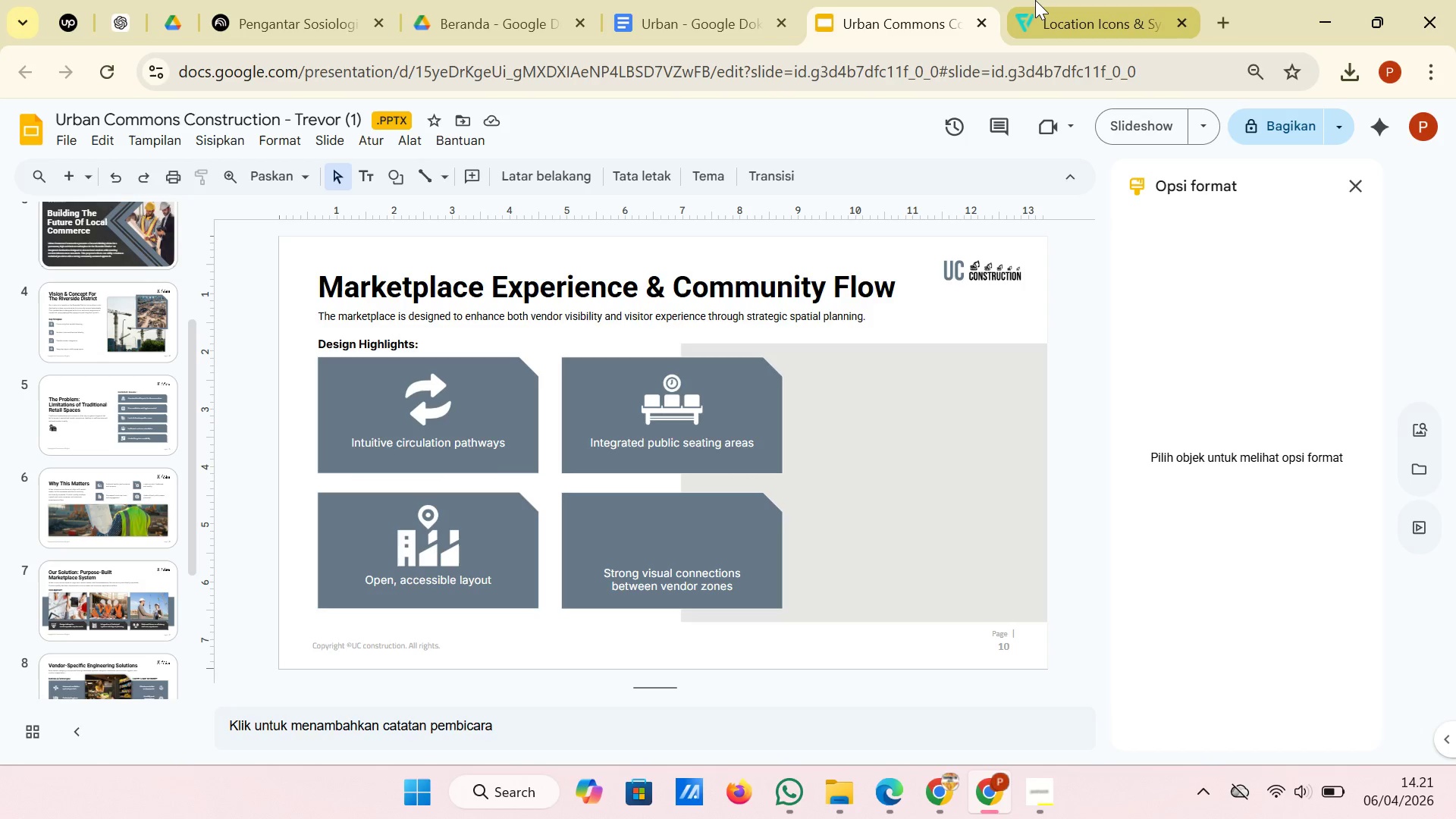 
left_click([1037, 0])
 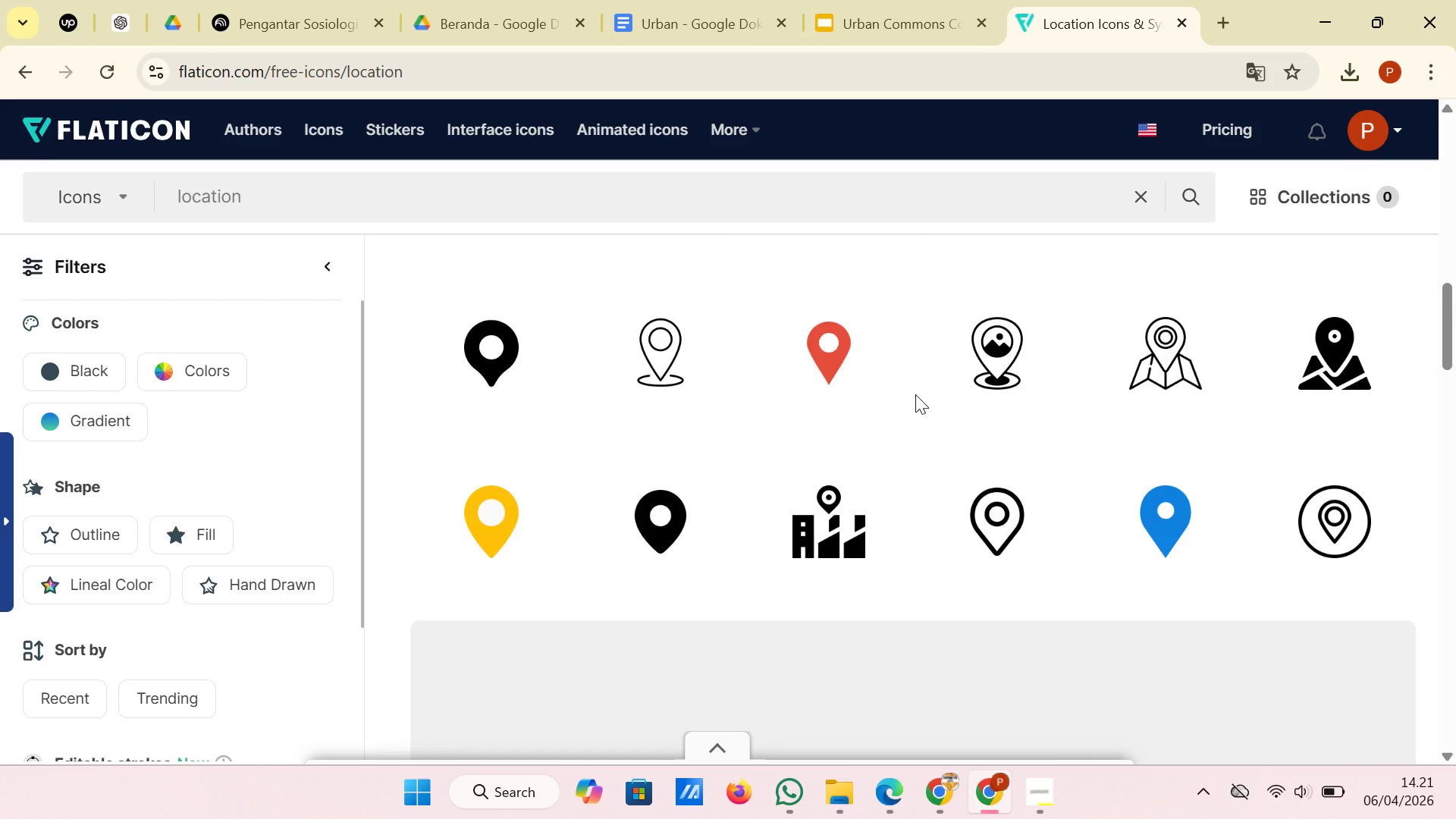 
scroll: coordinate [915, 394], scroll_direction: down, amount: 10.0
 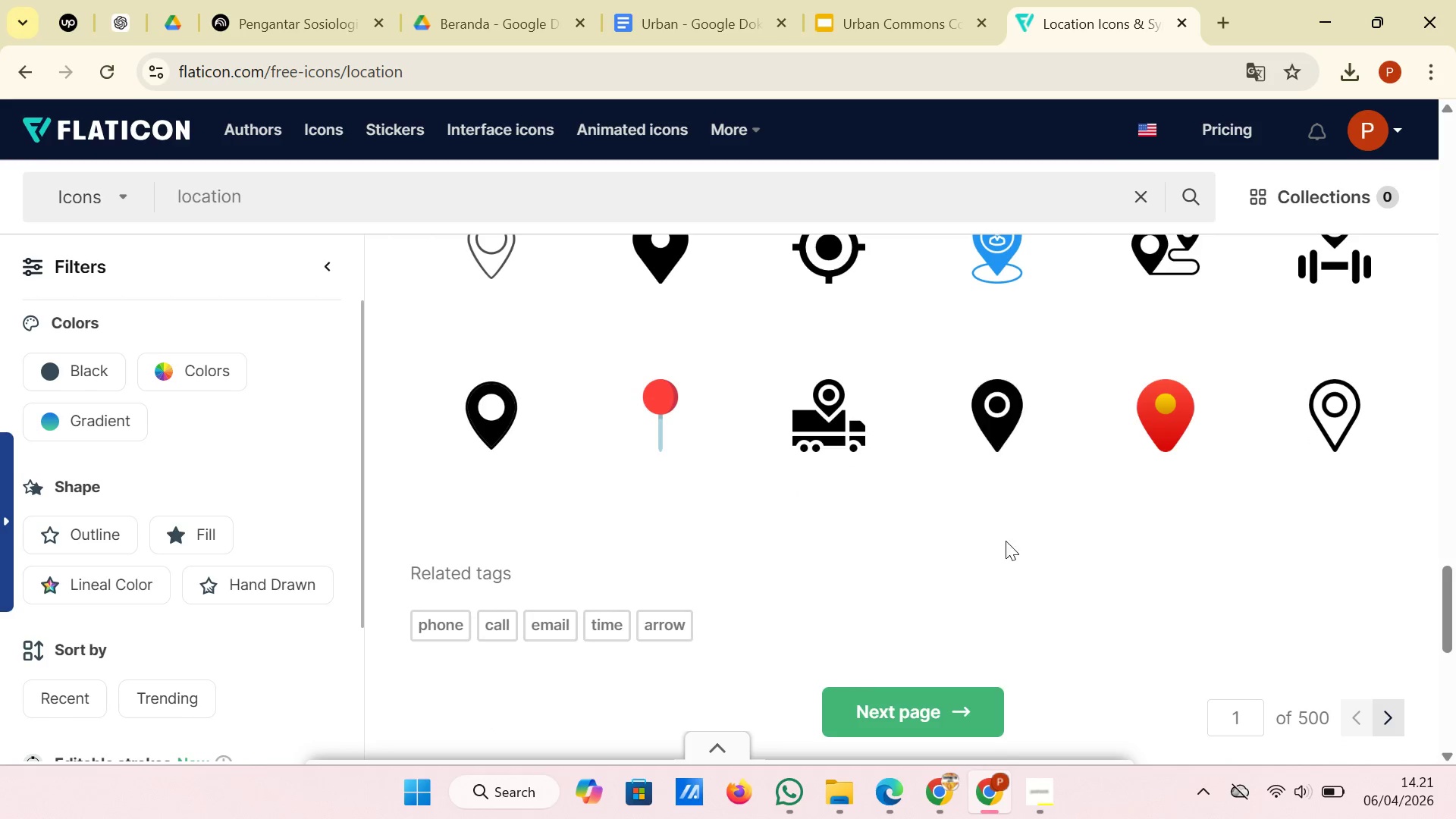 
left_click([968, 709])
 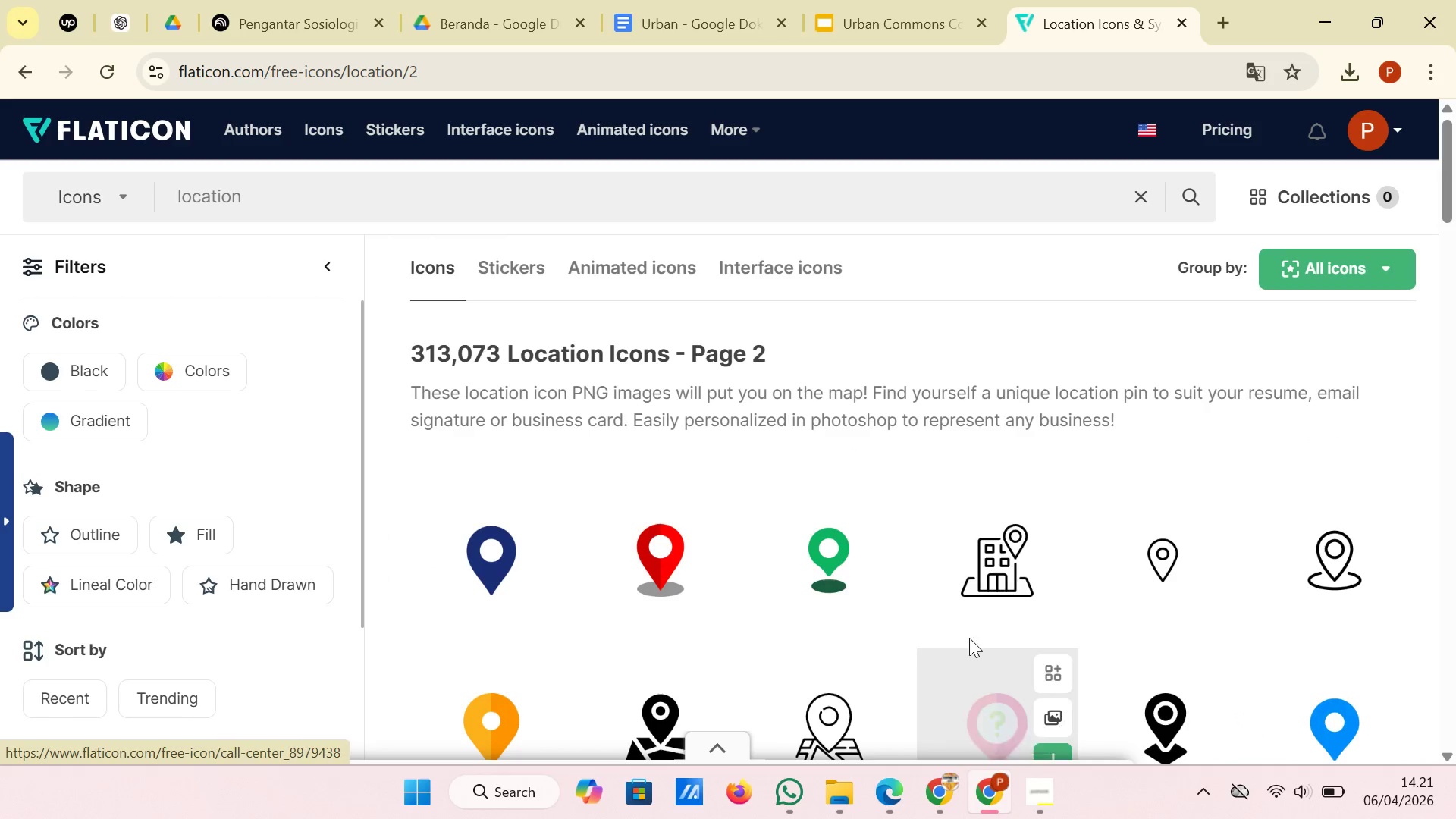 
scroll: coordinate [970, 622], scroll_direction: down, amount: 2.0
 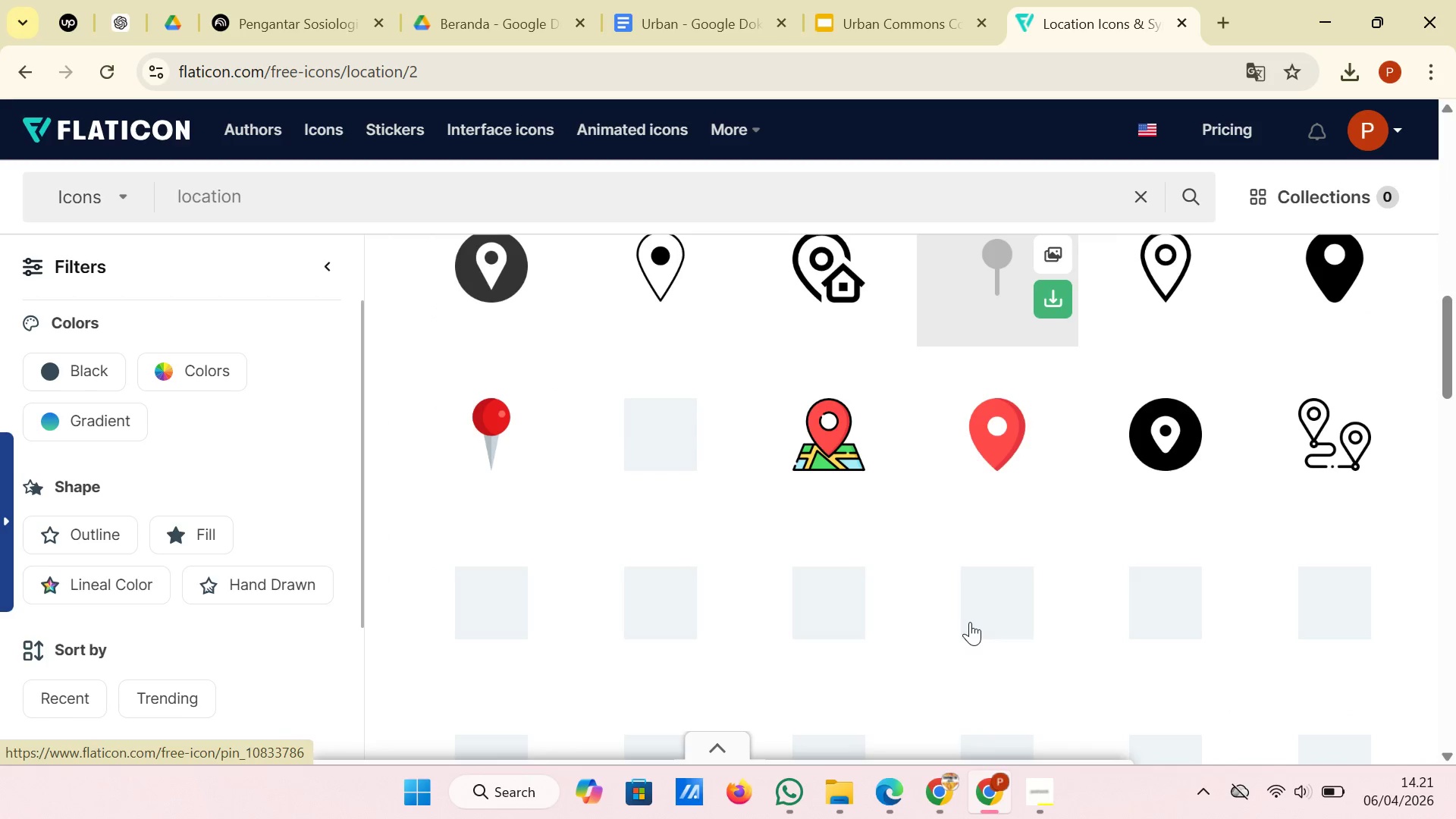 
scroll: coordinate [970, 622], scroll_direction: up, amount: 1.0
 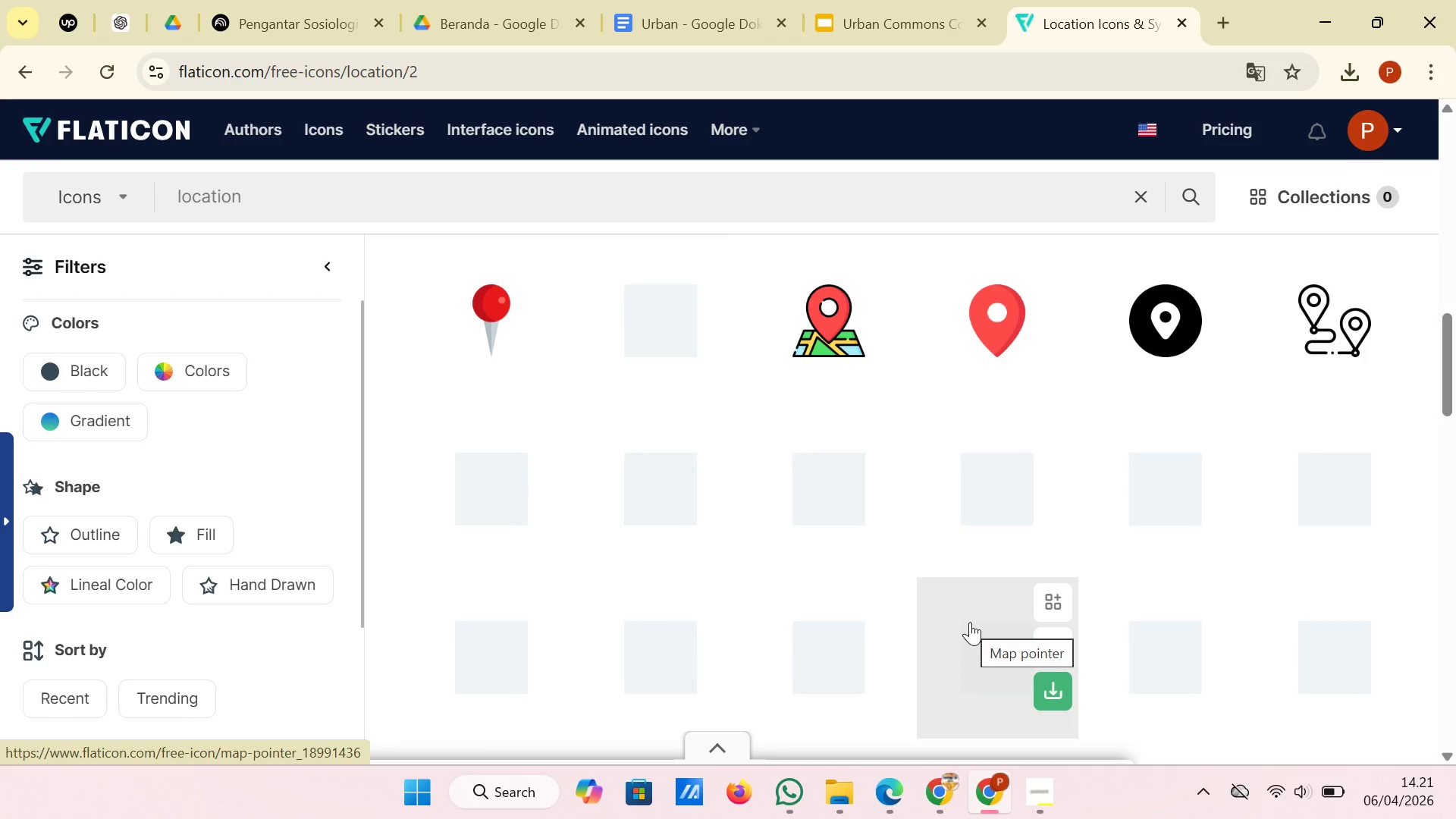 
scroll: coordinate [970, 622], scroll_direction: down, amount: 5.0
 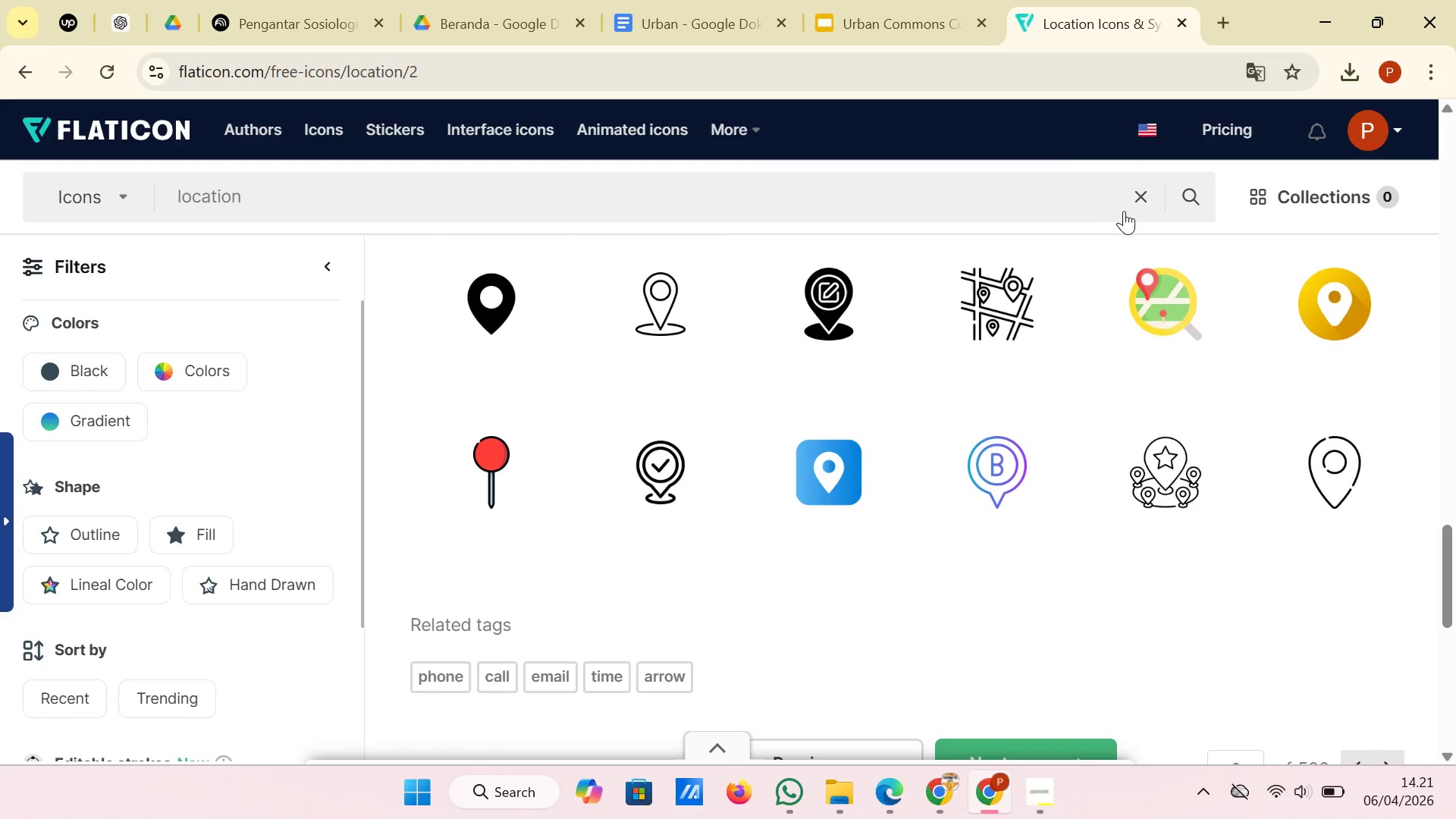 
left_click([1130, 196])
 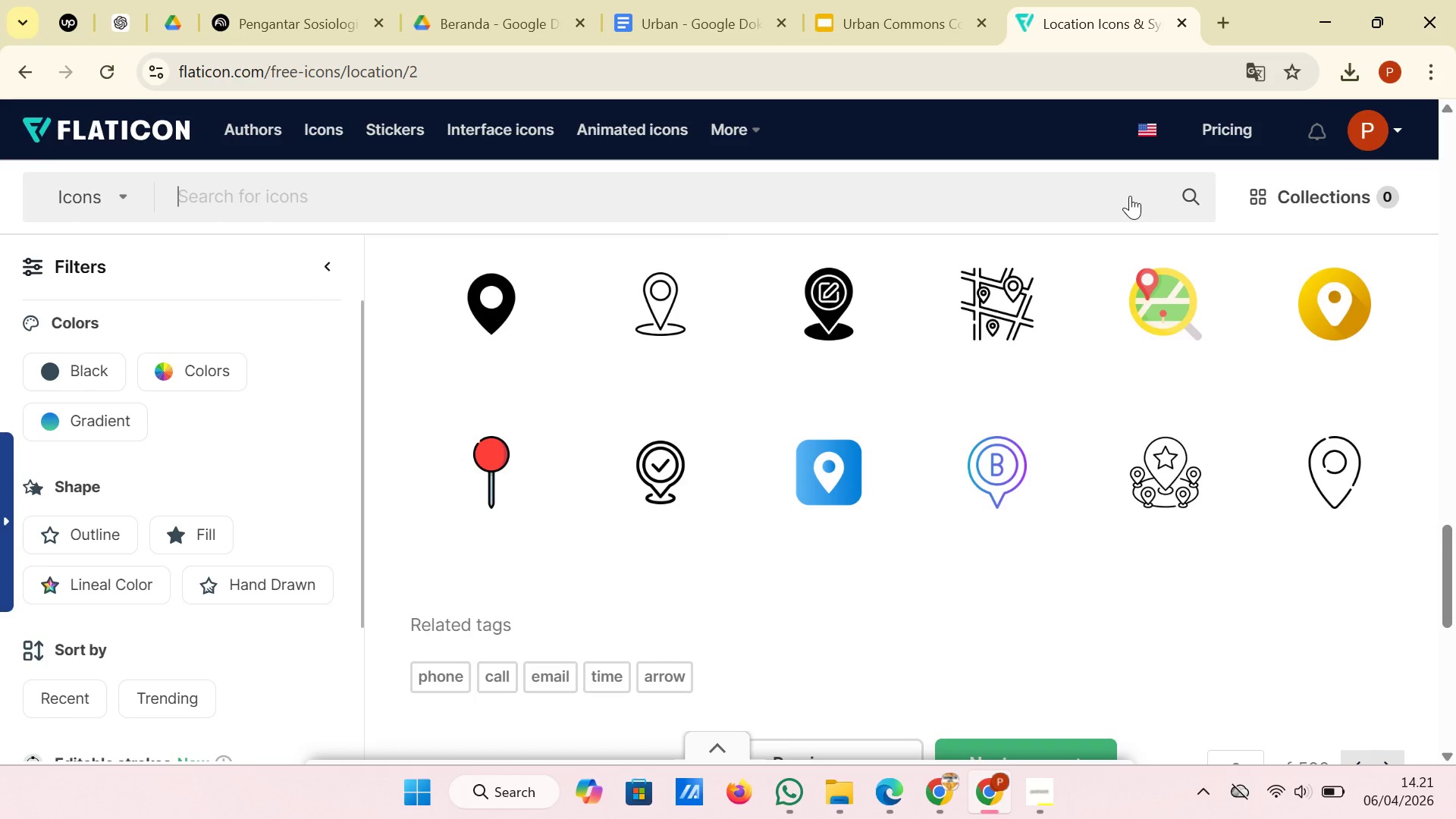 
type(route)
 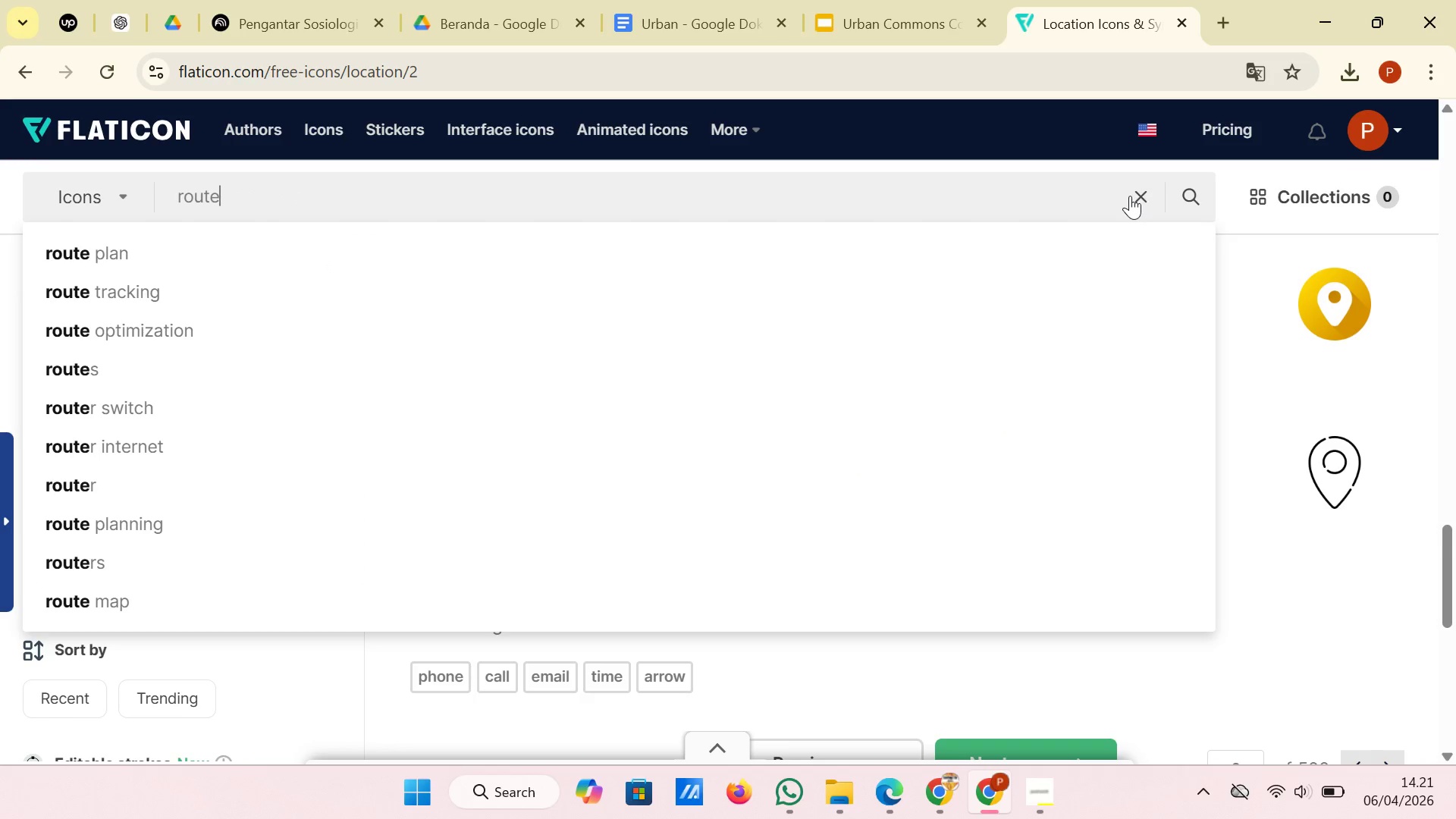 
key(Enter)
 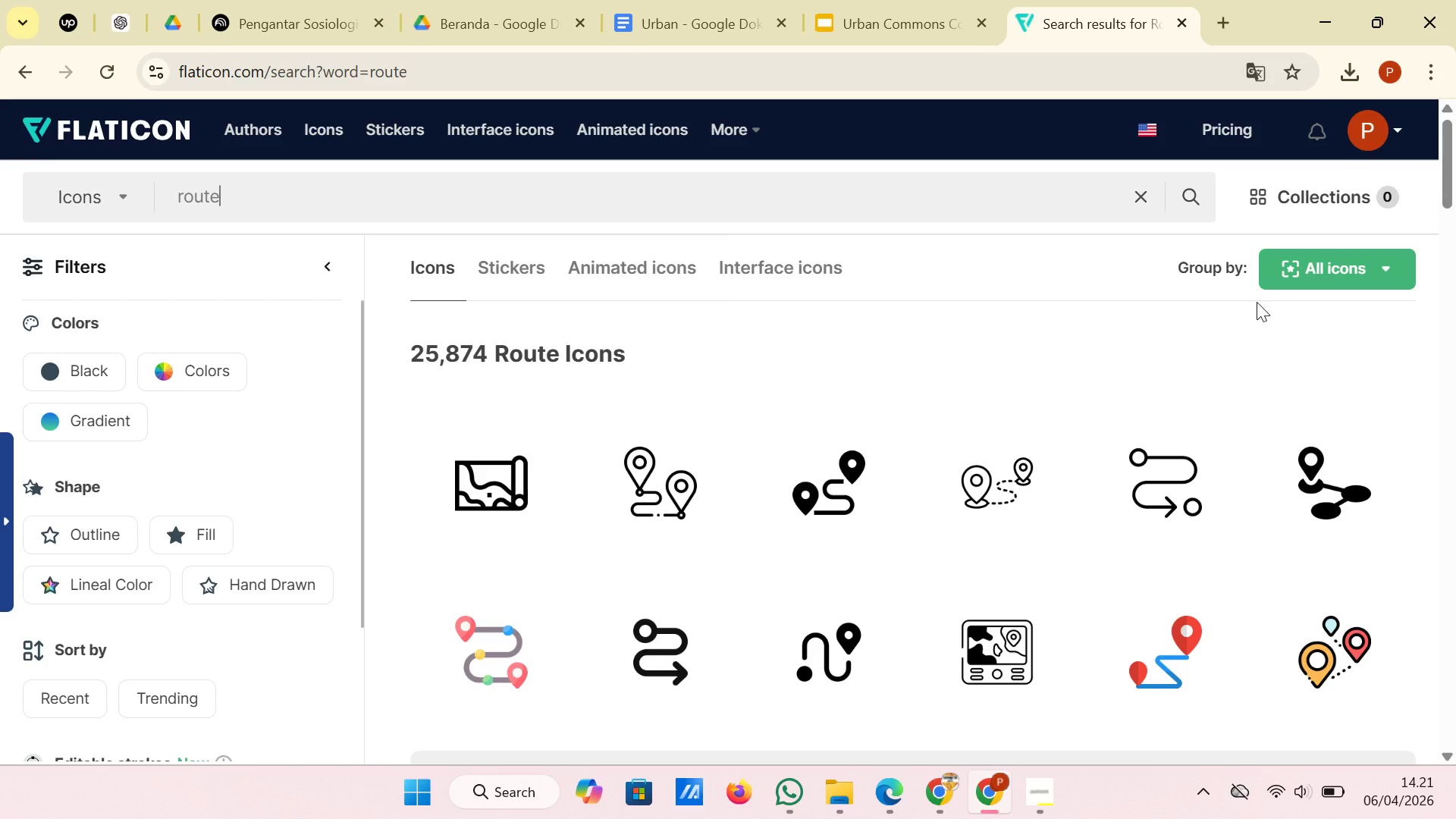 
wait(6.99)
 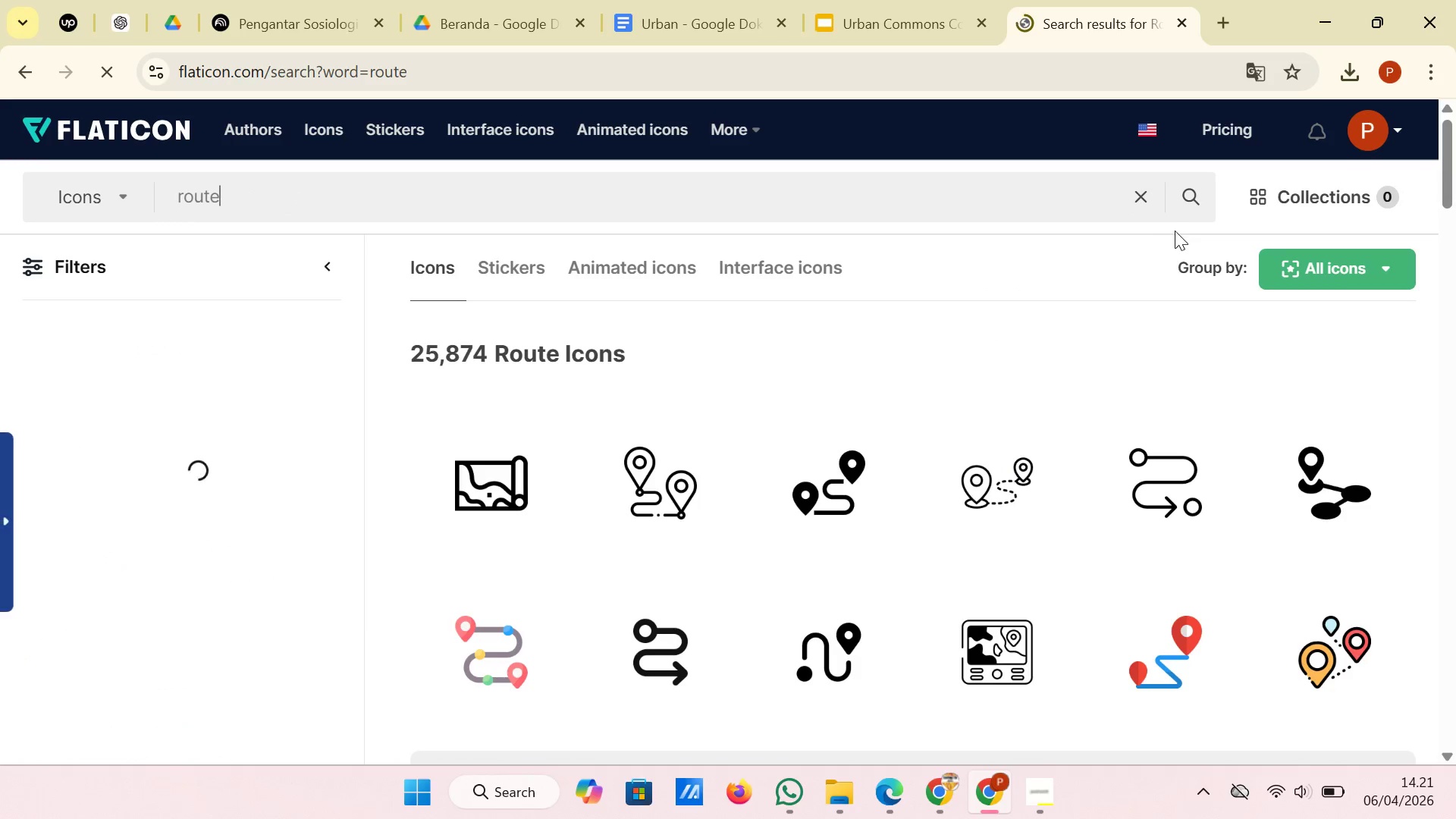 
scroll: coordinate [1100, 482], scroll_direction: down, amount: 11.0
 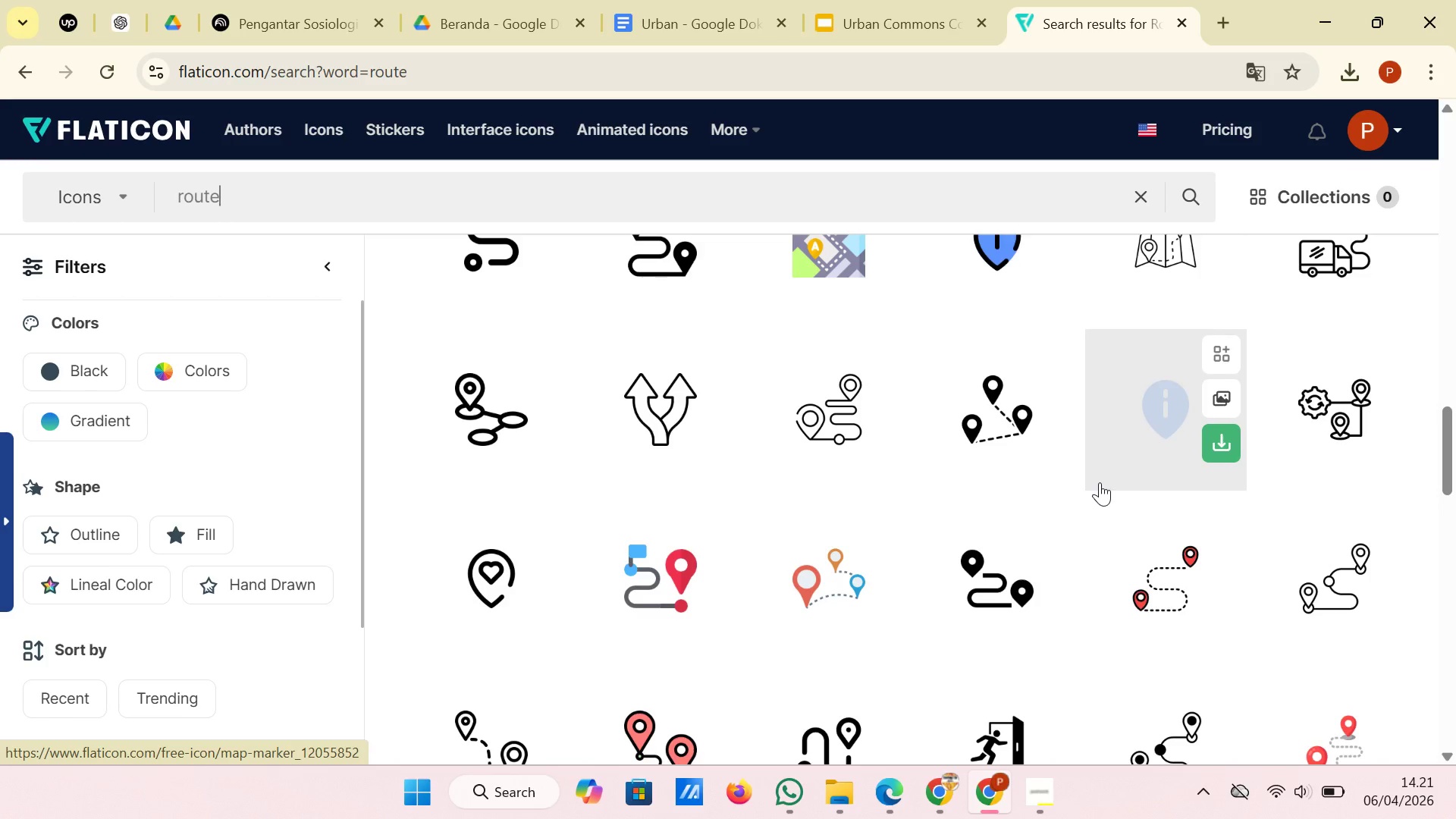 
scroll: coordinate [1100, 482], scroll_direction: down, amount: 3.0
 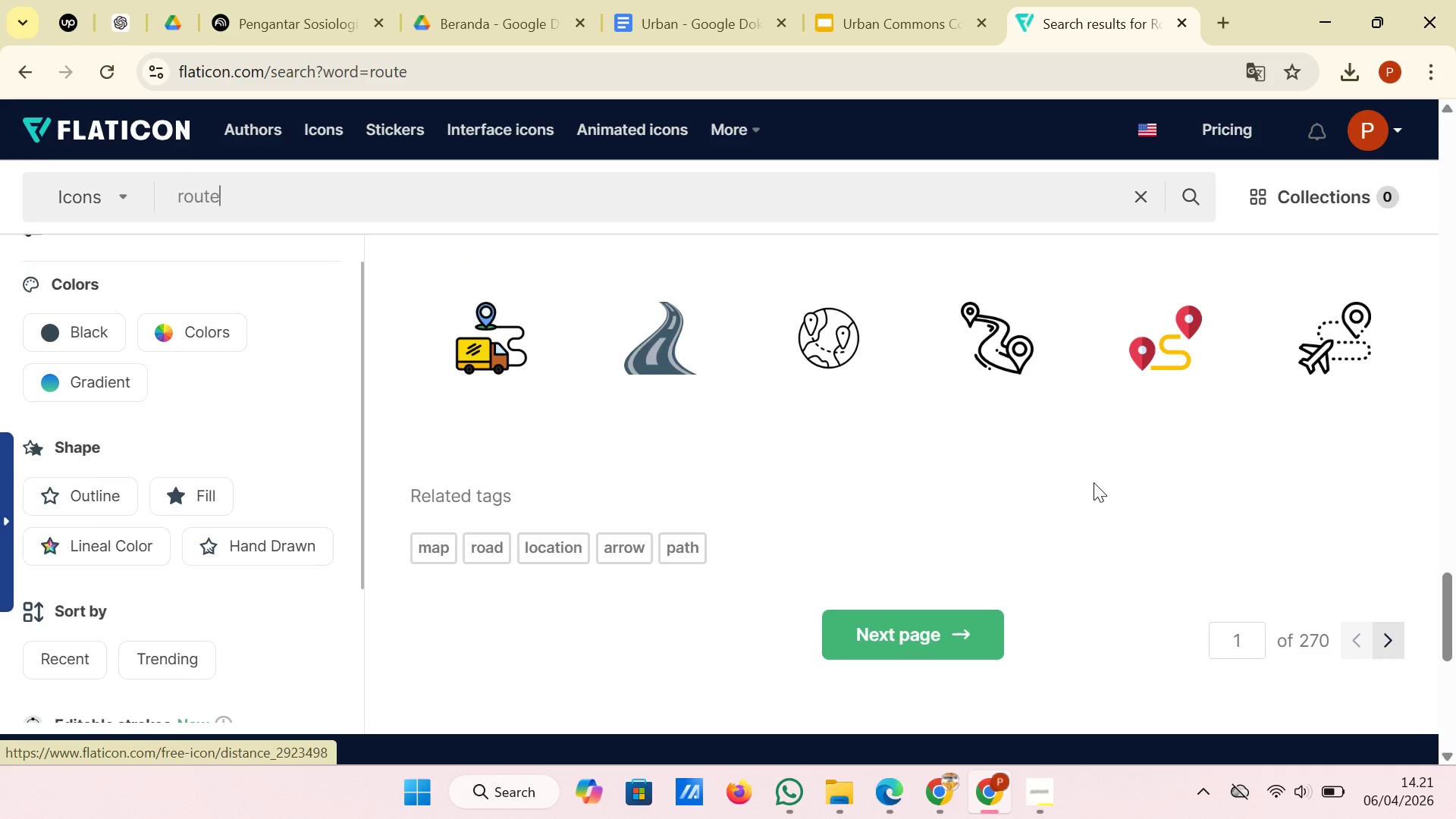 
scroll: coordinate [1094, 482], scroll_direction: up, amount: 6.0
 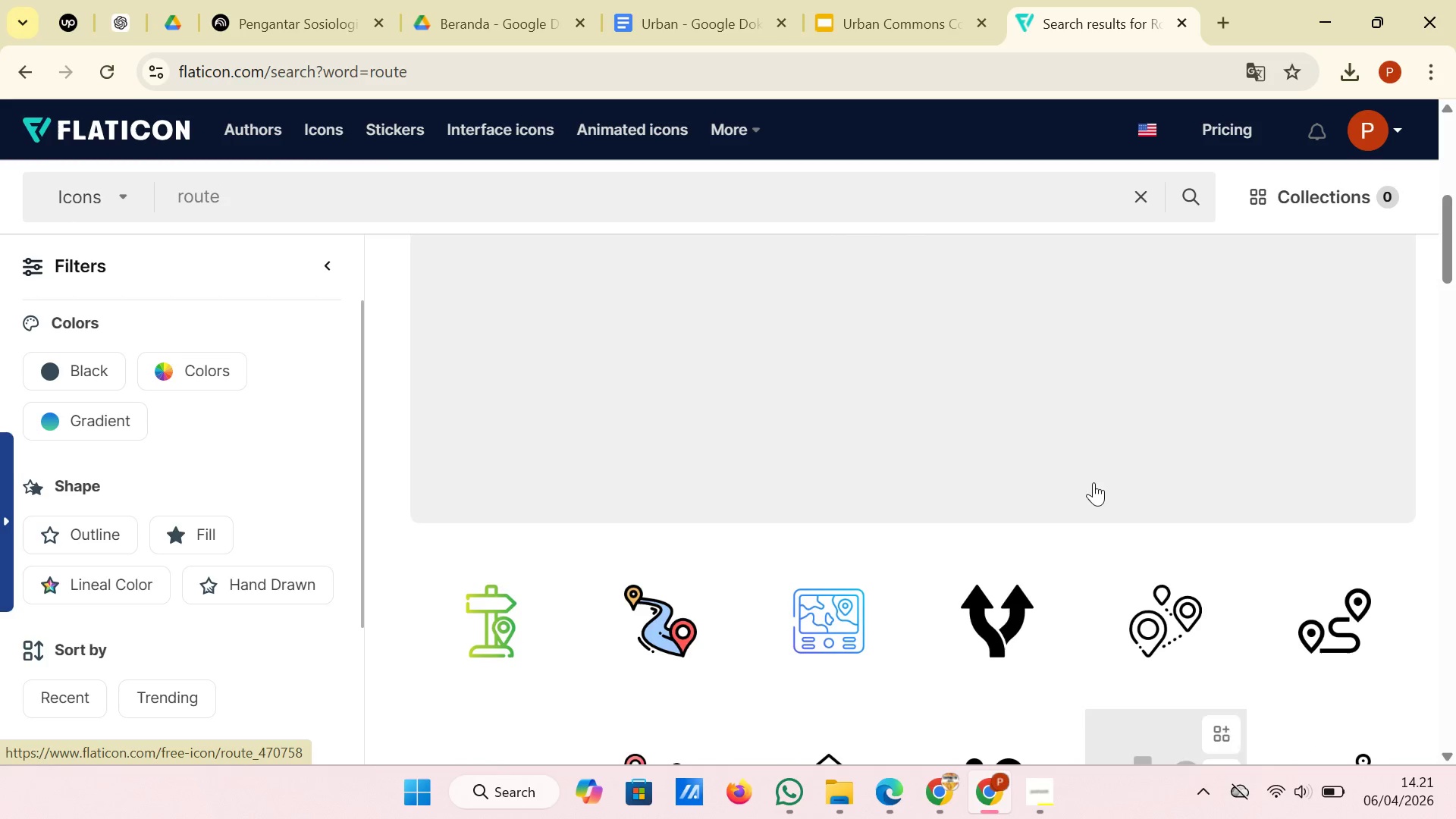 
mouse_move([1065, 489])
 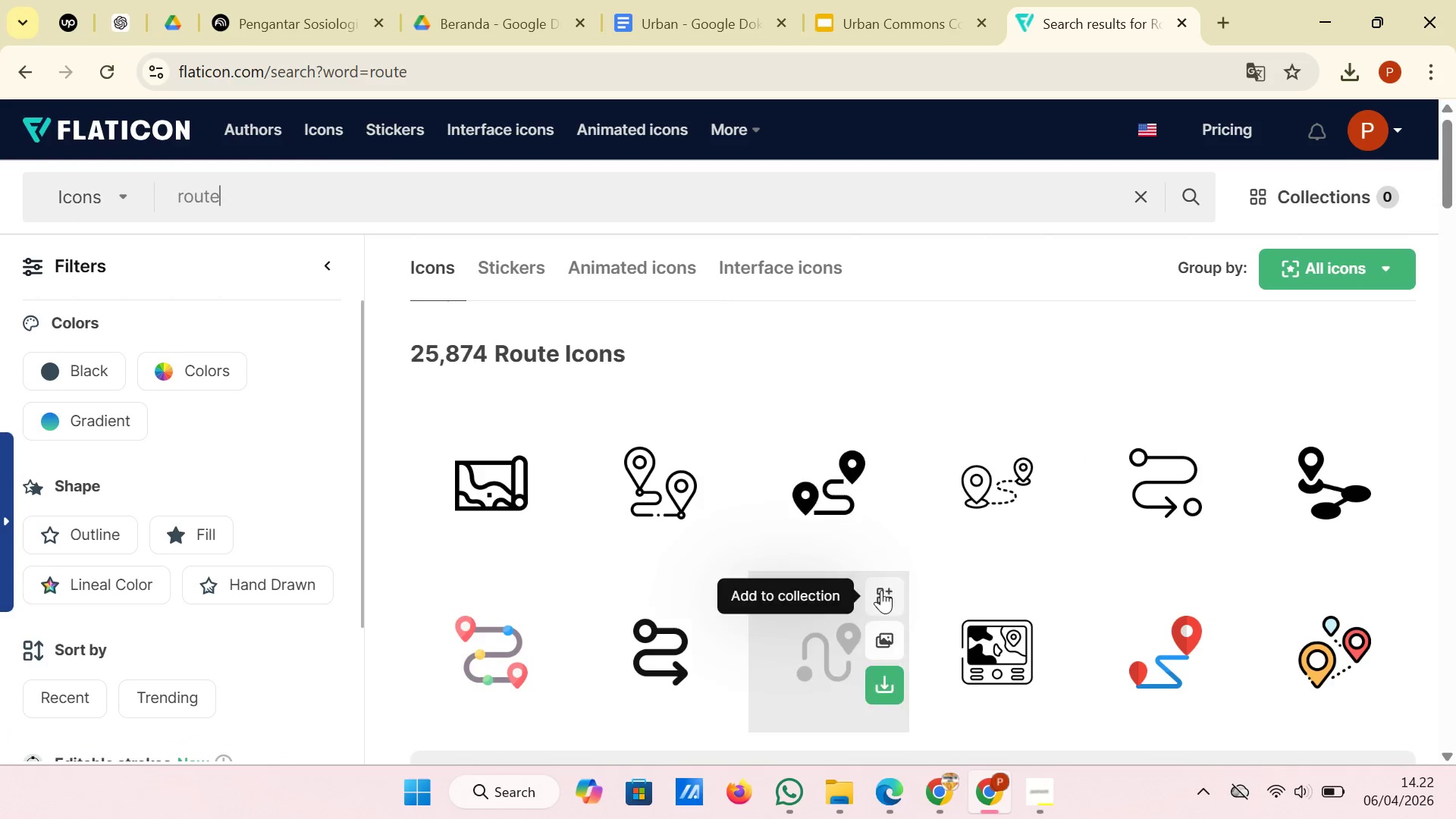 
scroll: coordinate [881, 591], scroll_direction: down, amount: 5.0
 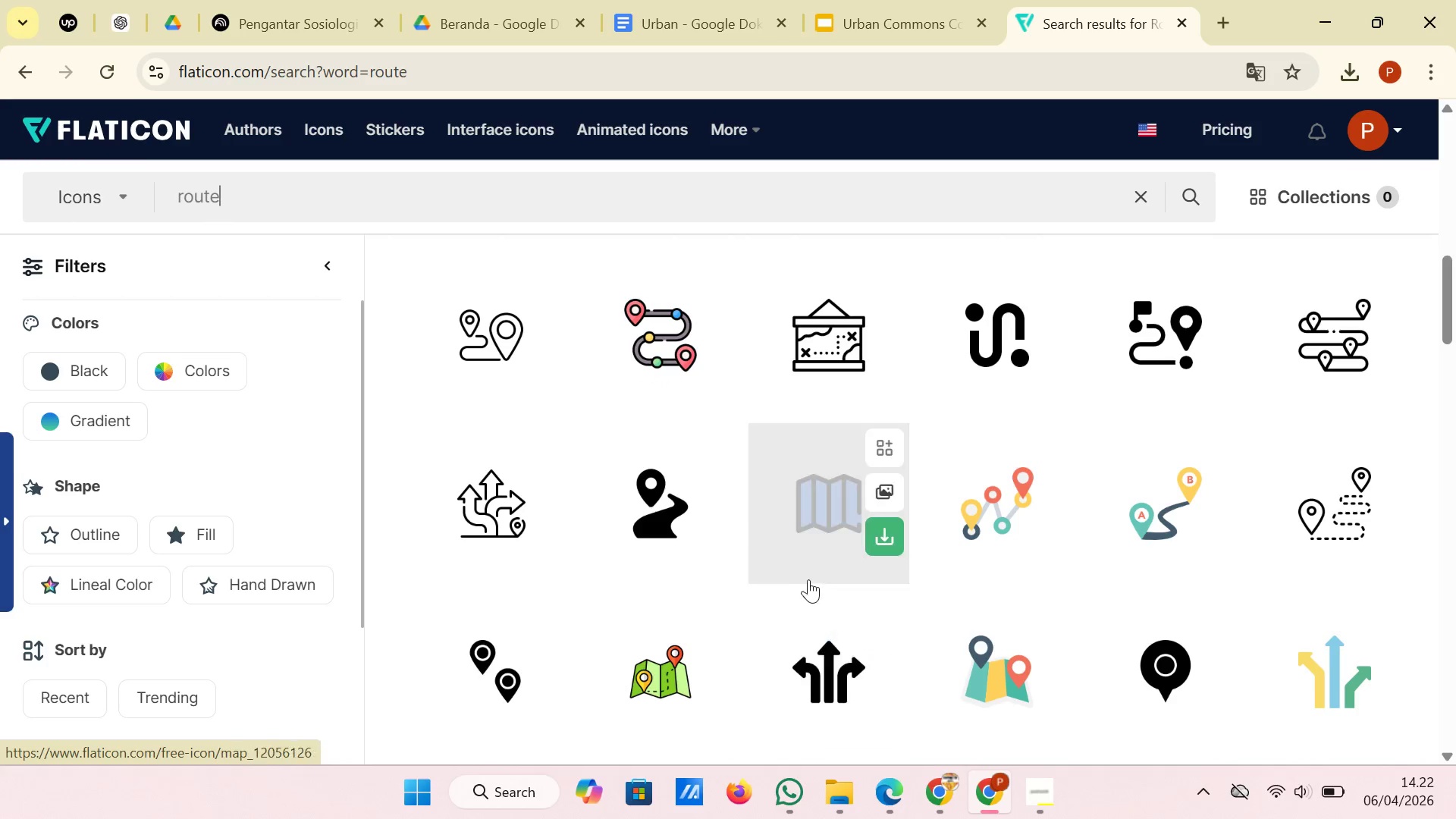 
scroll: coordinate [784, 579], scroll_direction: up, amount: 7.0
 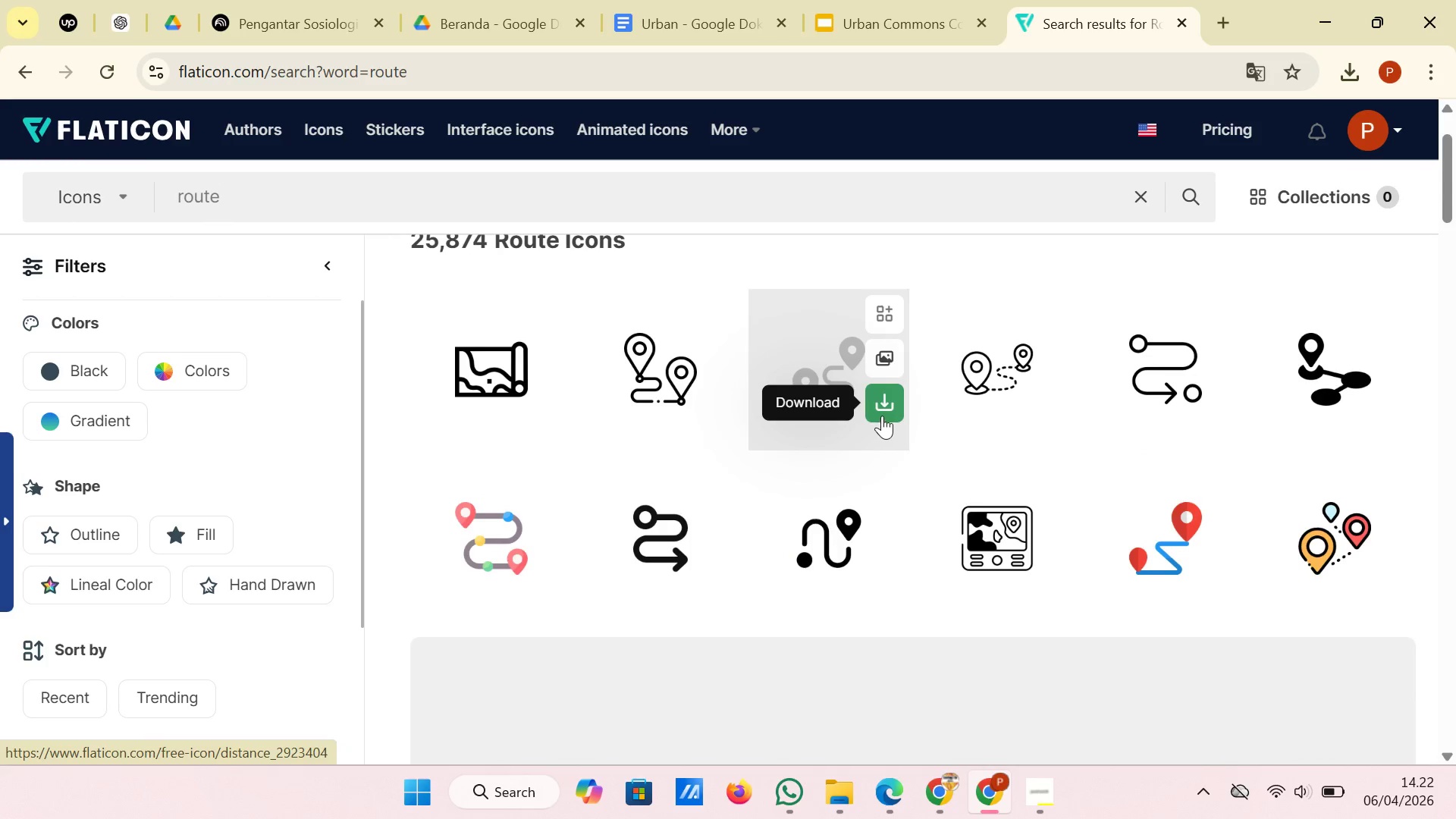 
left_click([883, 415])
 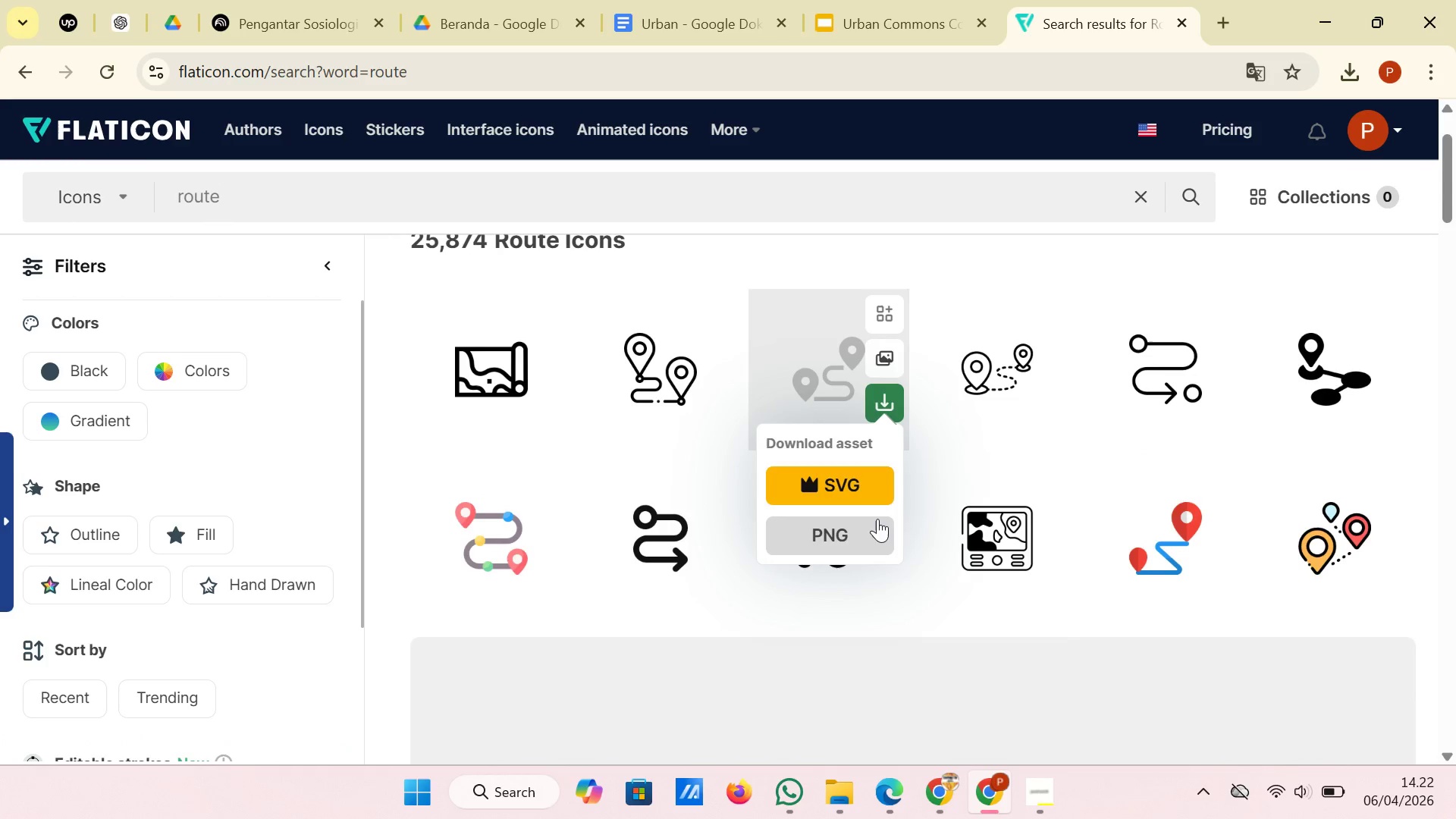 
left_click([877, 527])
 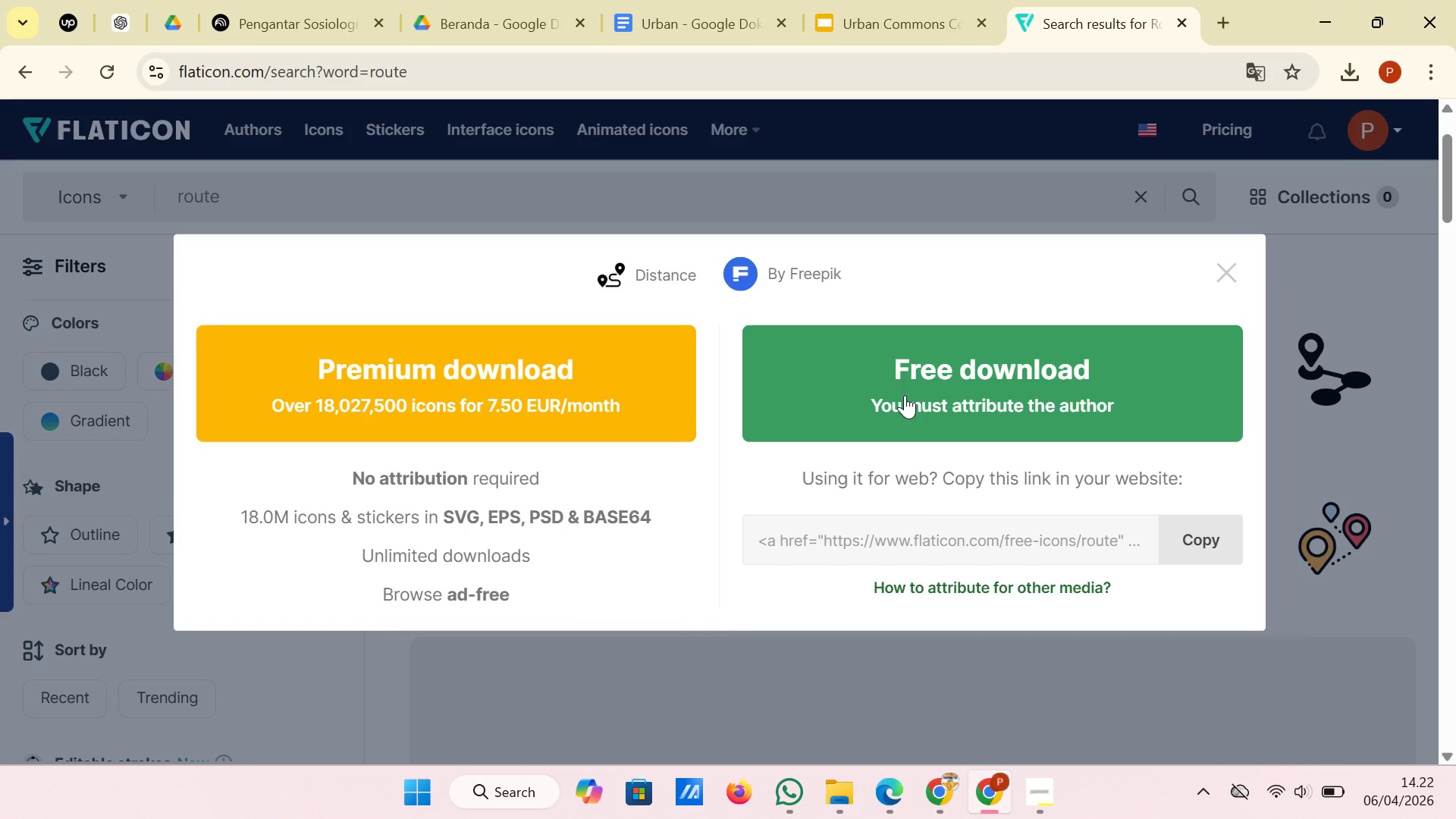 
left_click([905, 395])
 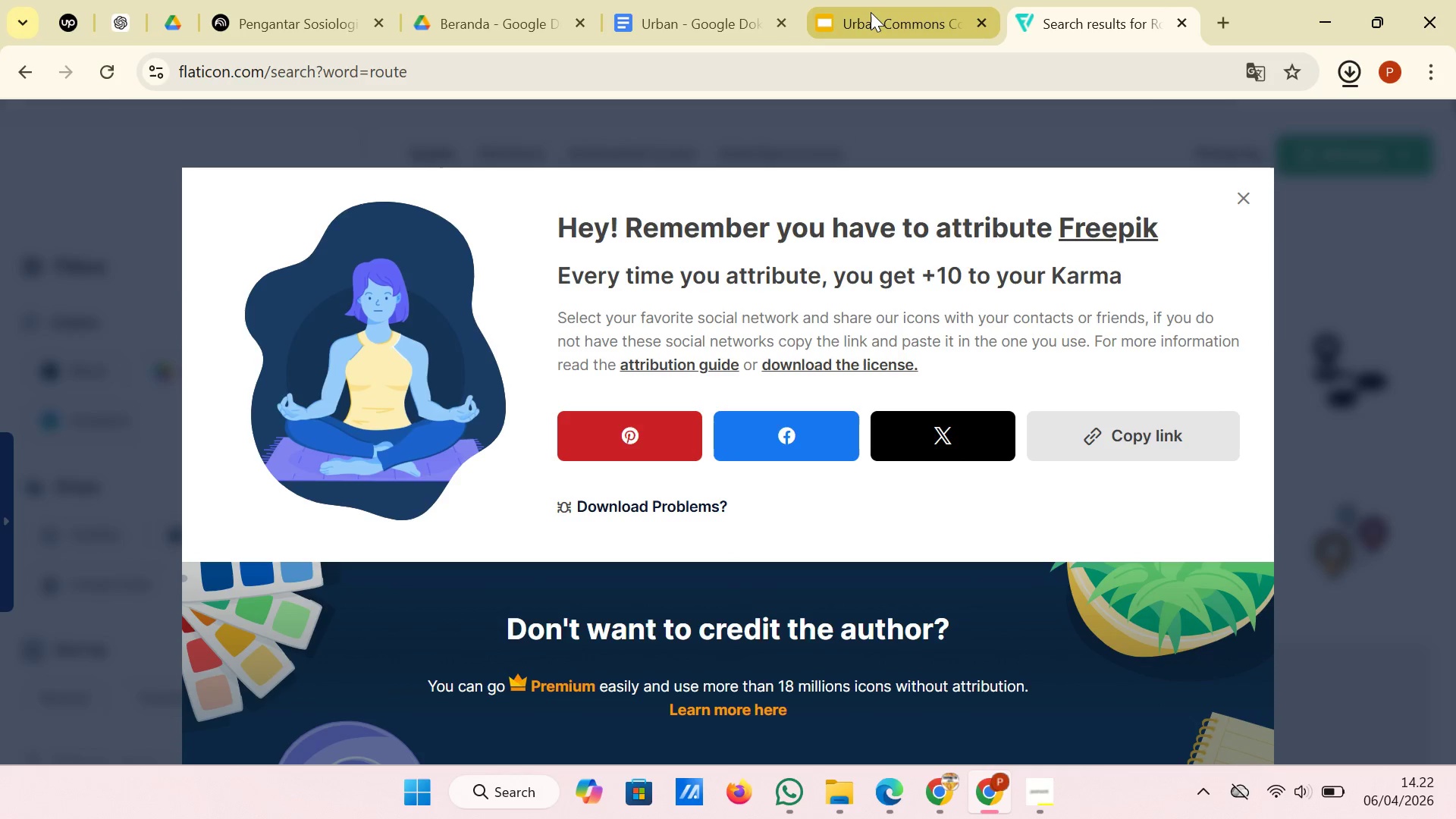 
left_click([871, 12])
 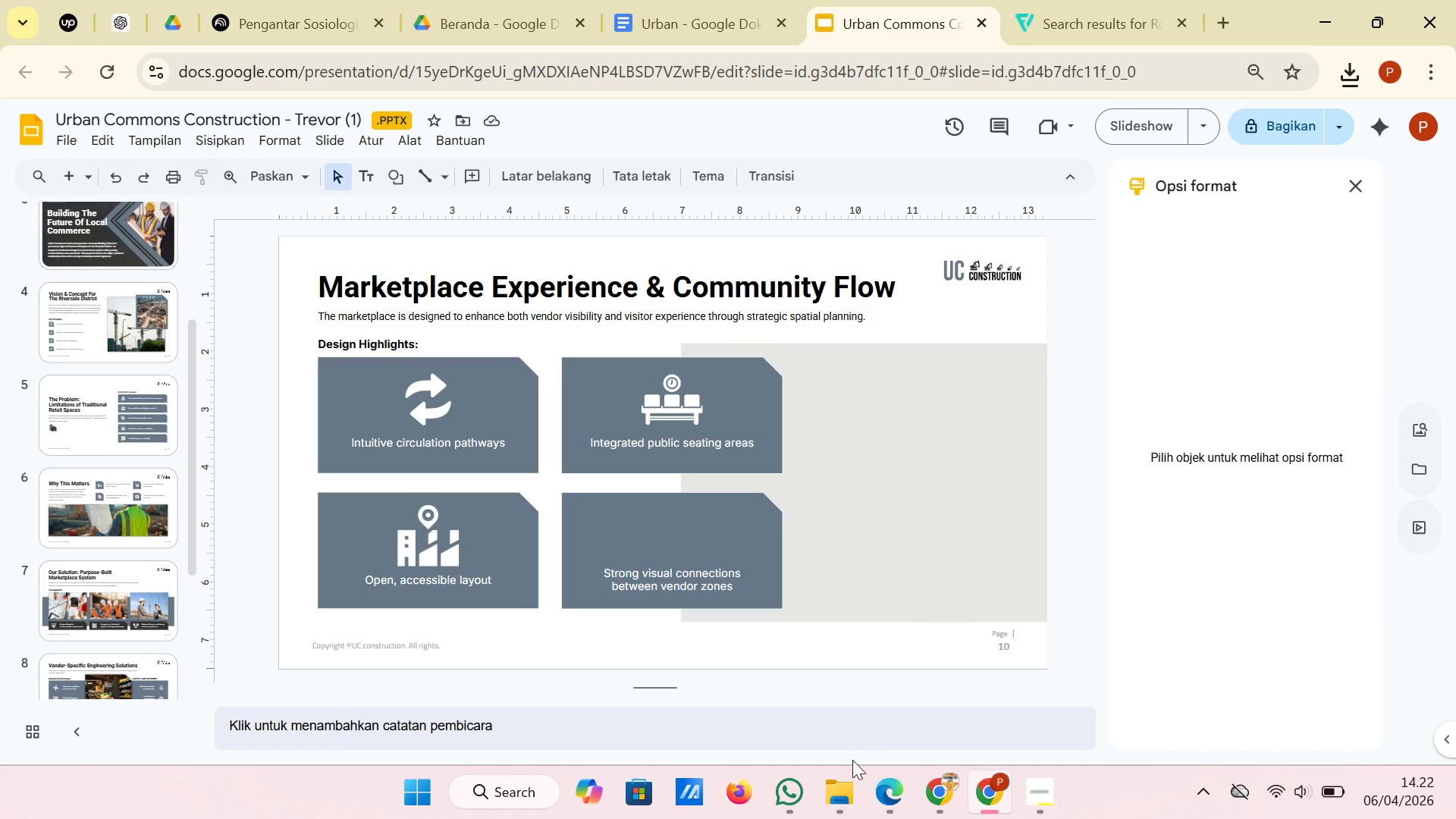 
left_click([839, 796])
 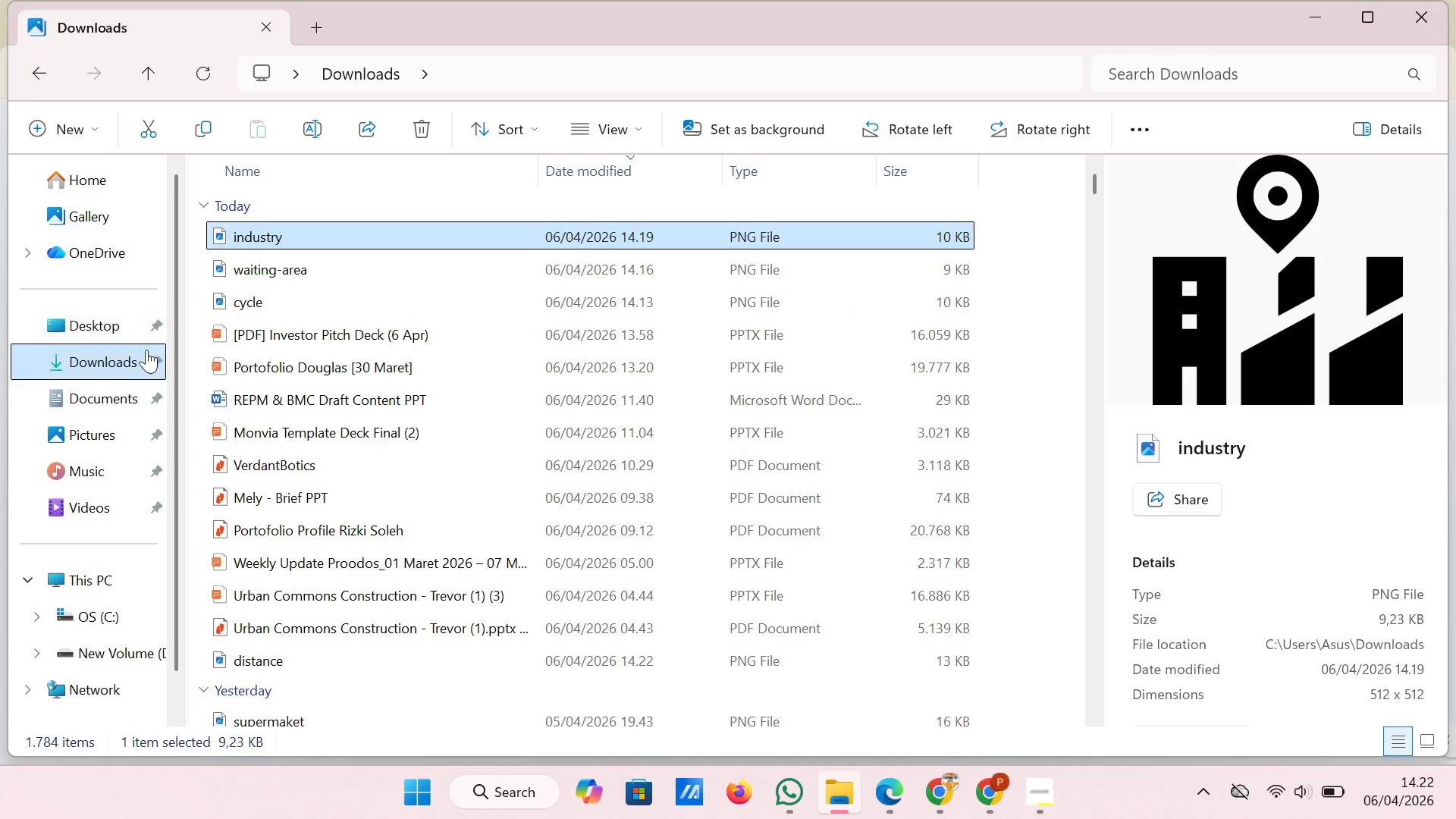 
left_click([145, 362])
 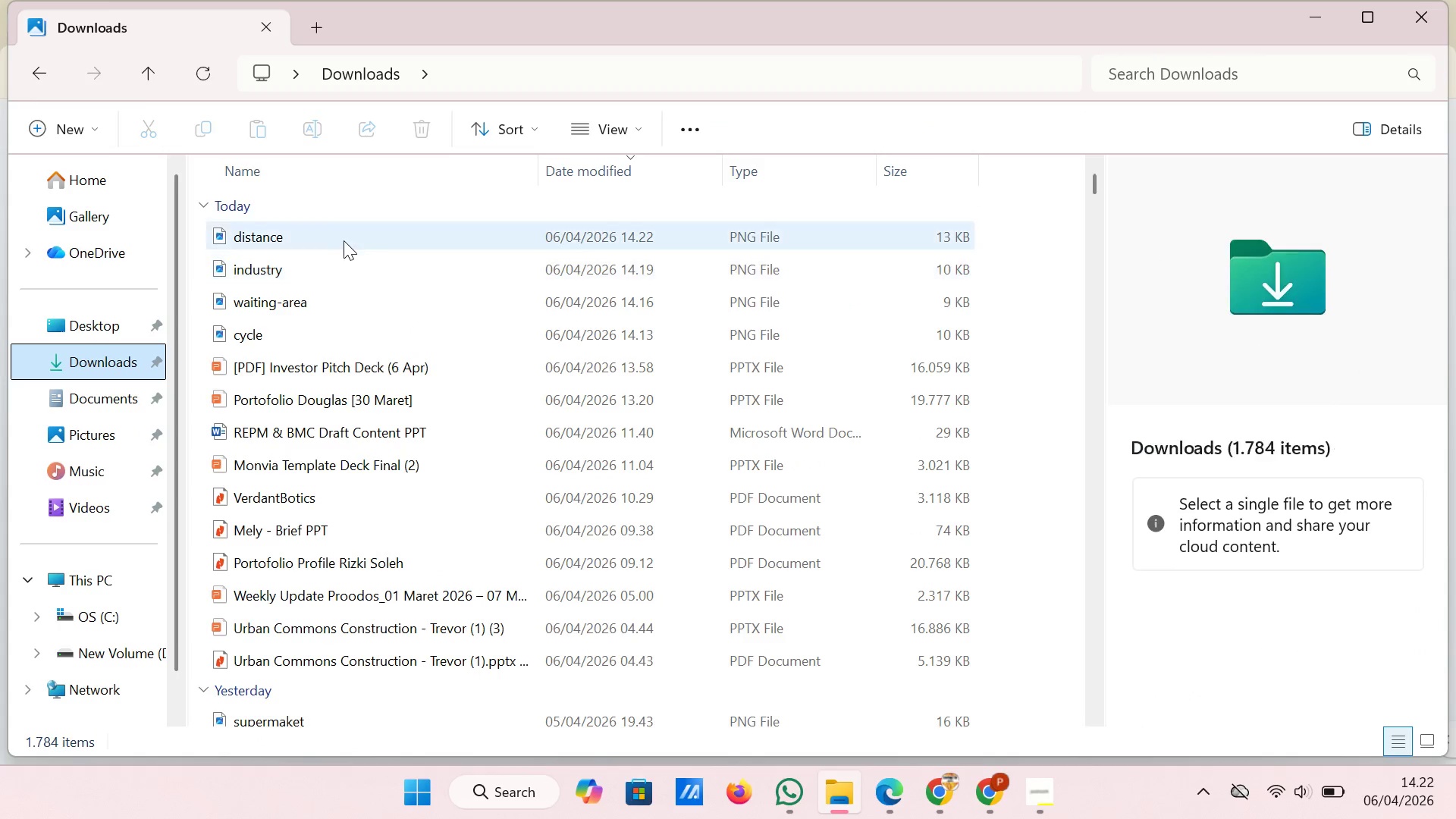 
left_click([347, 240])
 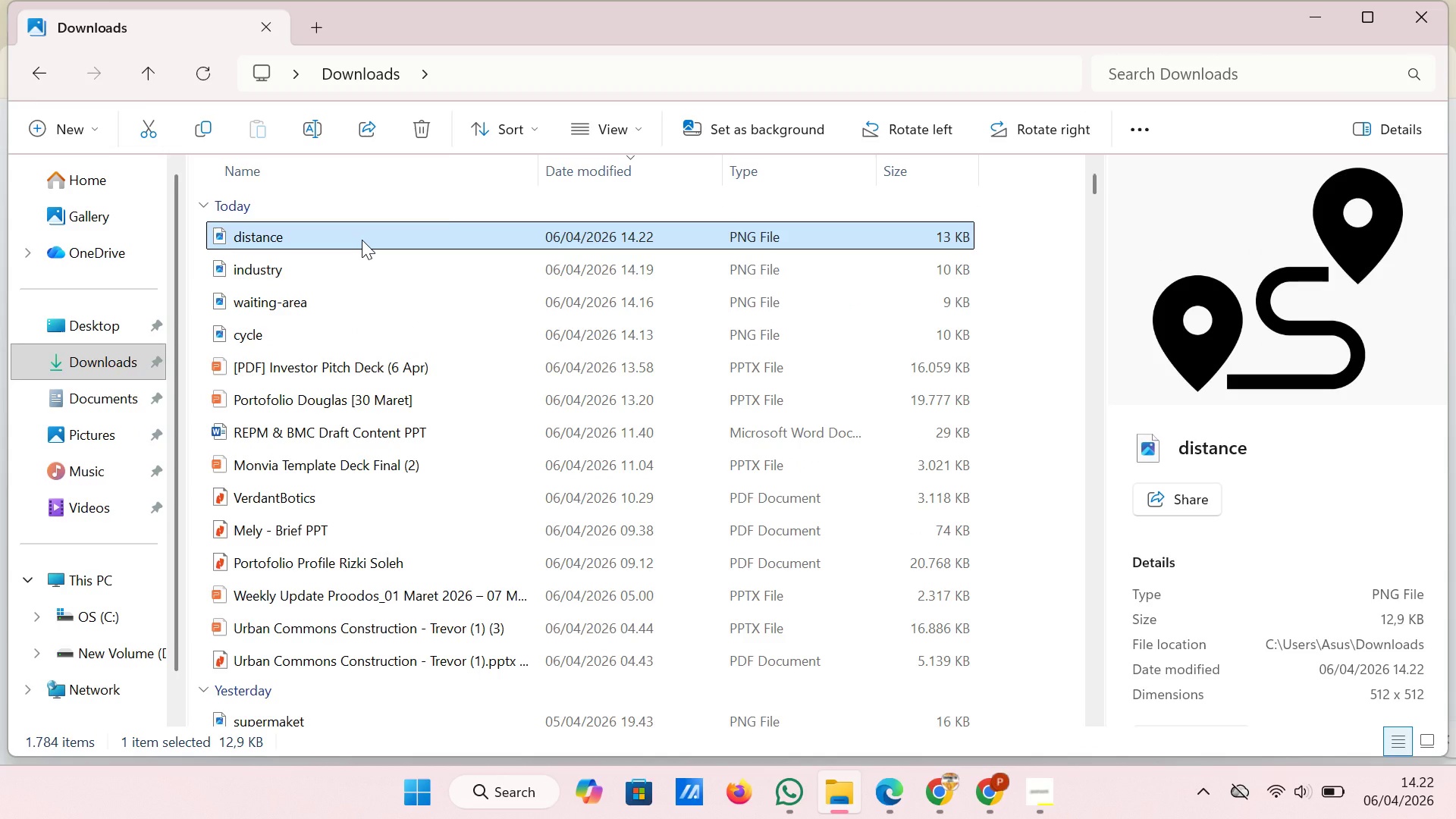 
left_click_drag(start_coordinate=[362, 240], to_coordinate=[924, 586])
 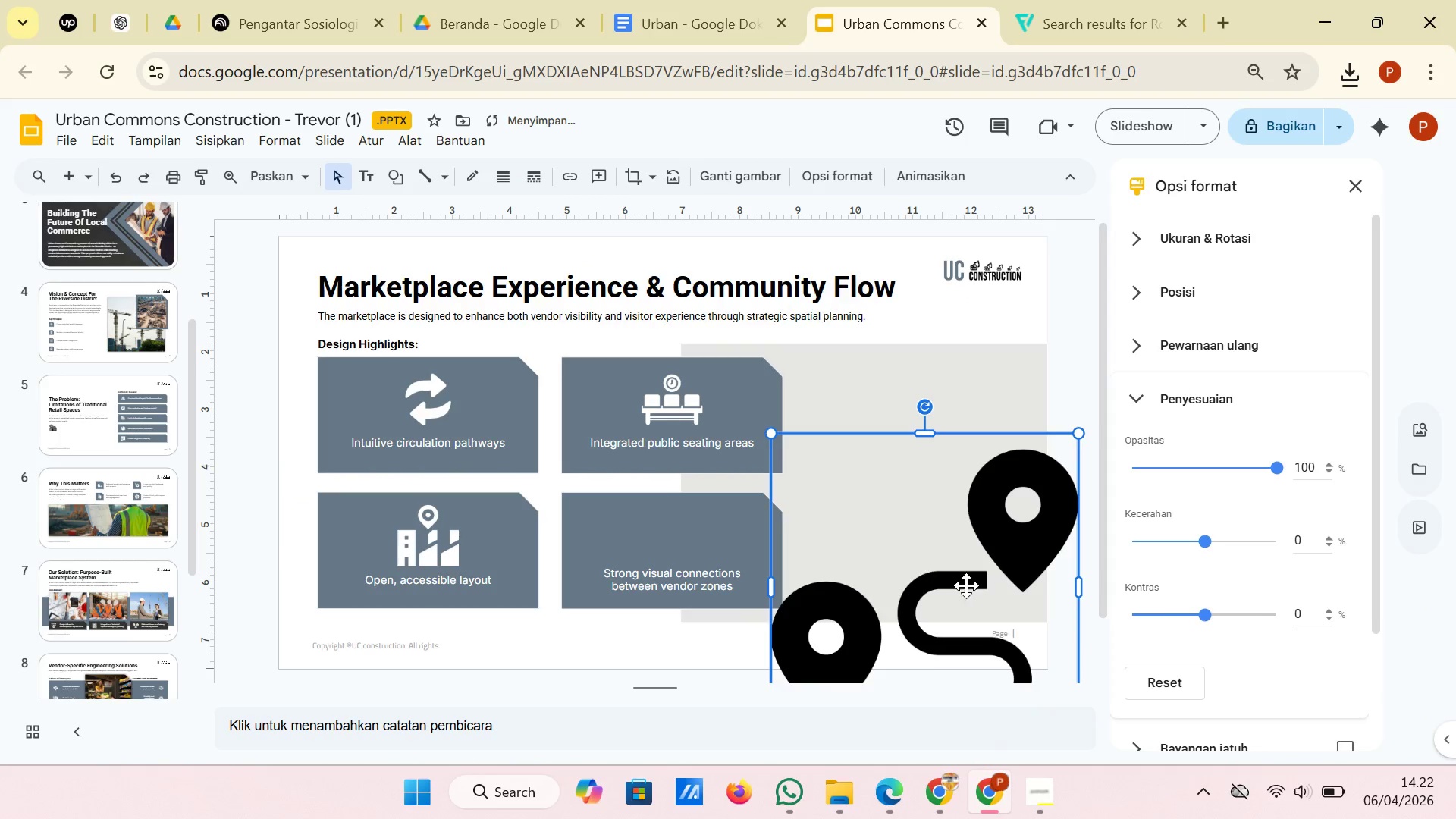 
left_click_drag(start_coordinate=[966, 585], to_coordinate=[789, 482])
 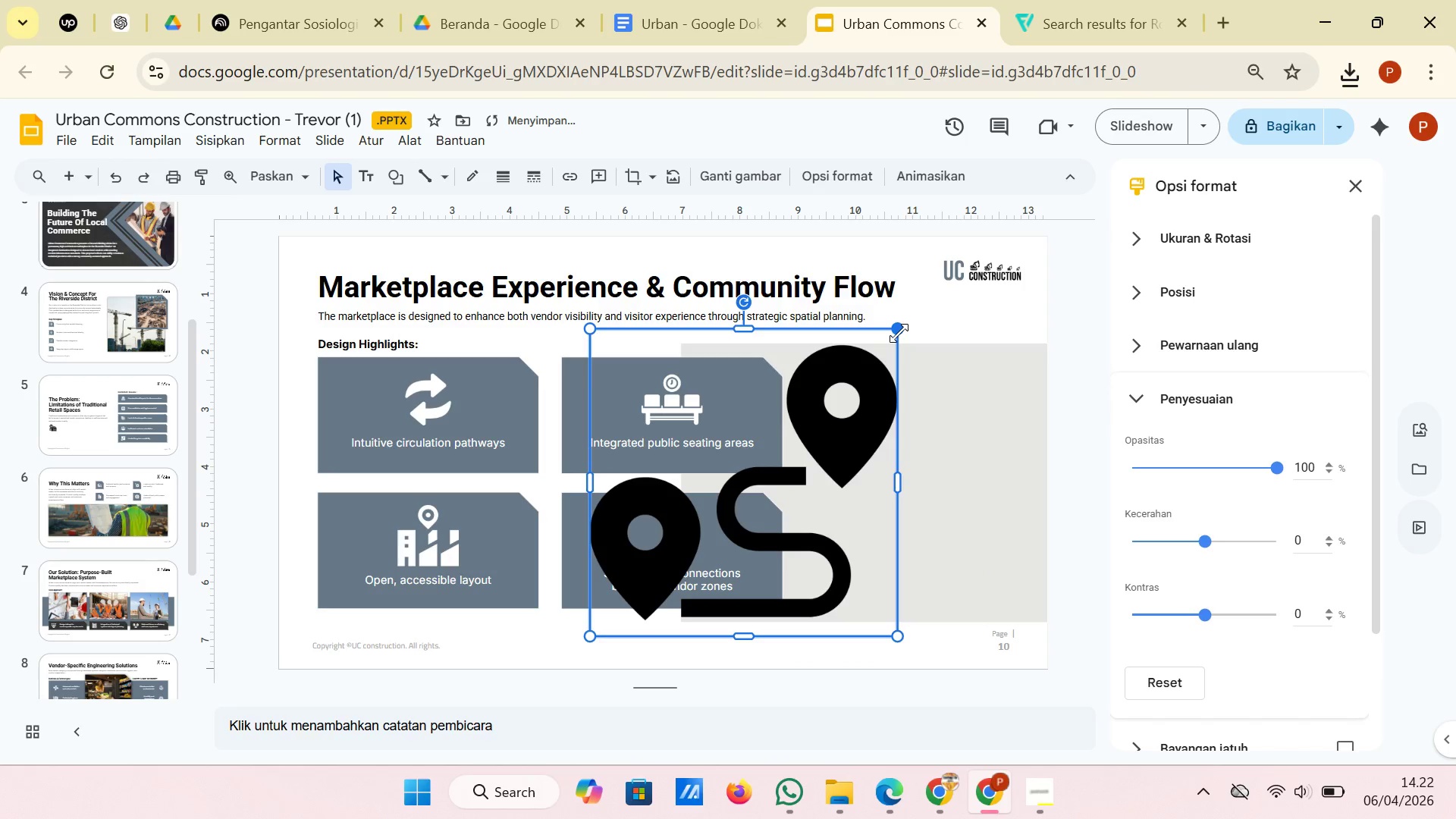 
left_click_drag(start_coordinate=[899, 333], to_coordinate=[649, 617])
 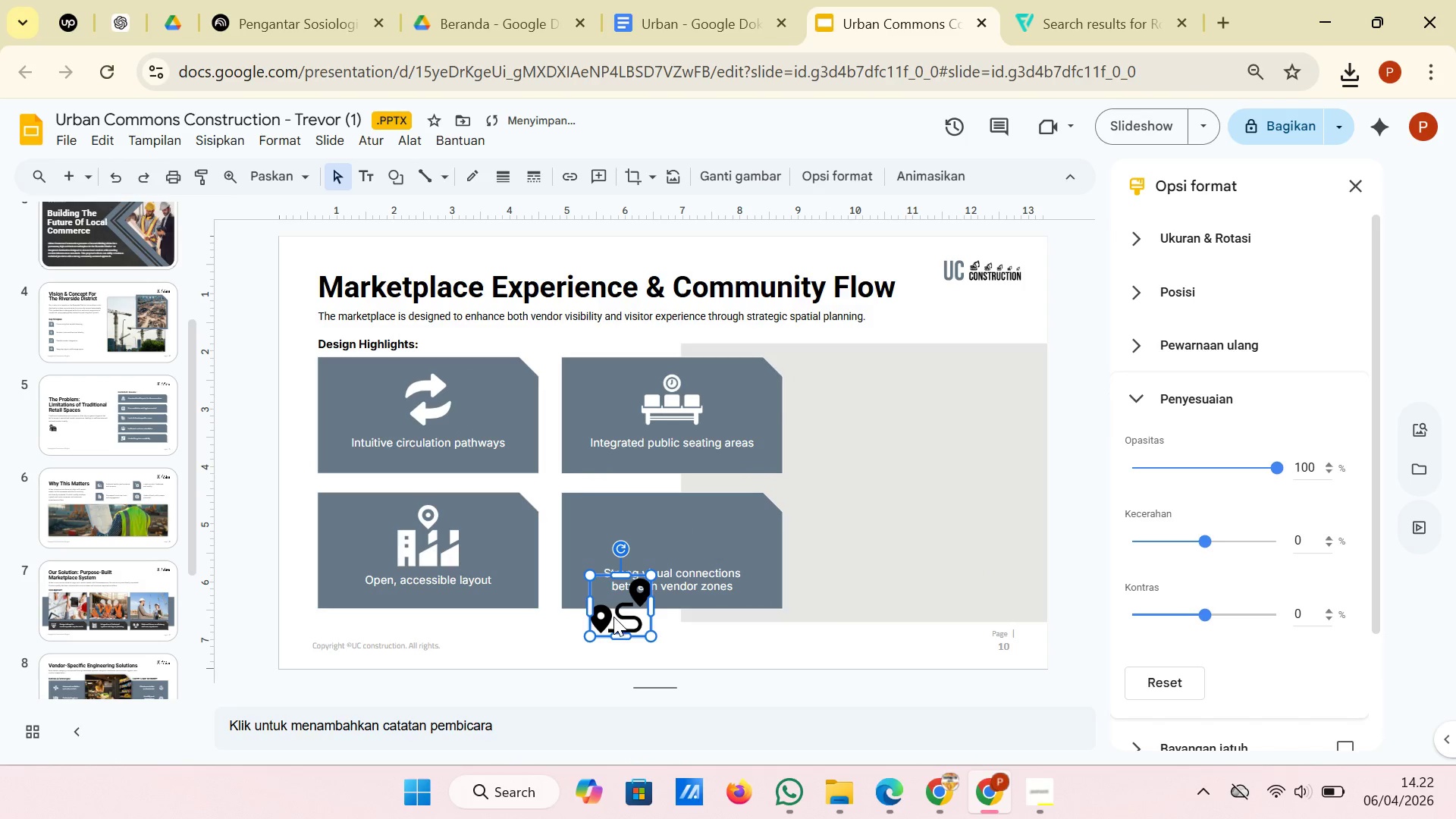 
left_click_drag(start_coordinate=[613, 617], to_coordinate=[659, 543])
 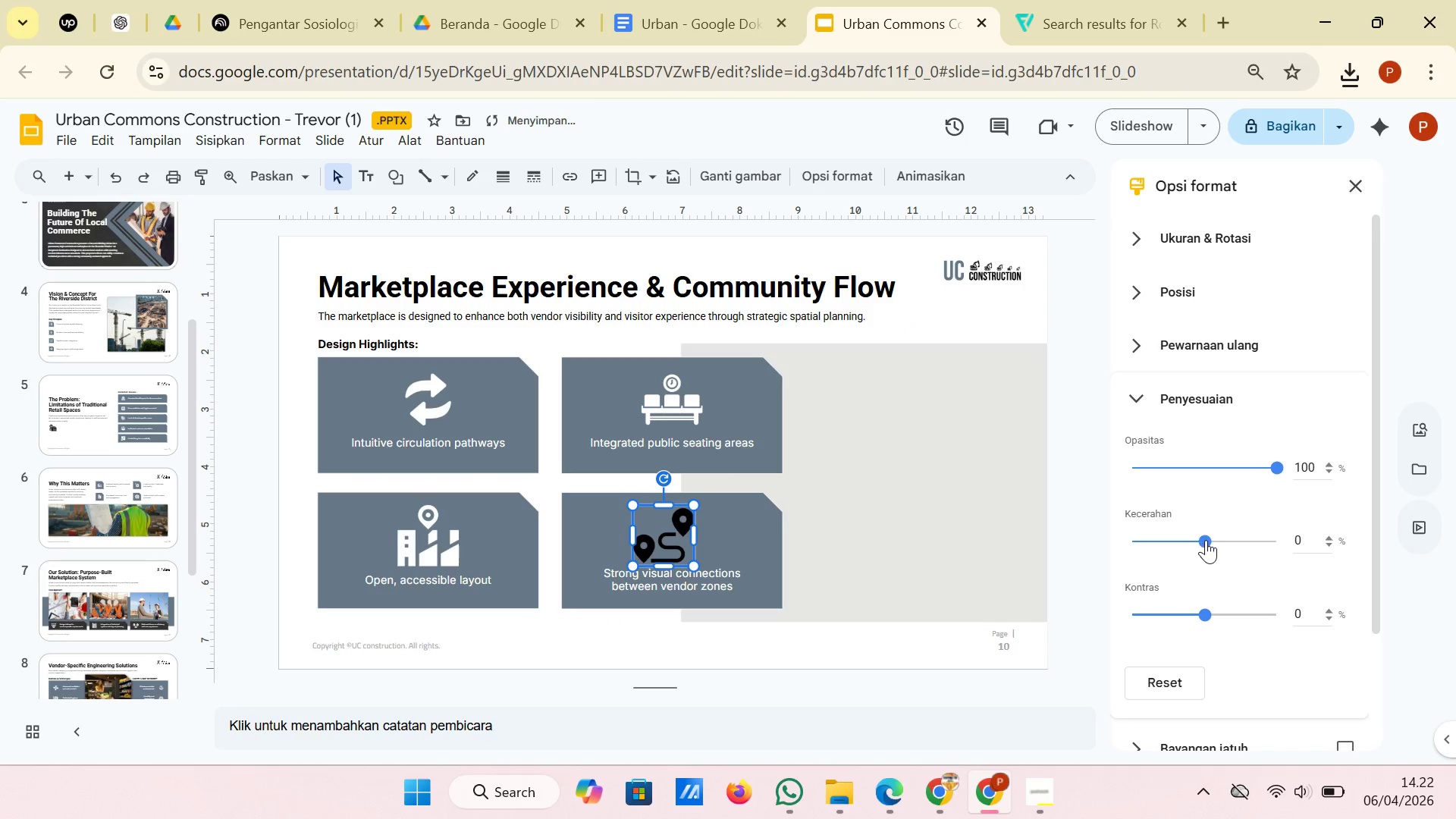 
left_click_drag(start_coordinate=[1206, 540], to_coordinate=[1341, 539])
 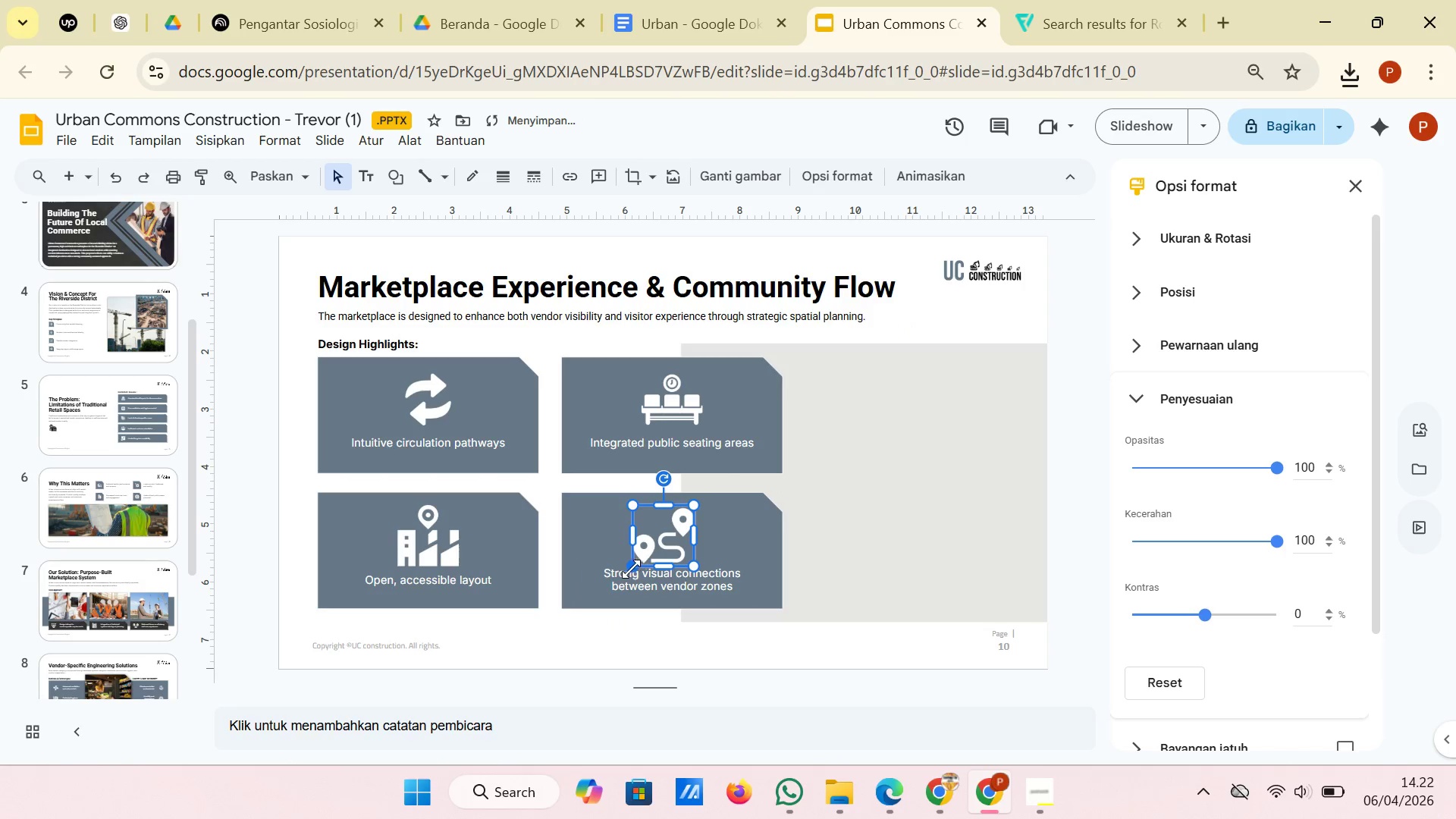 
left_click_drag(start_coordinate=[670, 536], to_coordinate=[497, 539])
 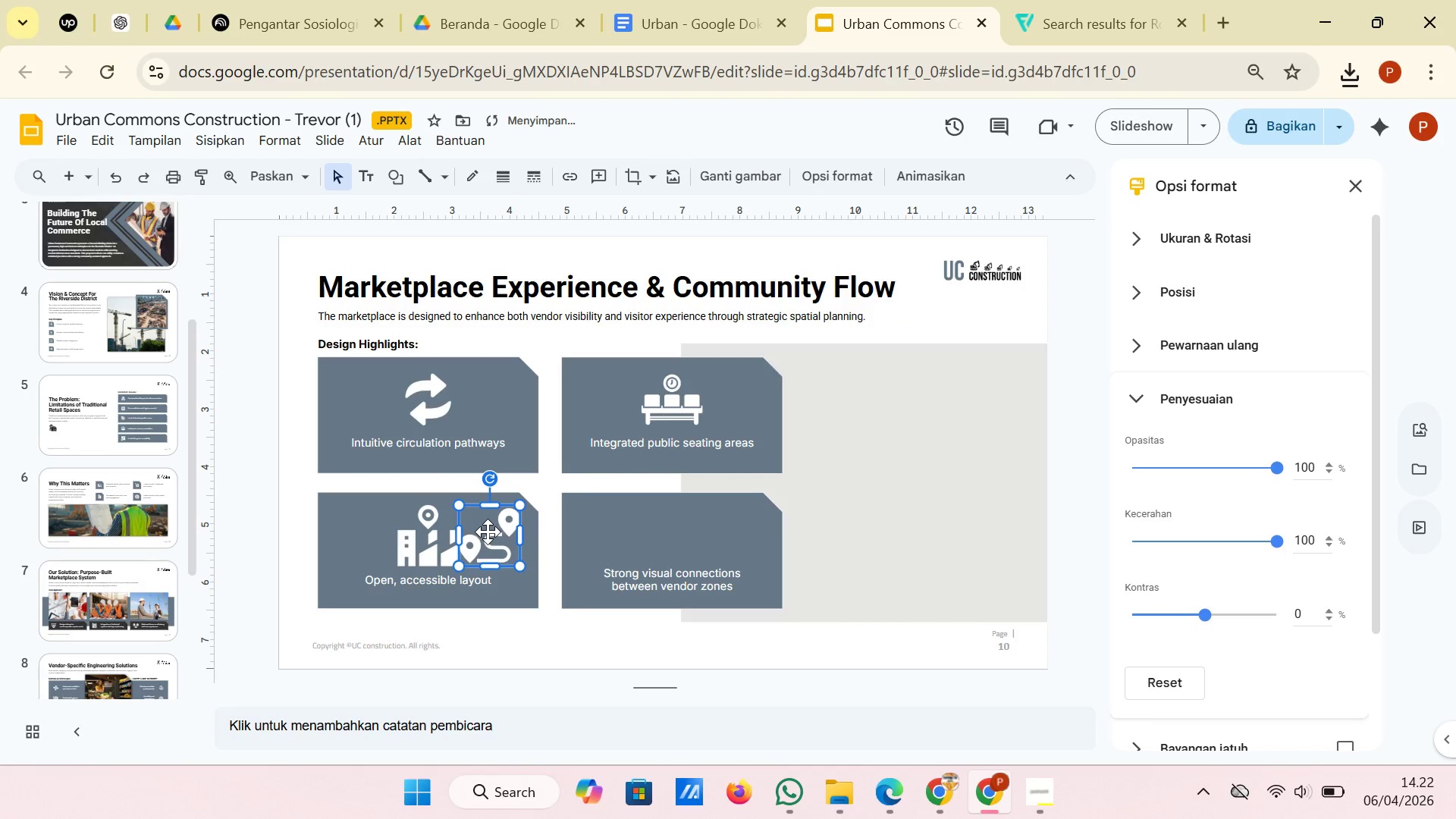 
left_click_drag(start_coordinate=[488, 532], to_coordinate=[457, 397])
 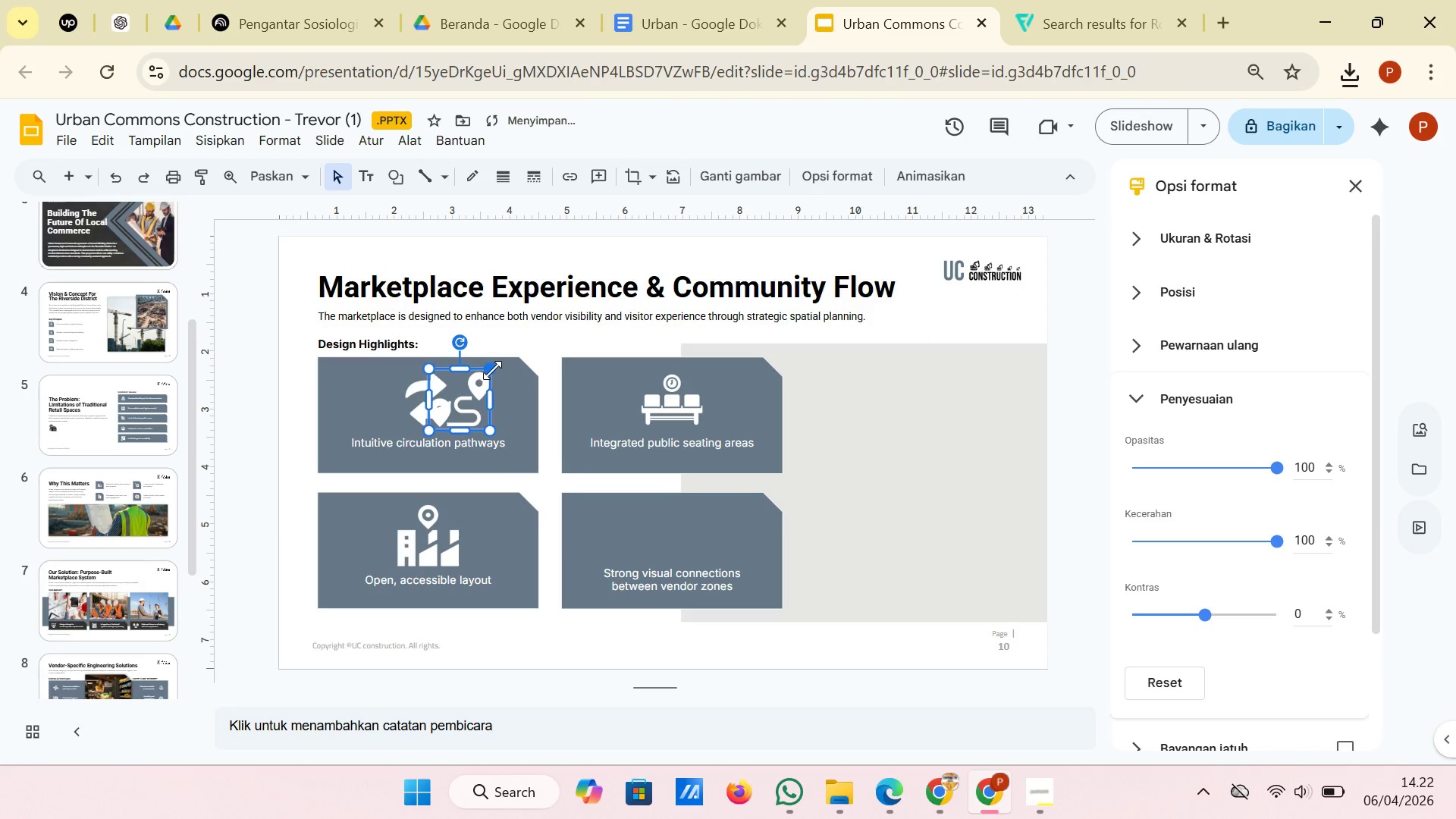 
left_click_drag(start_coordinate=[491, 369], to_coordinate=[482, 375])
 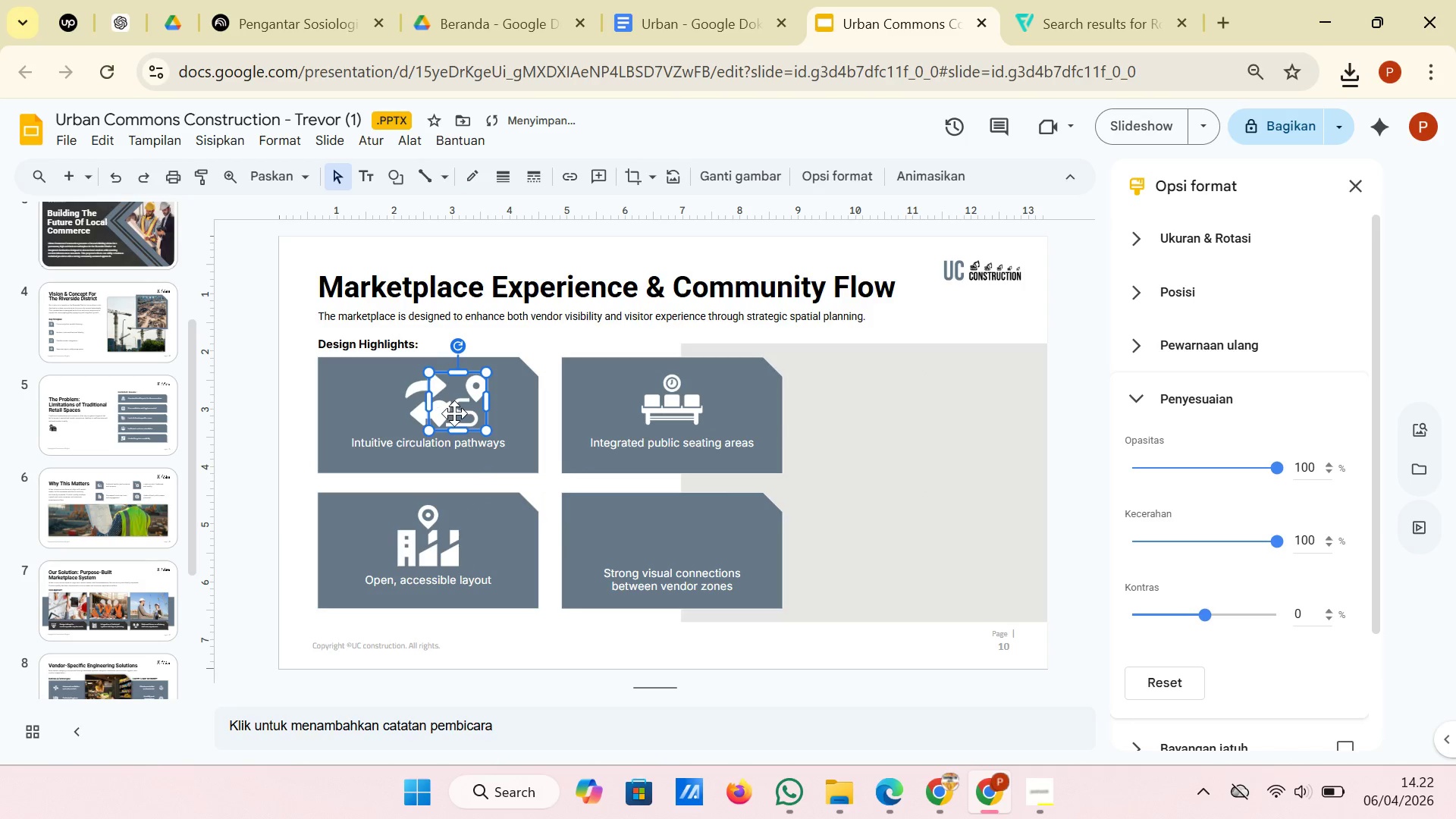 
left_click_drag(start_coordinate=[454, 413], to_coordinate=[668, 540])
 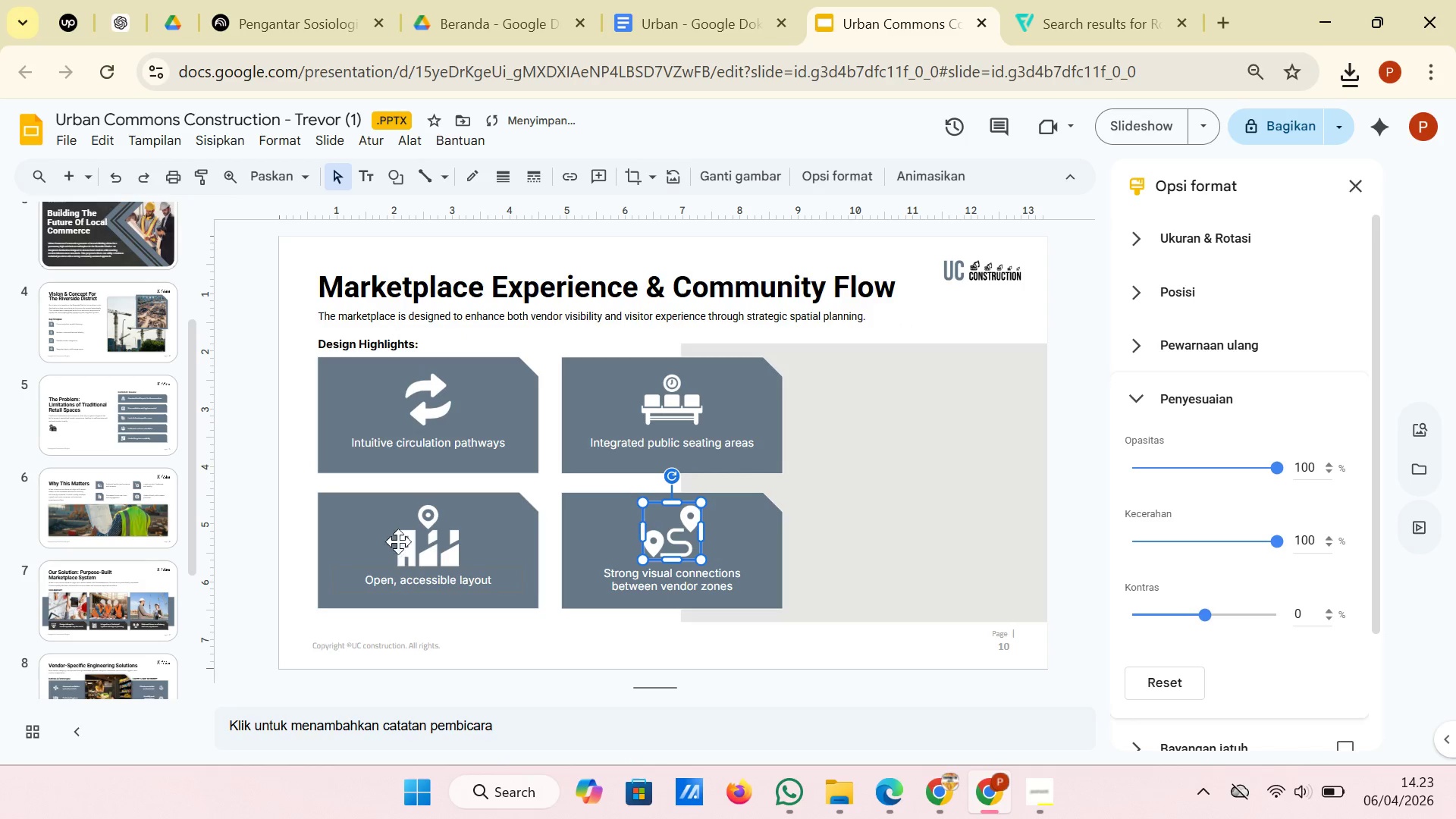 
left_click([409, 534])
 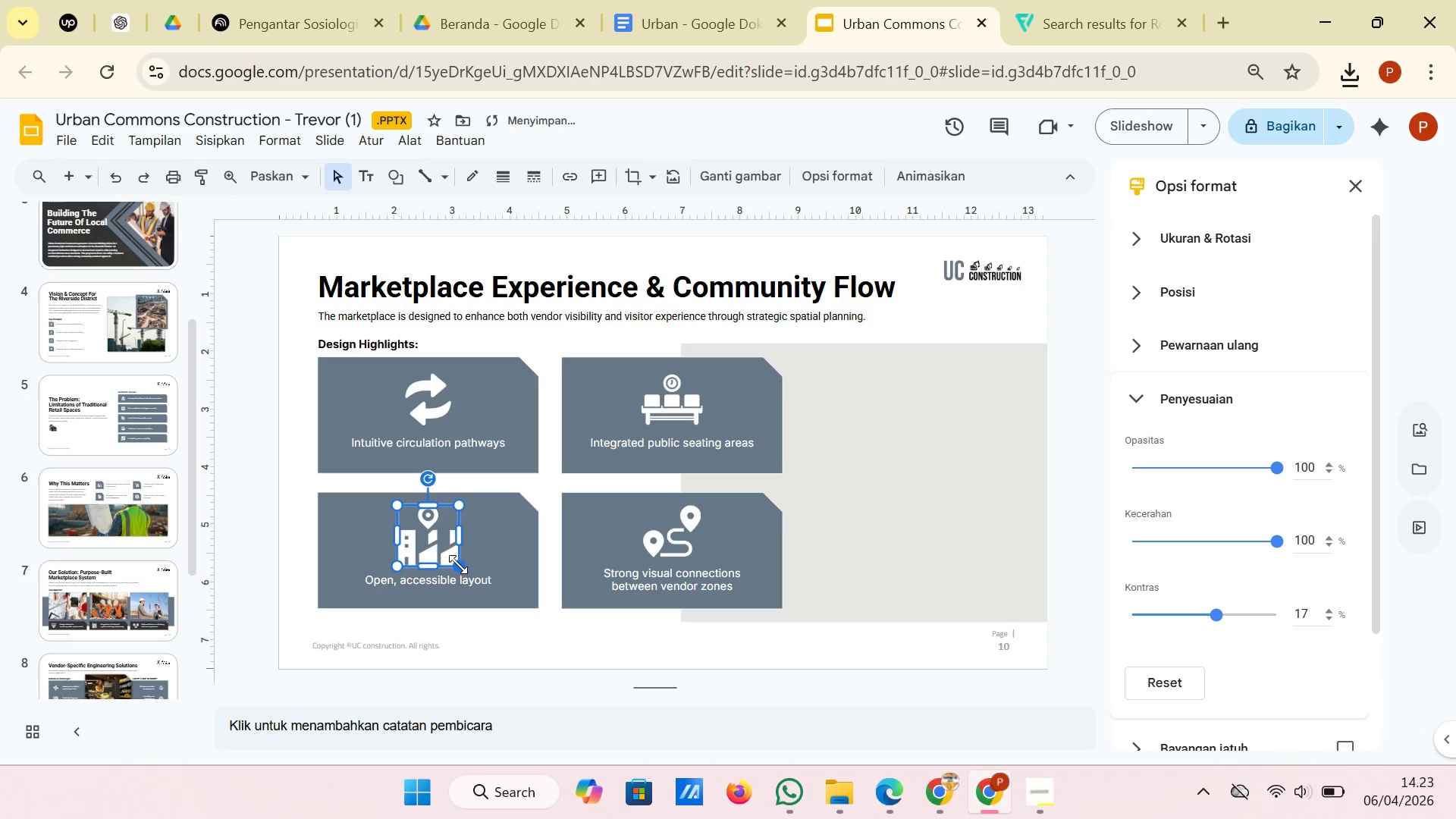 
left_click_drag(start_coordinate=[457, 564], to_coordinate=[450, 560])
 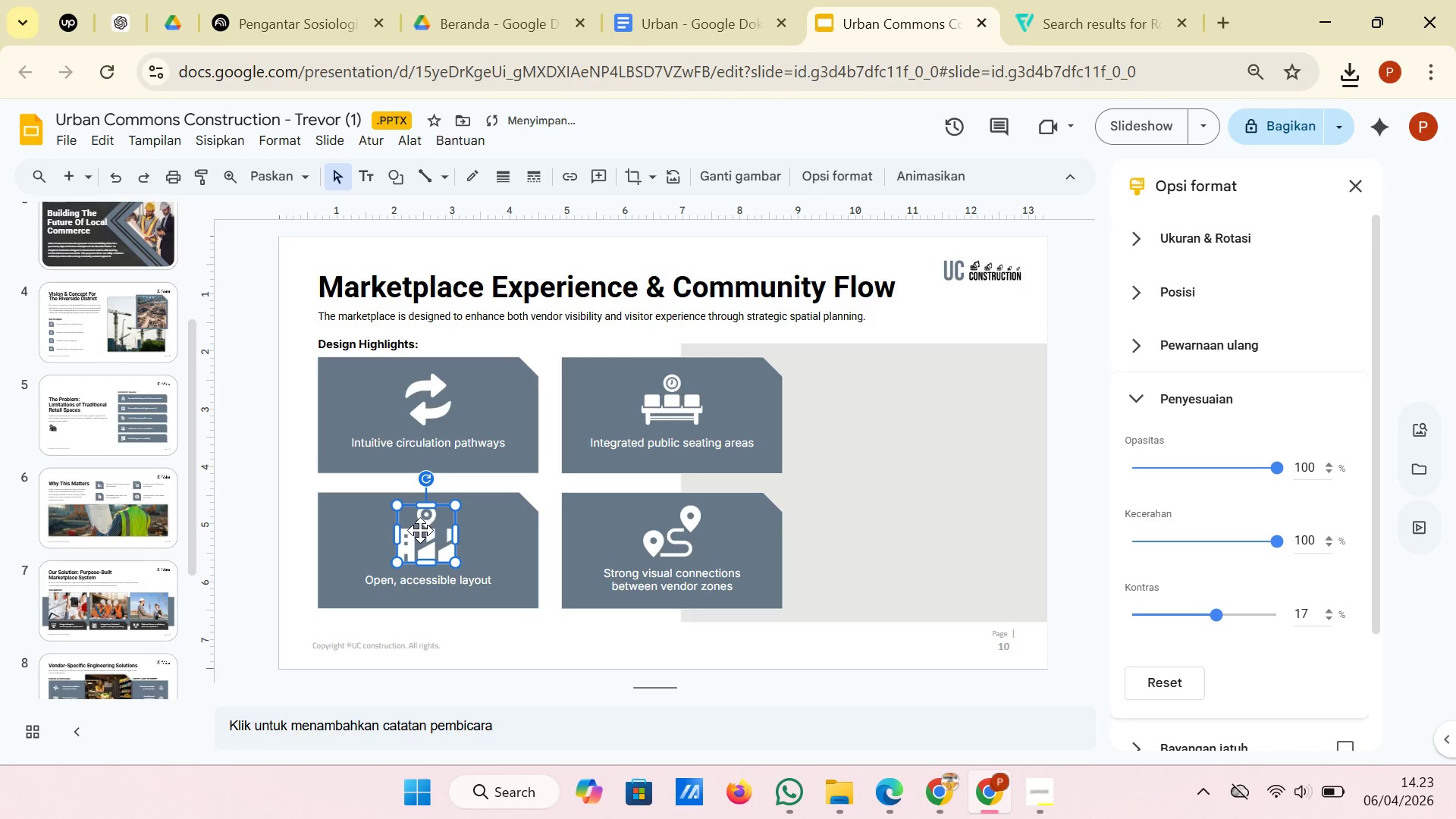 
left_click_drag(start_coordinate=[420, 530], to_coordinate=[422, 534])
 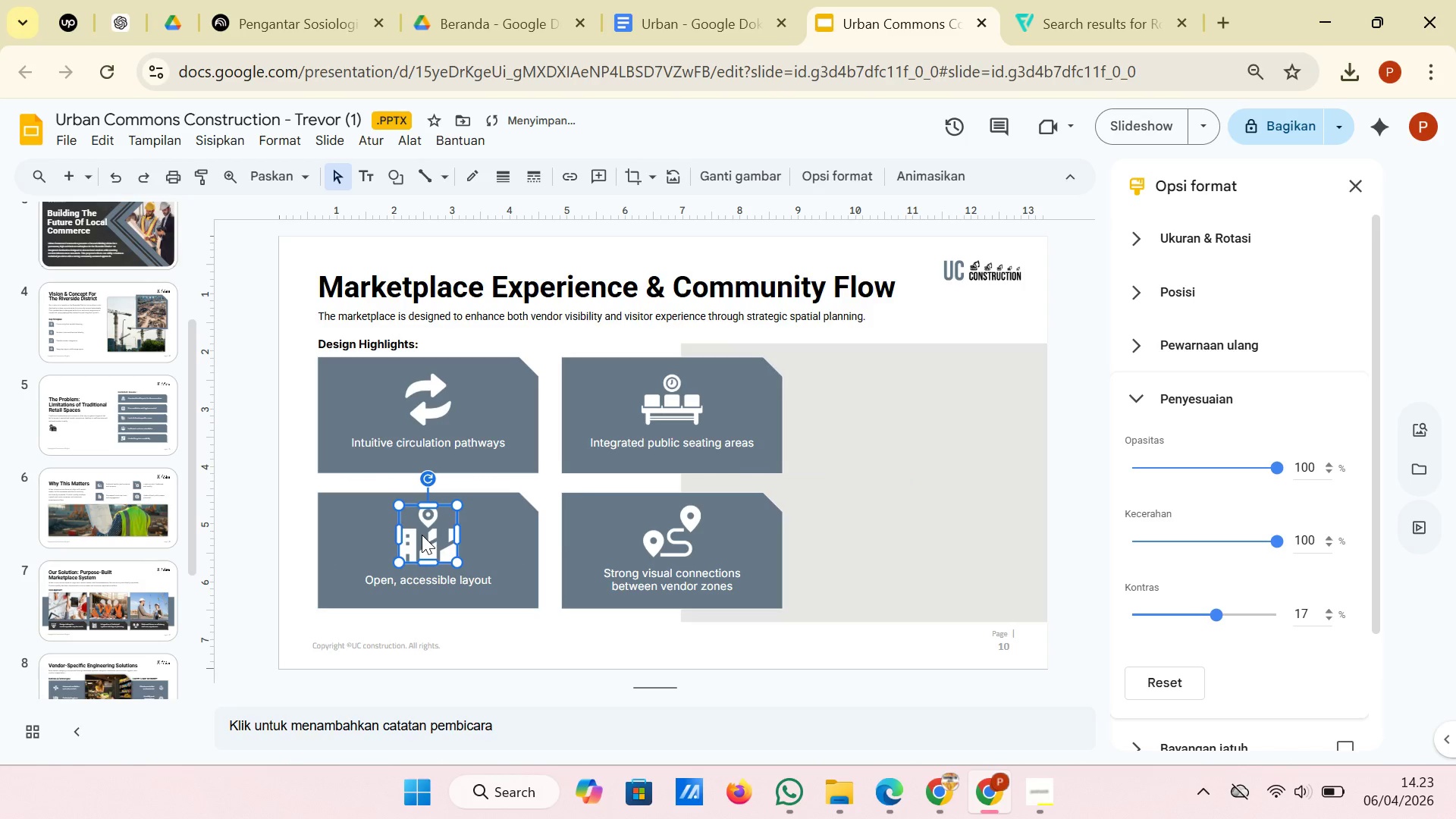 
left_click([682, 545])
 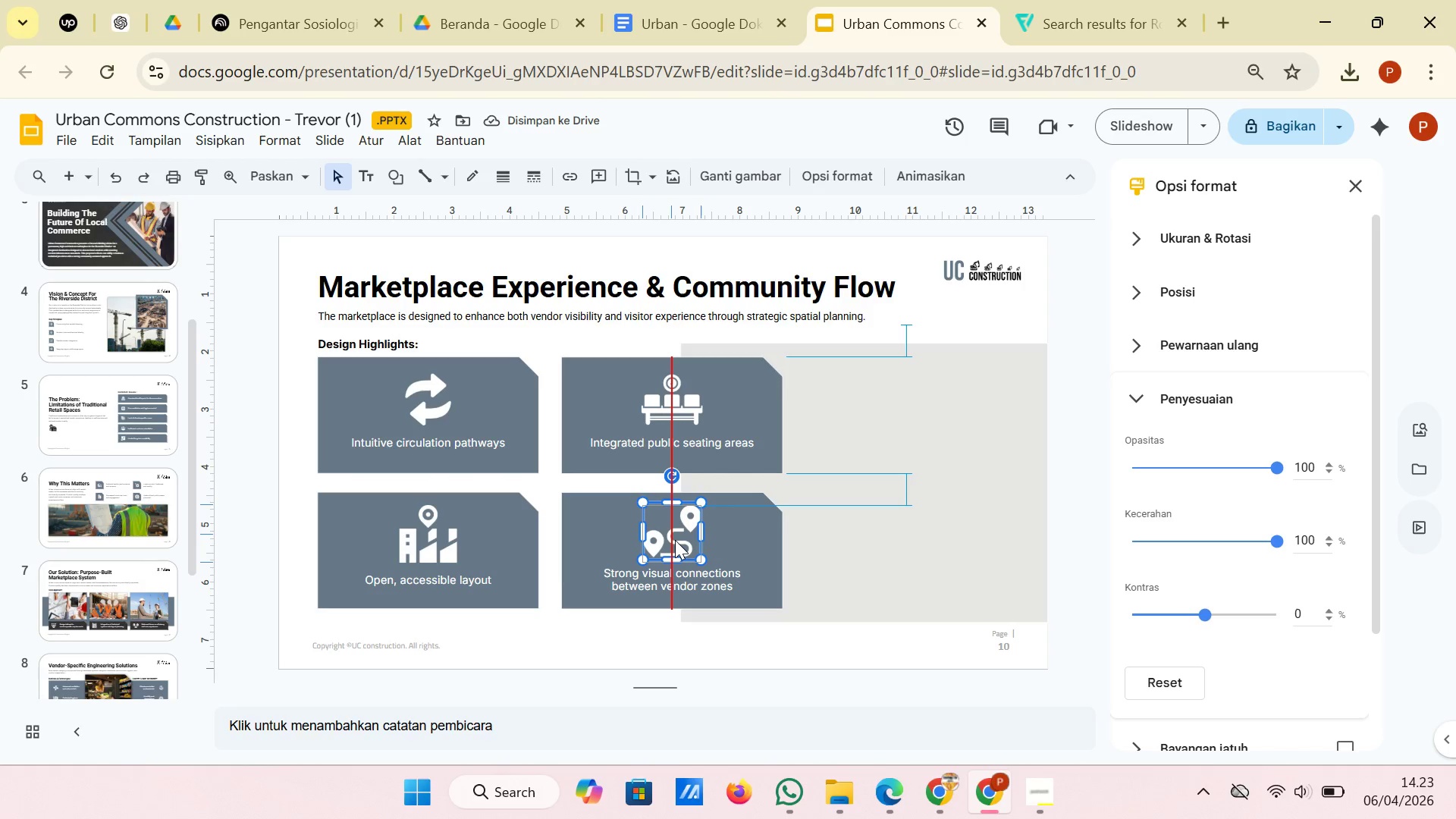 
left_click([675, 540])
 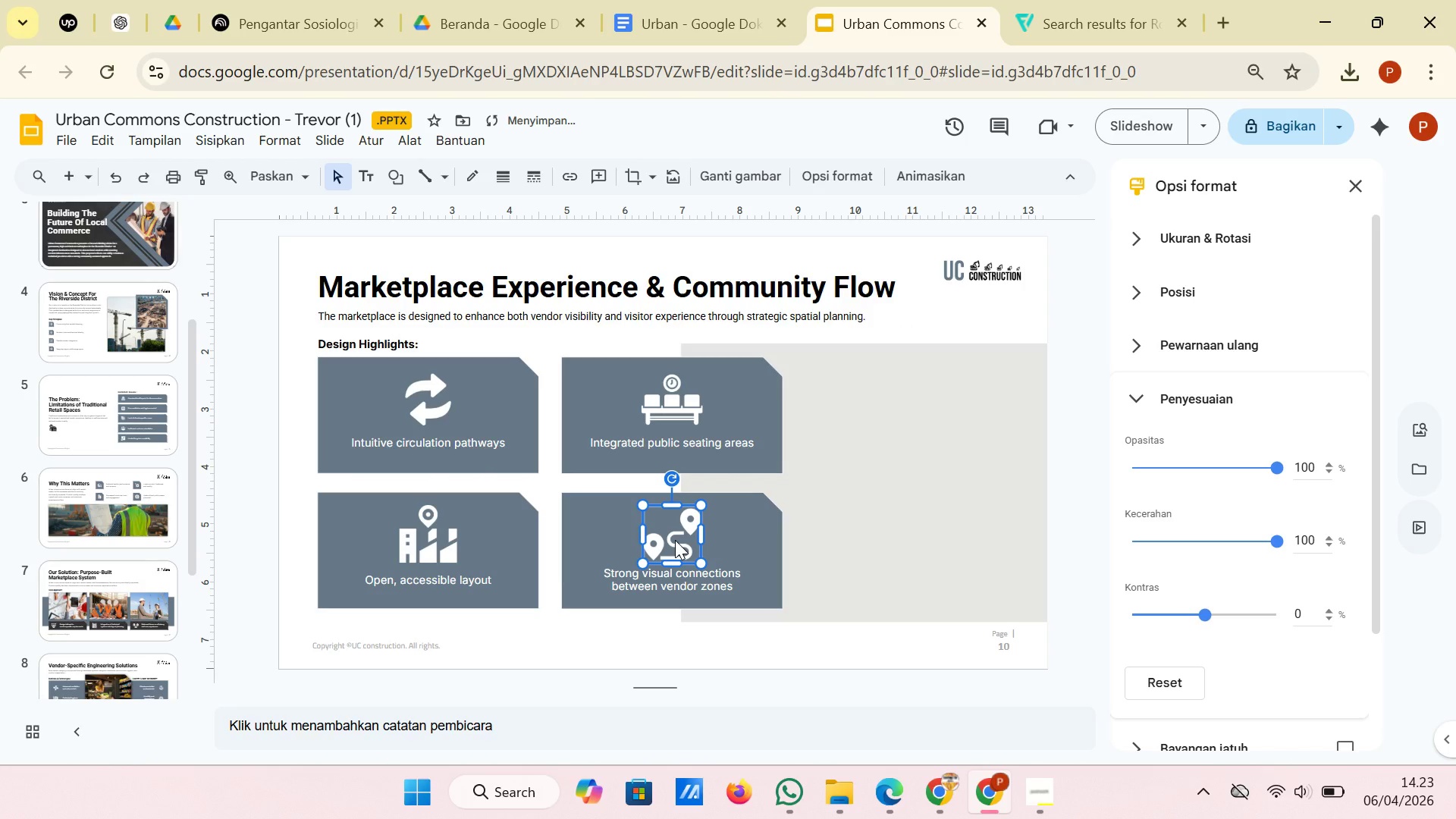 
left_click_drag(start_coordinate=[675, 540], to_coordinate=[672, 535])
 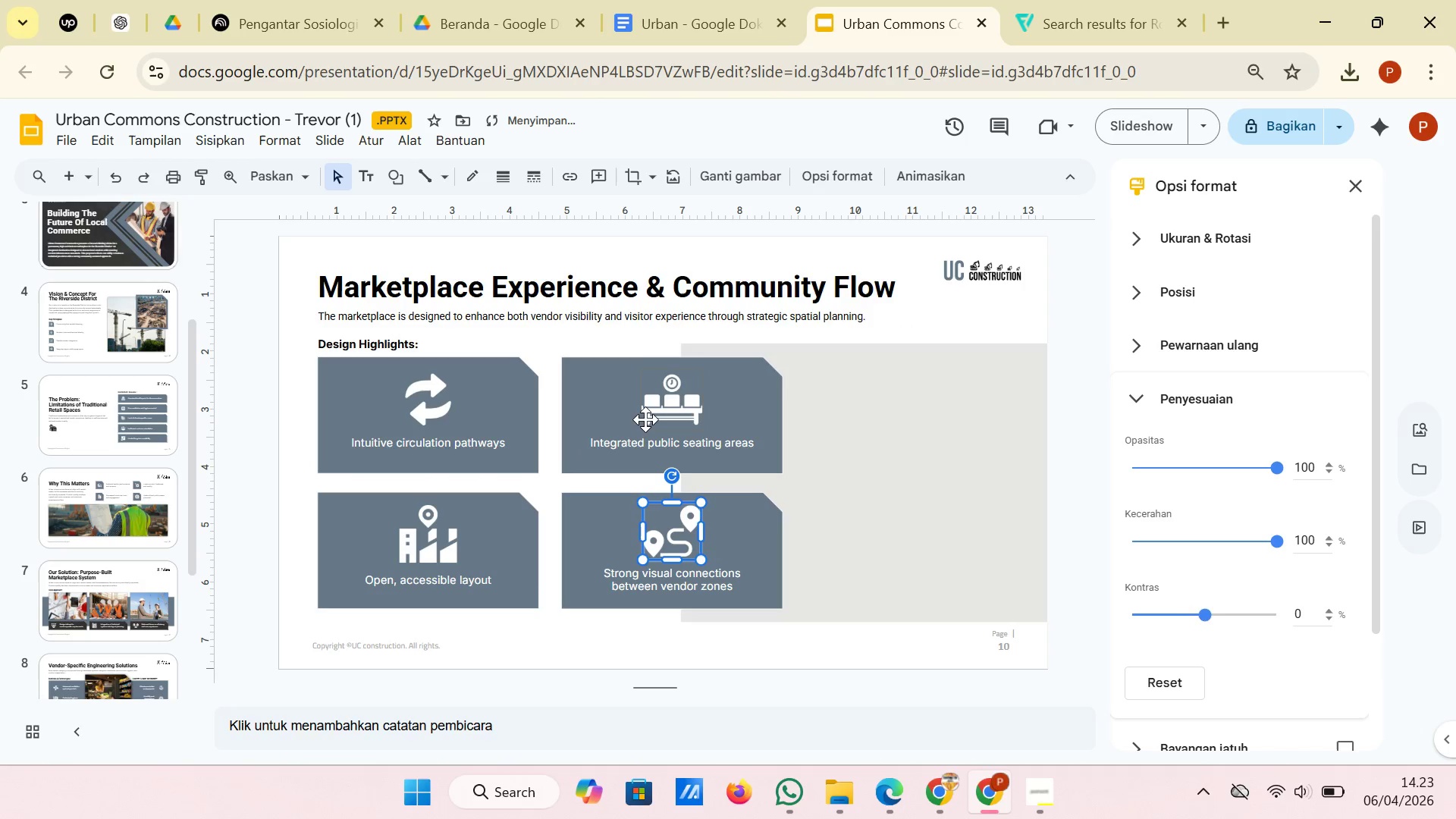 
left_click([645, 419])
 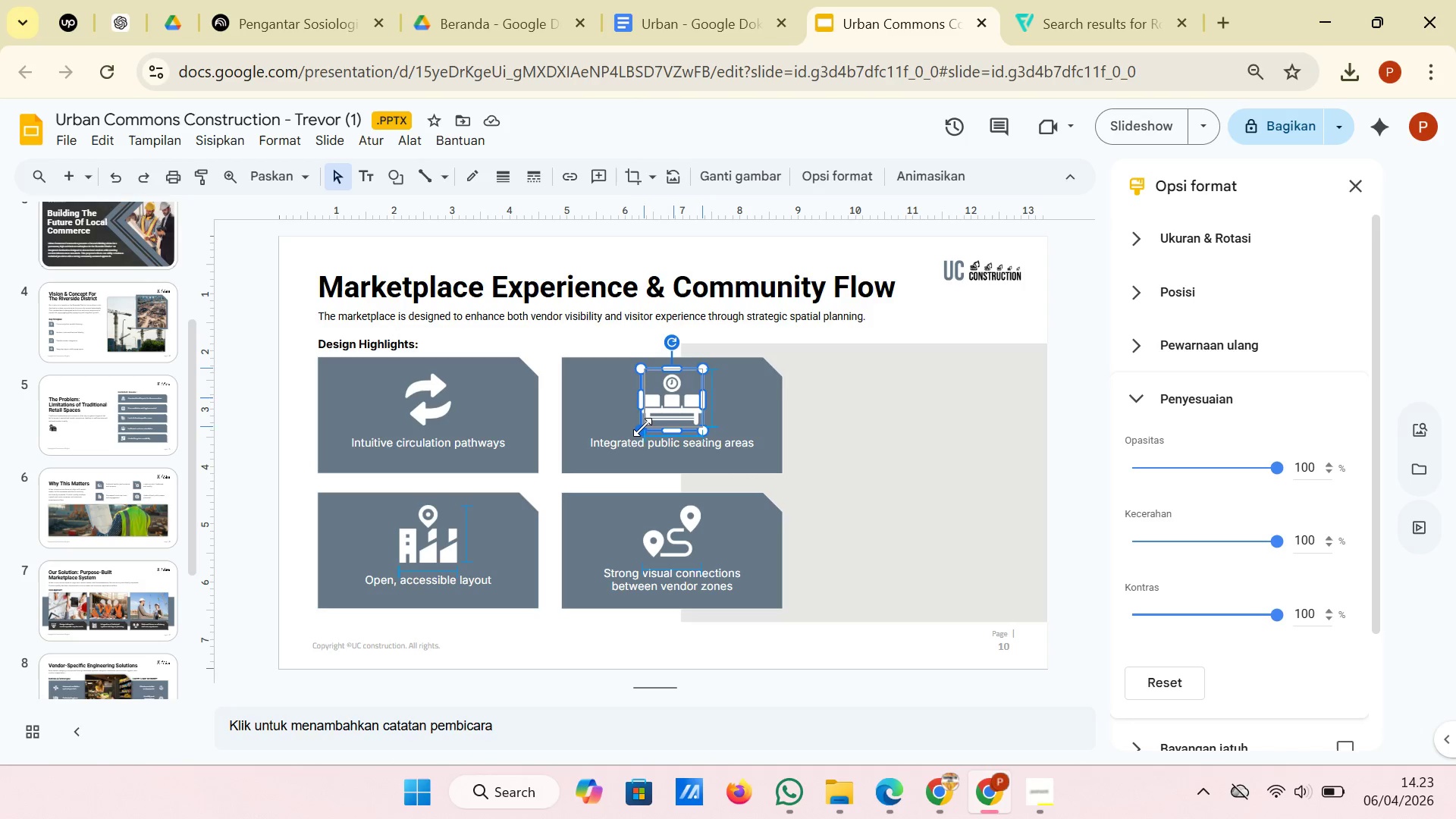 
wait(12.64)
 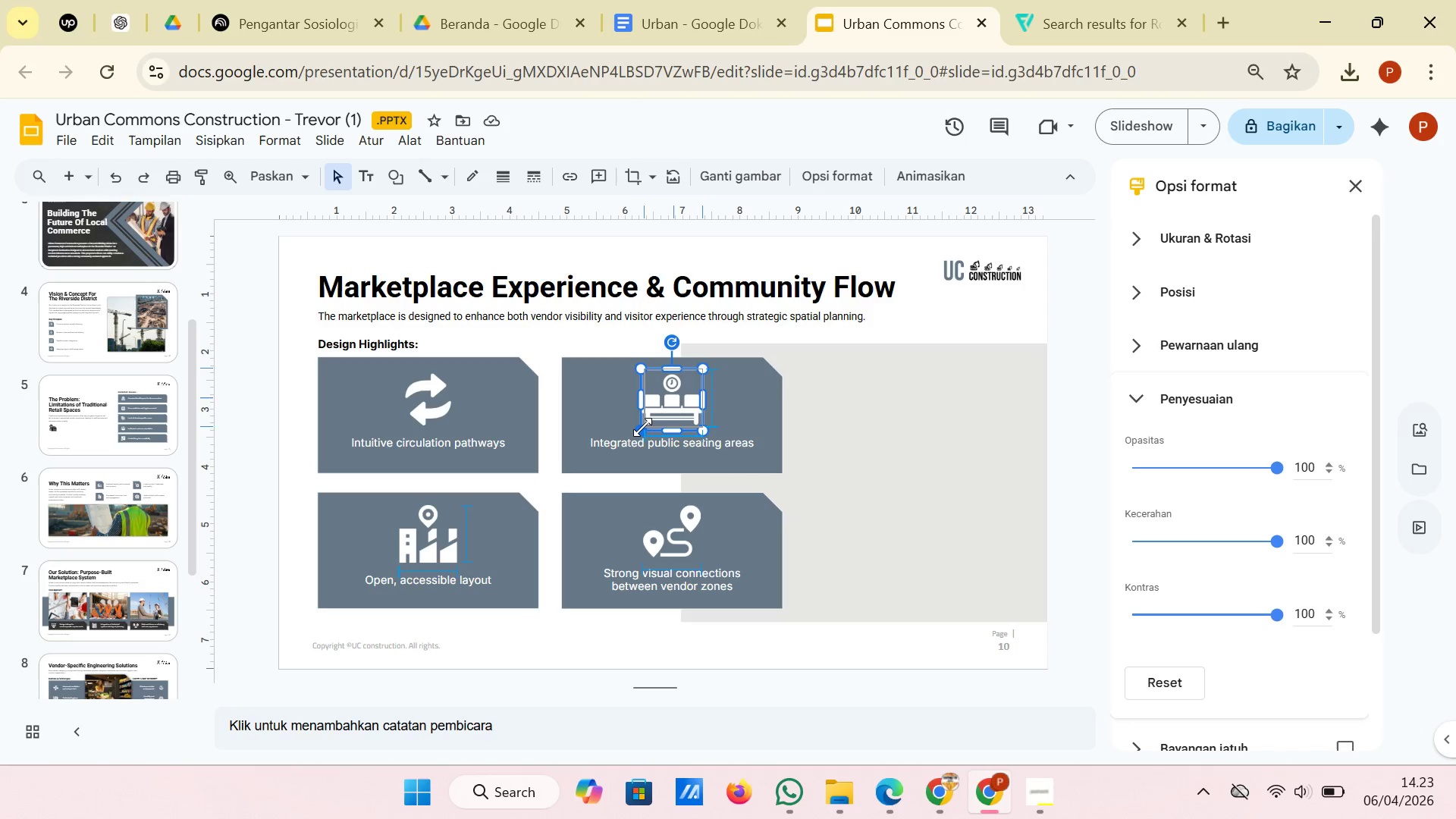 
left_click([981, 317])
 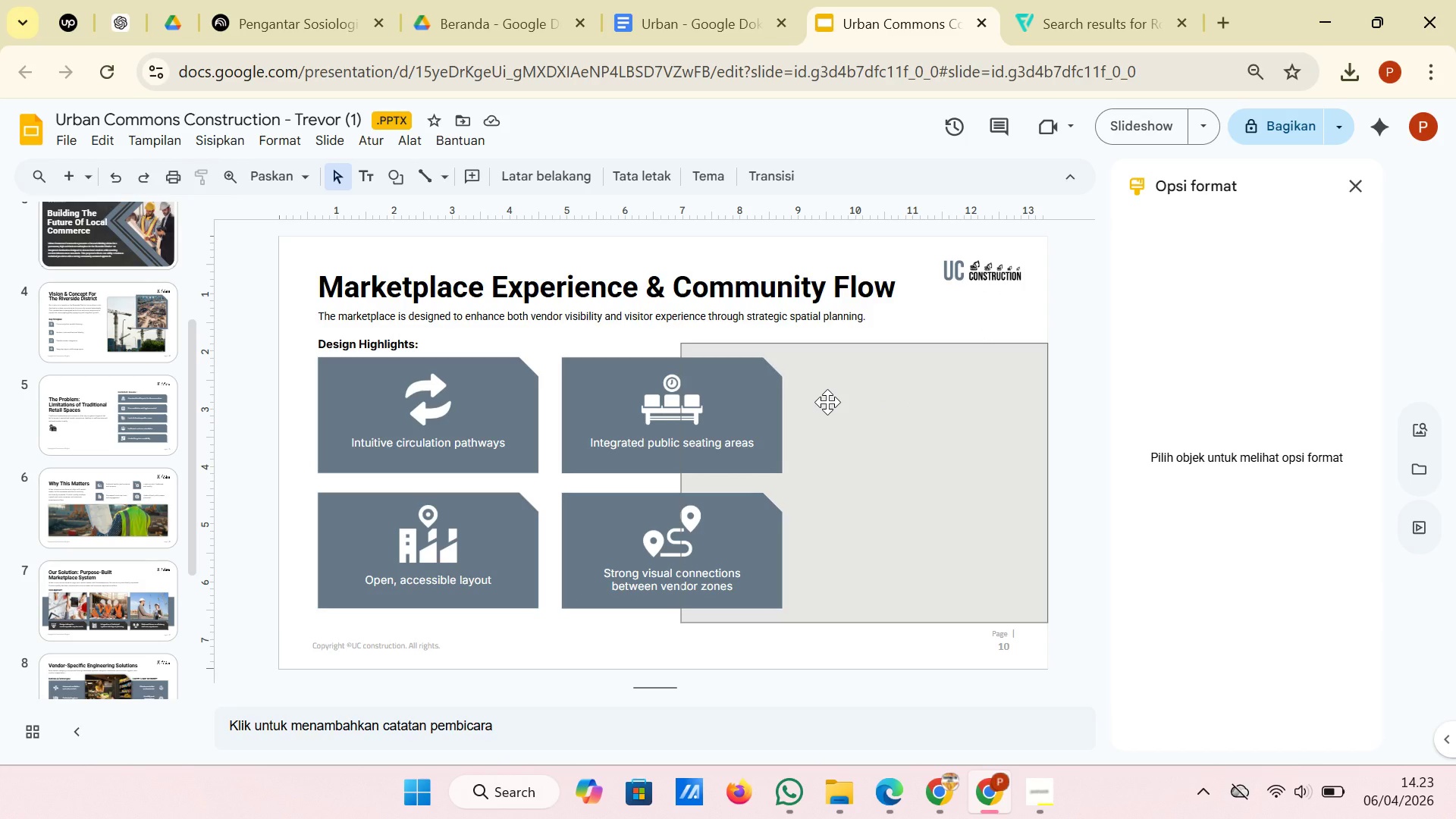 
wait(16.95)
 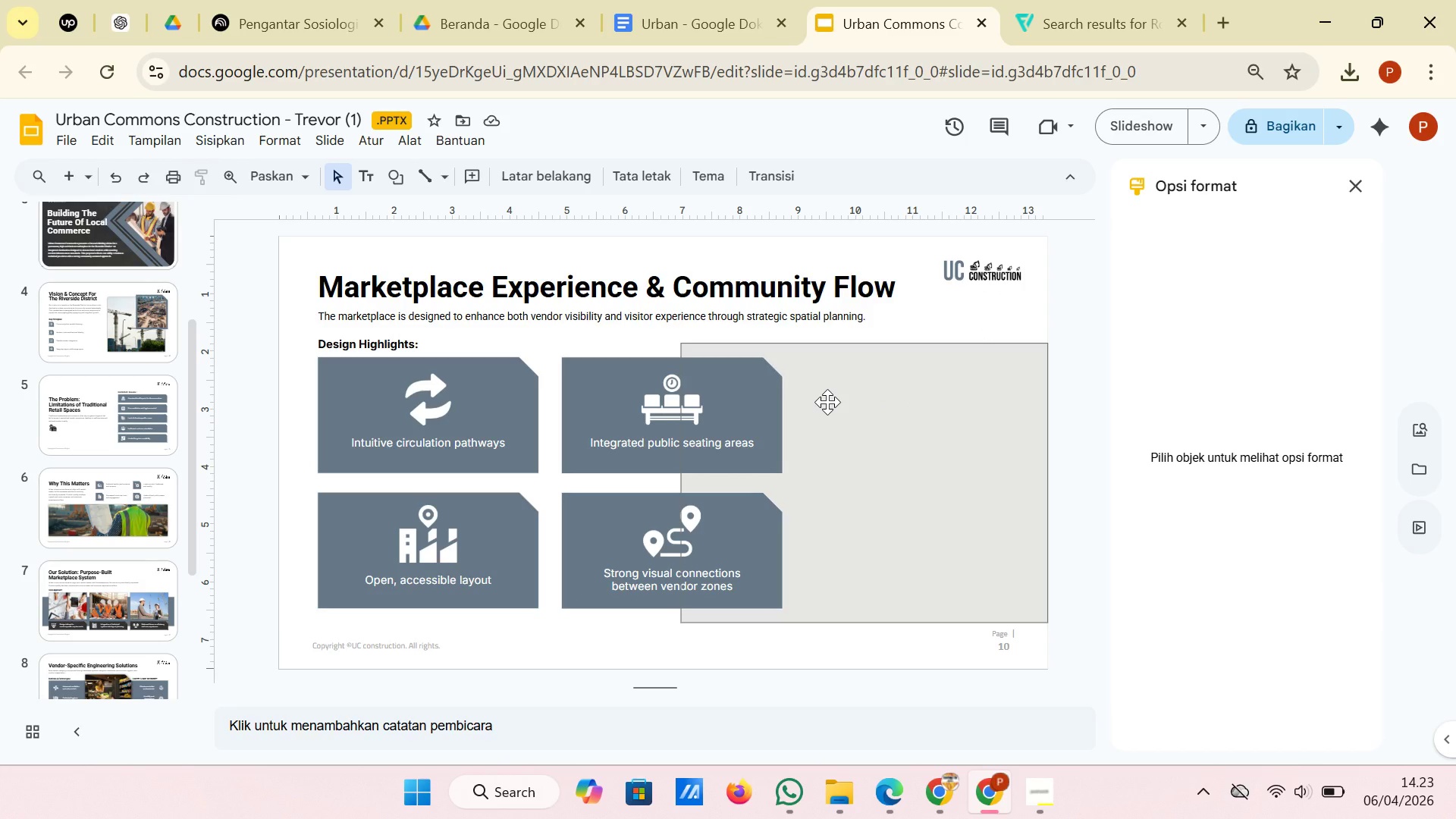 
mouse_move([1064, 34])
 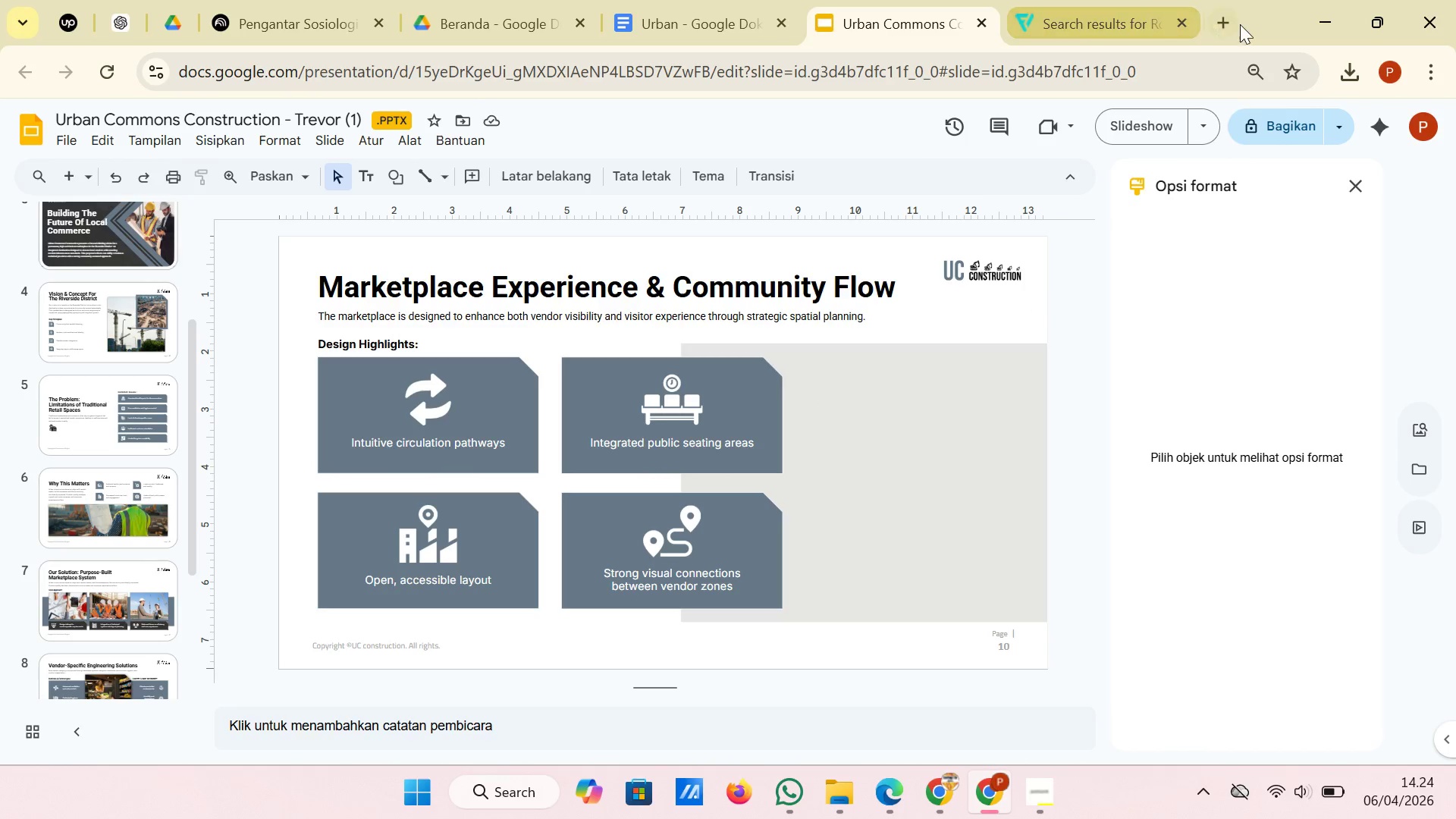 
left_click([1225, 24])
 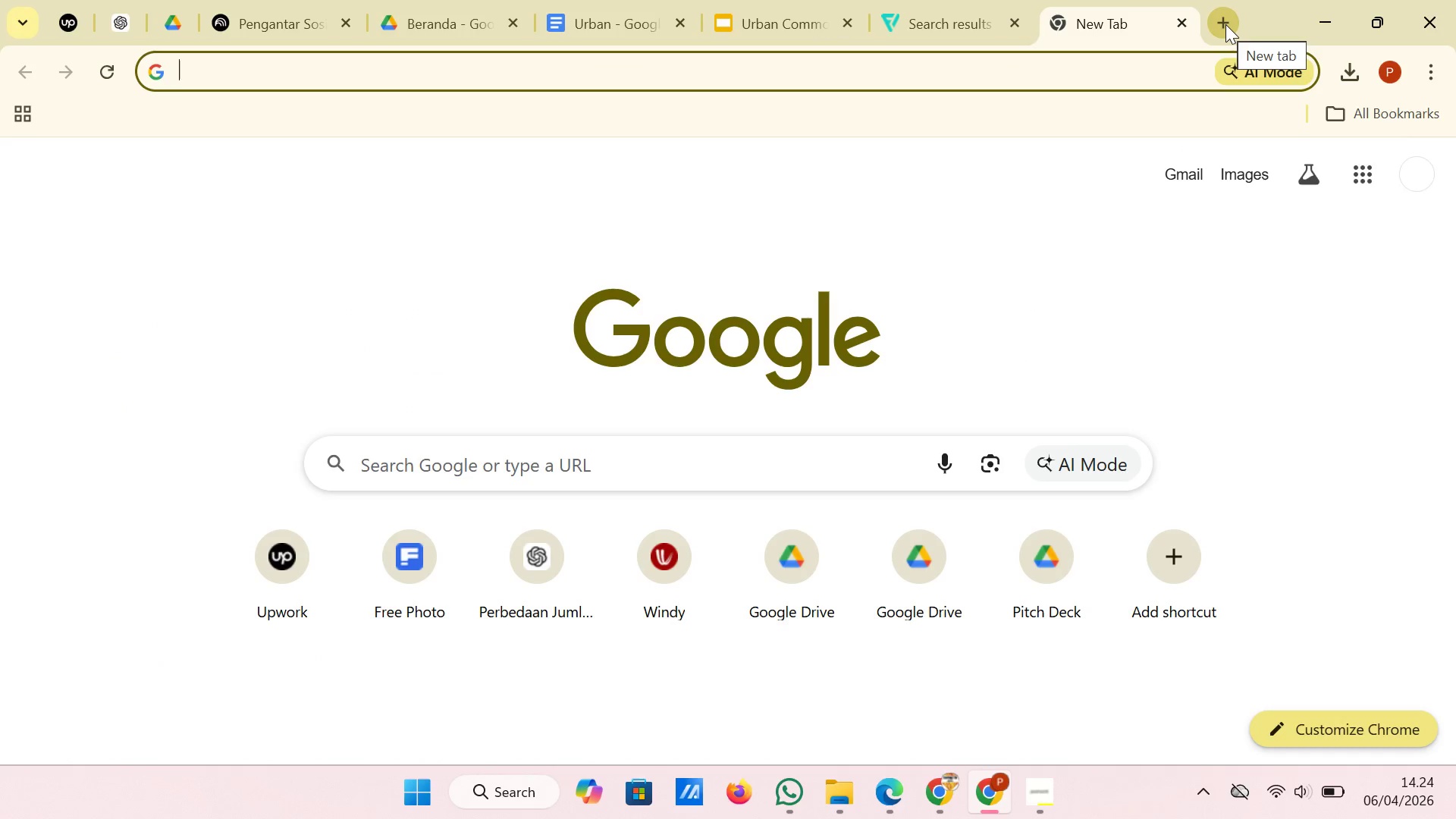 
type(fre)
 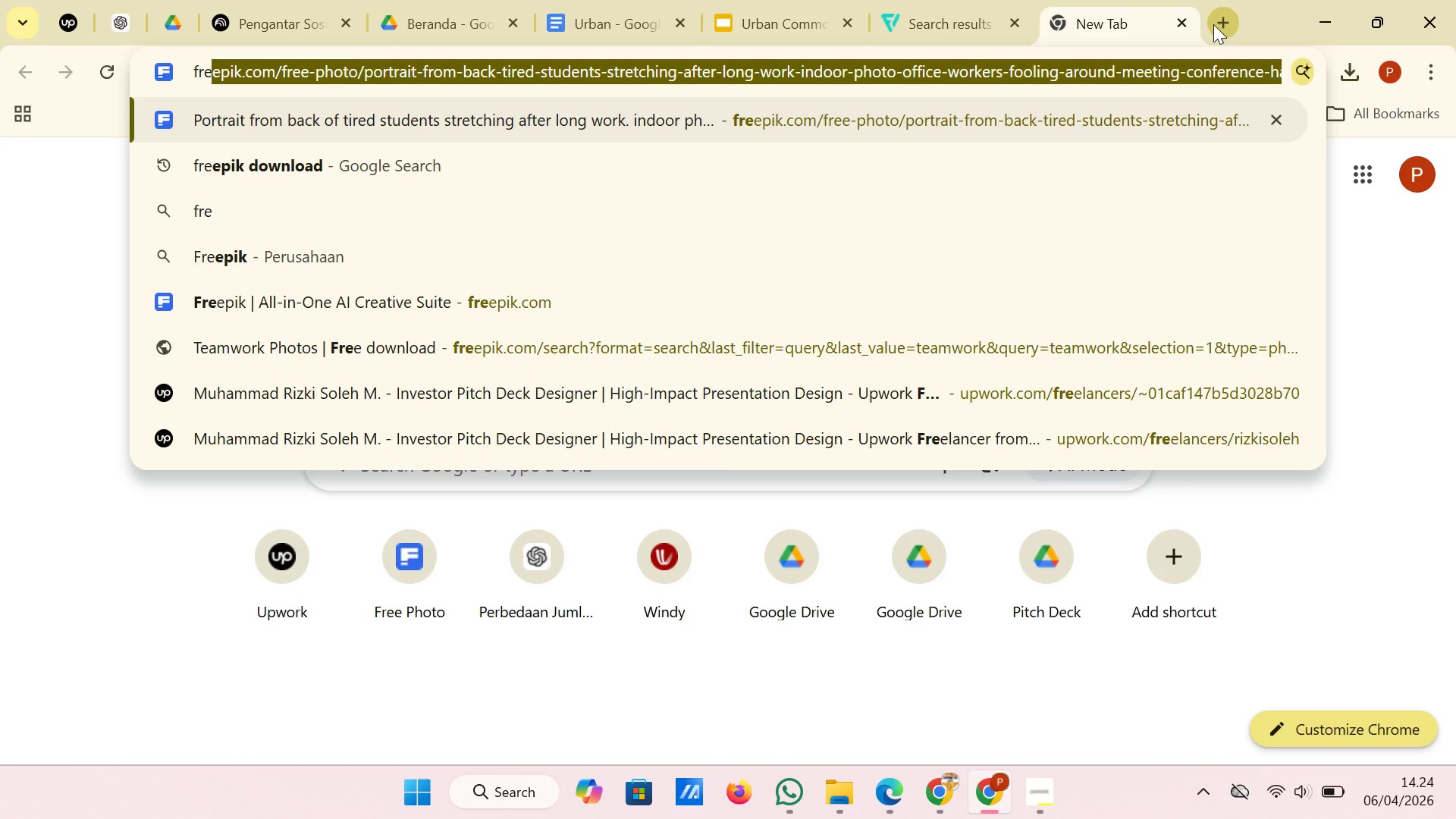 
key(Enter)
 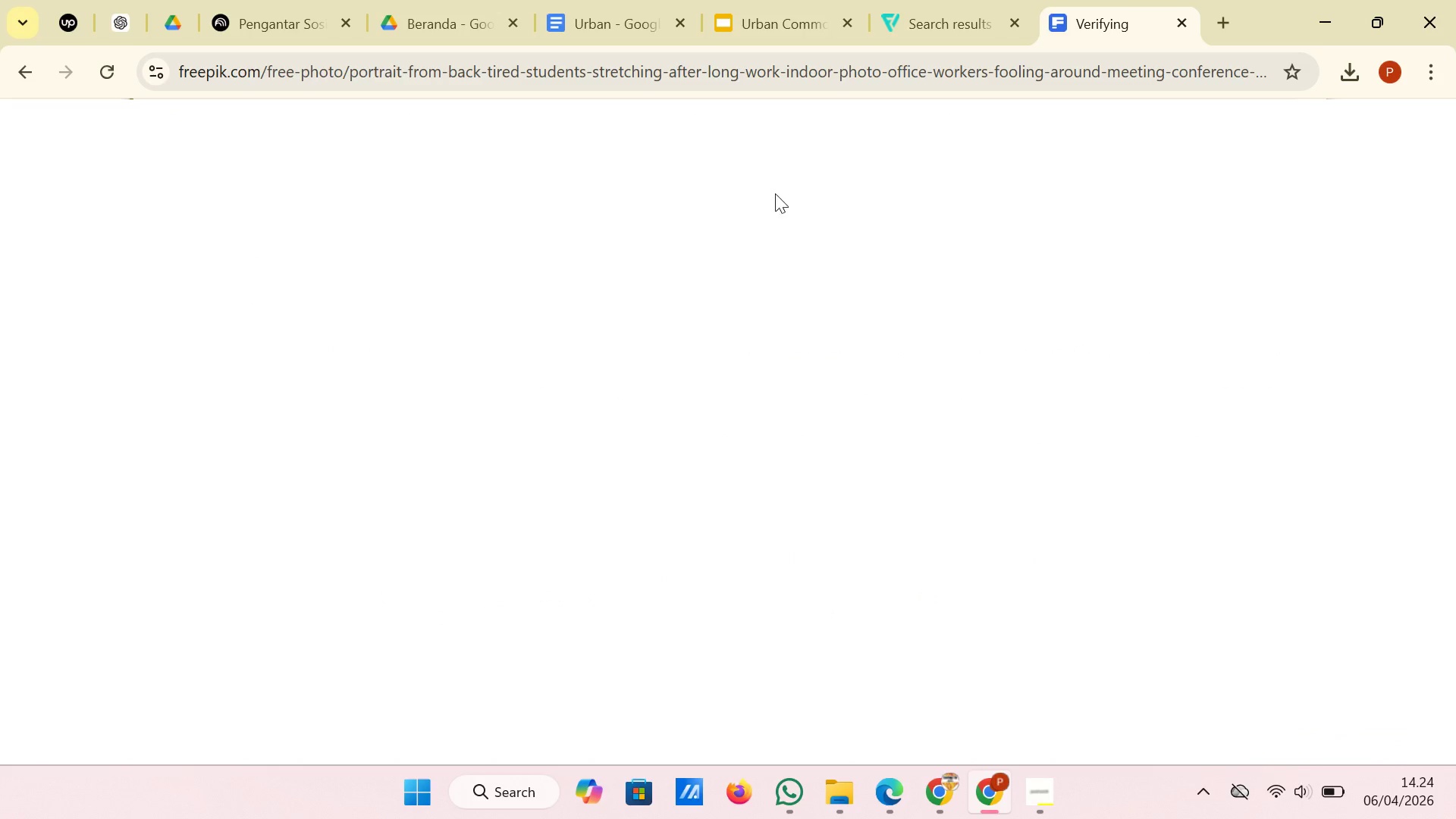 
left_click([102, 72])
 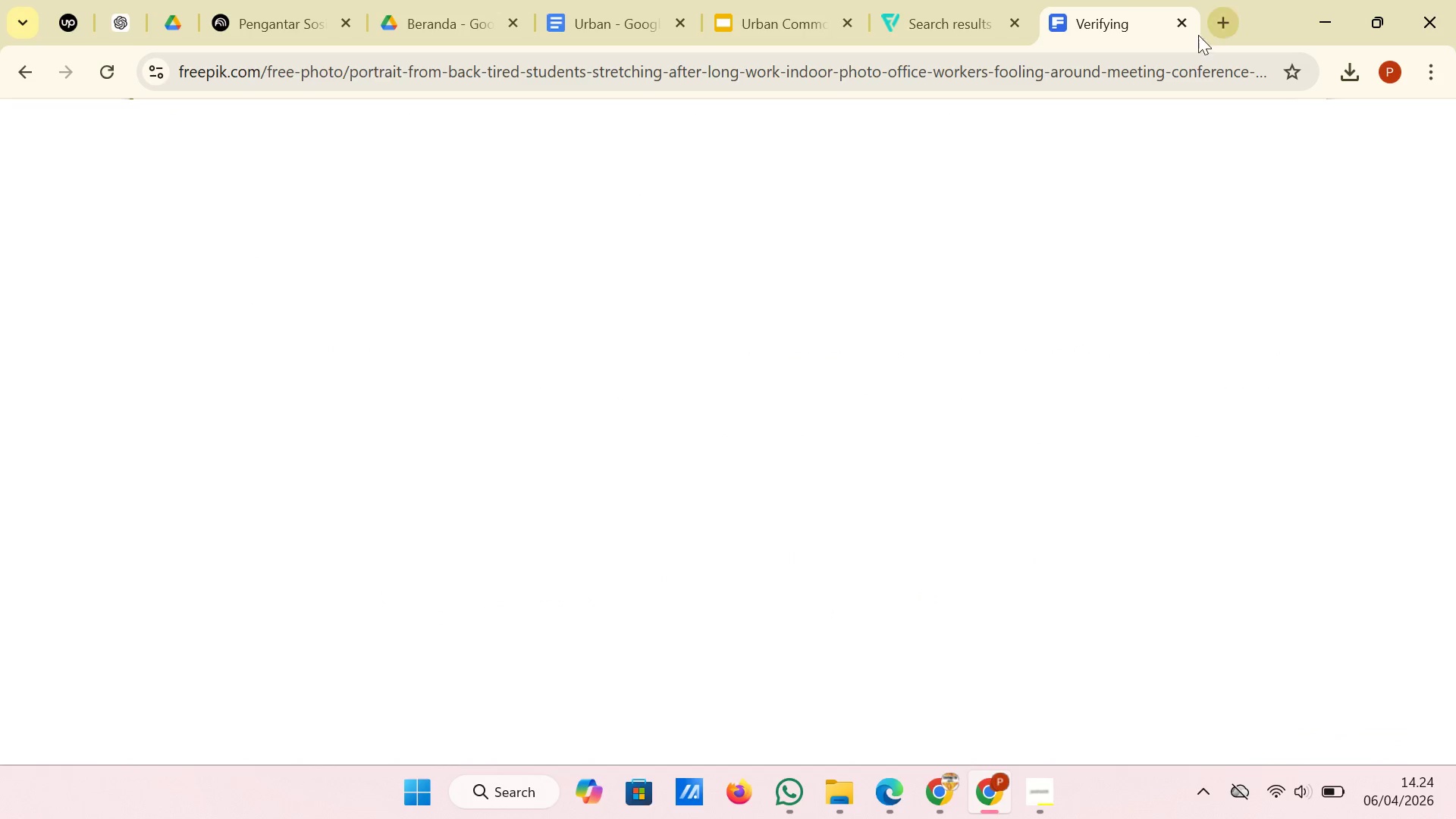 
left_click([1180, 70])
 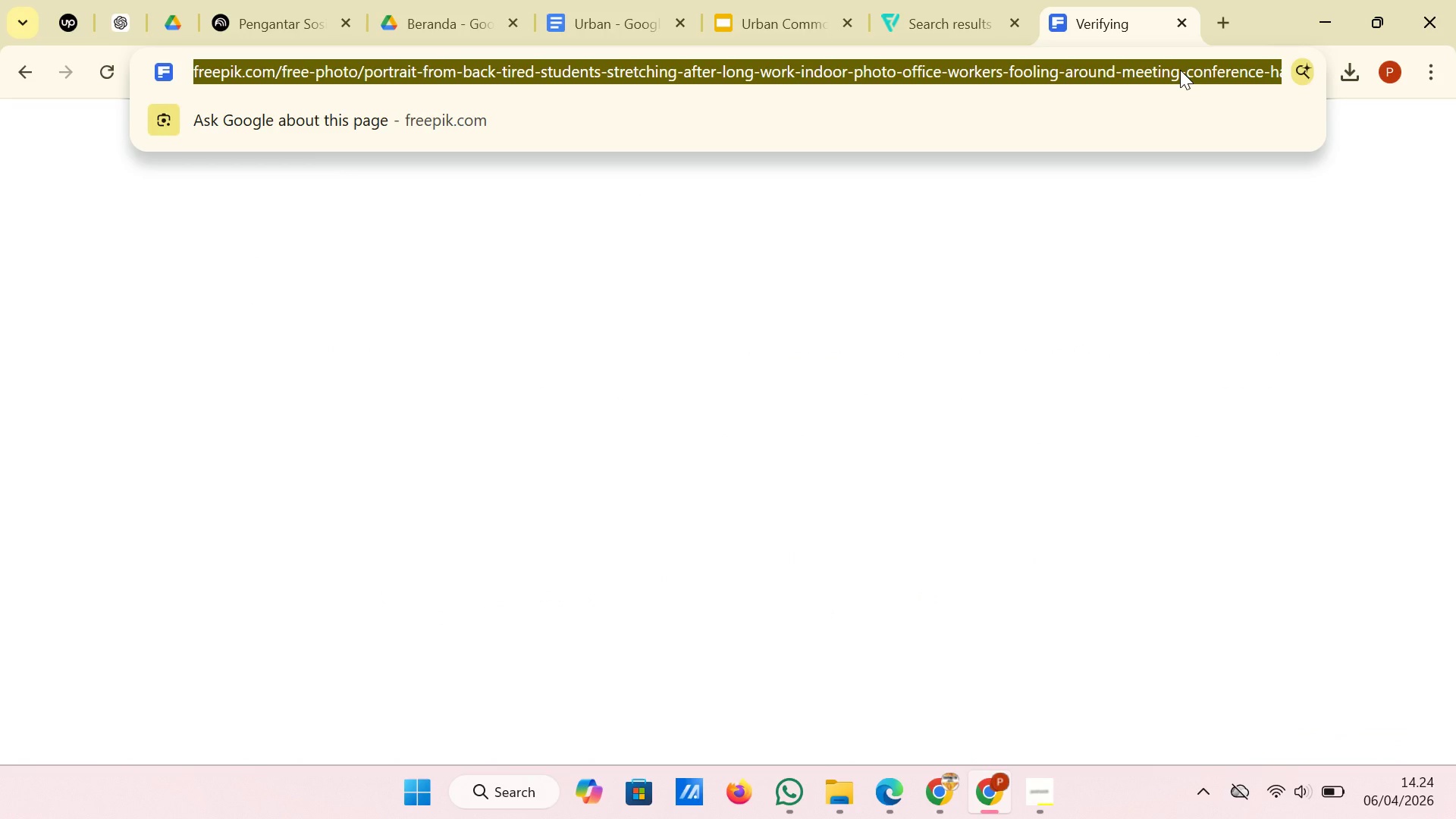 
type(fre)
 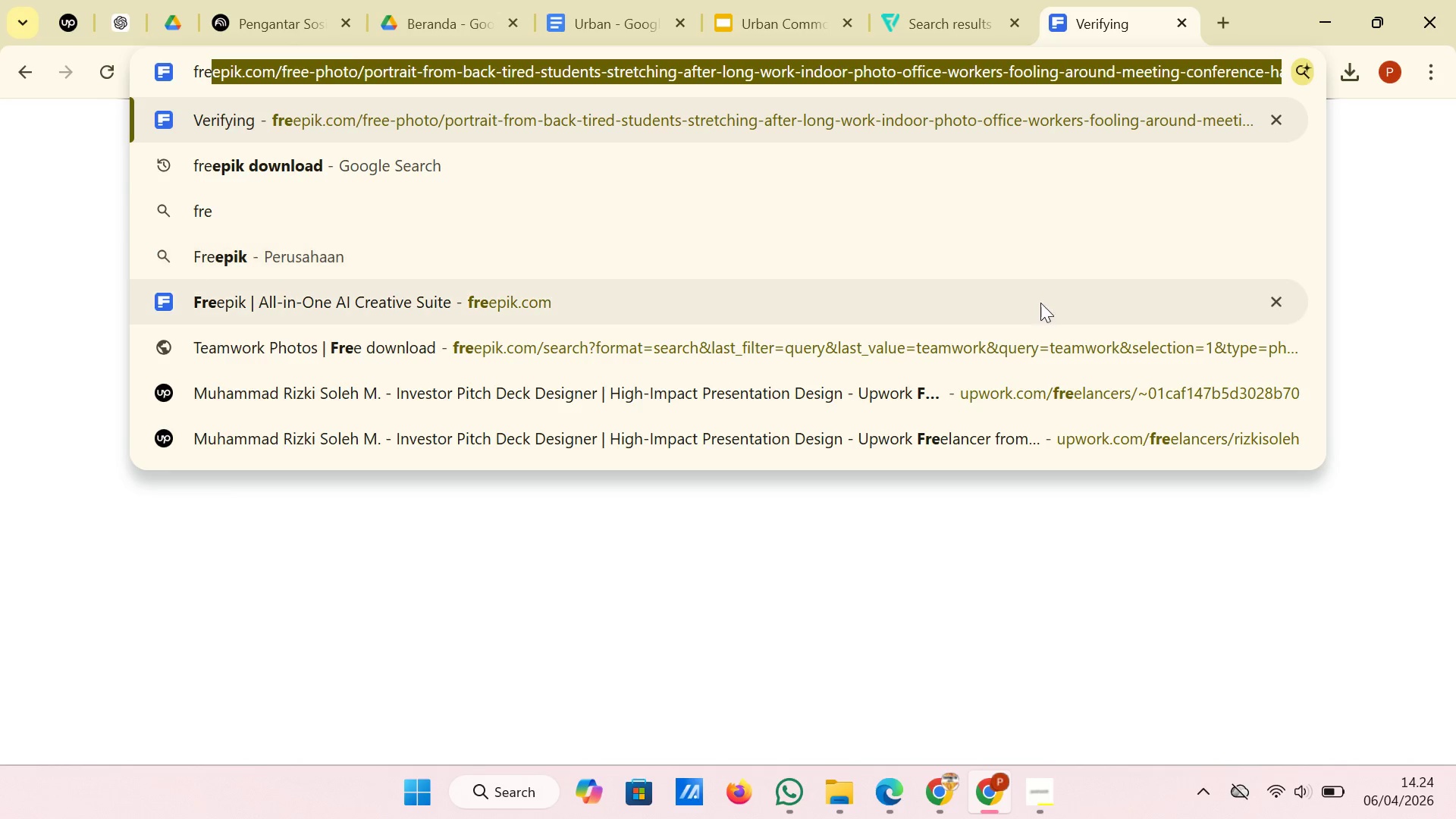 
left_click([1040, 303])
 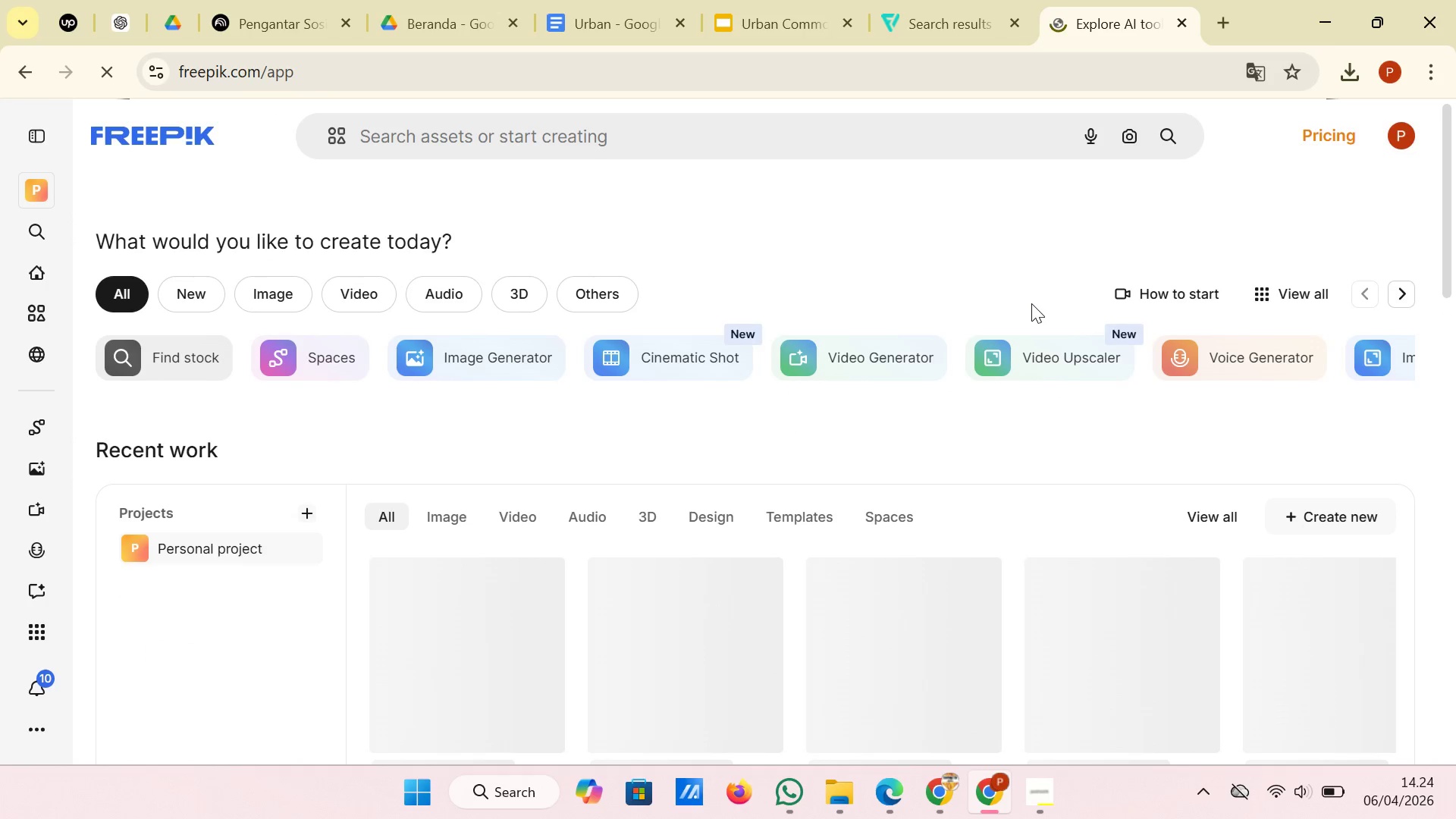 
wait(10.91)
 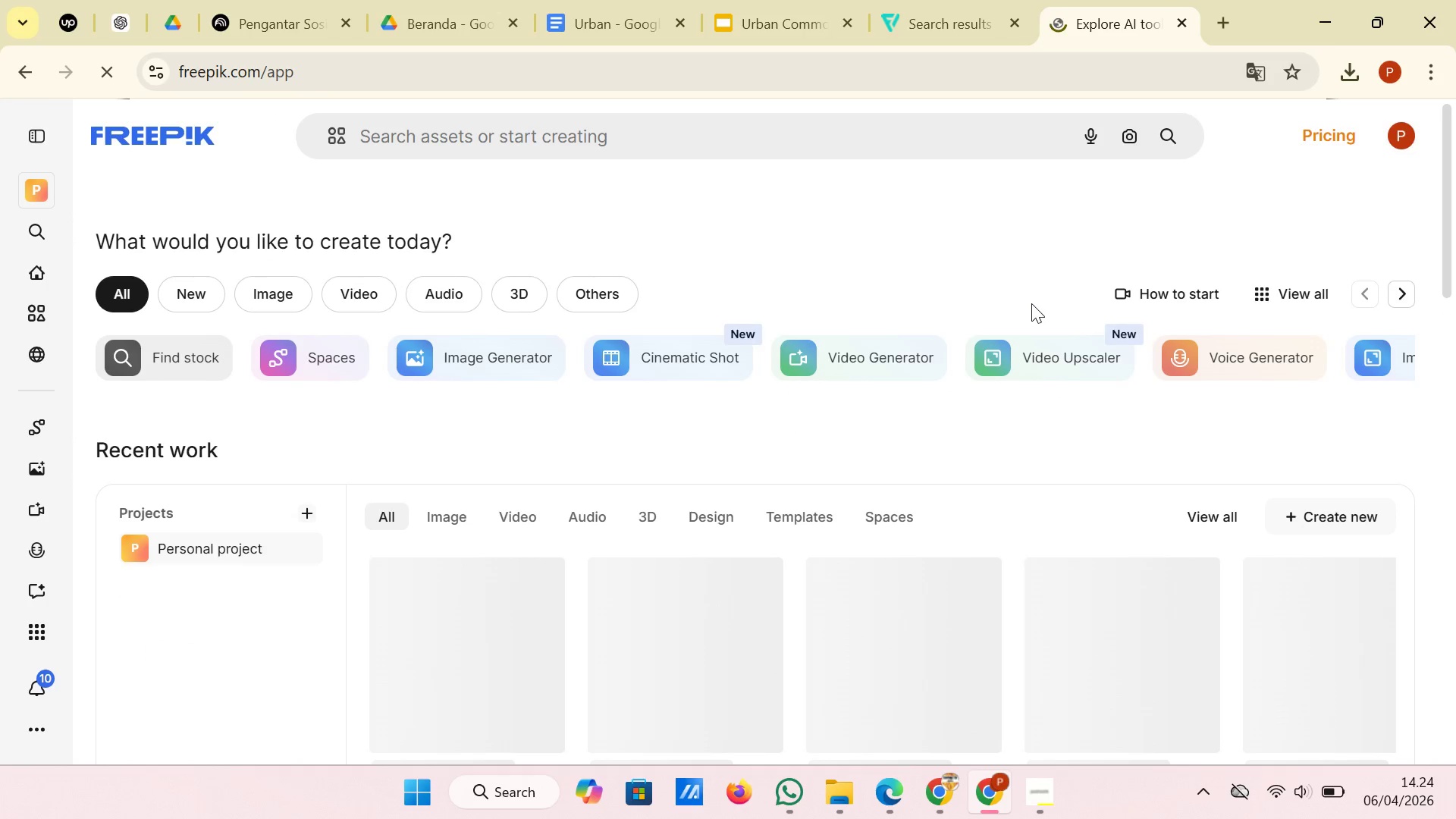 
type(market)
 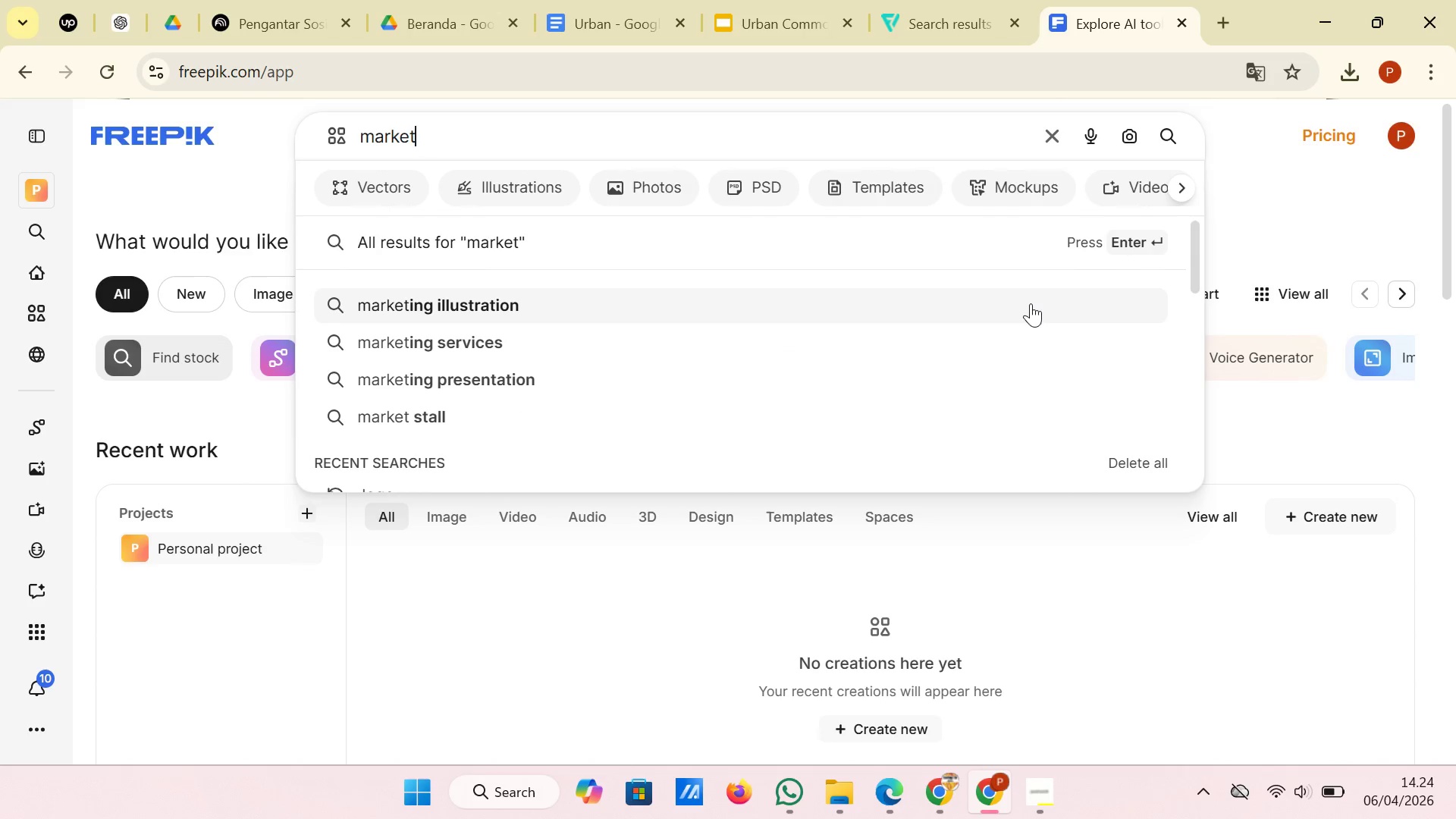 
key(Enter)
 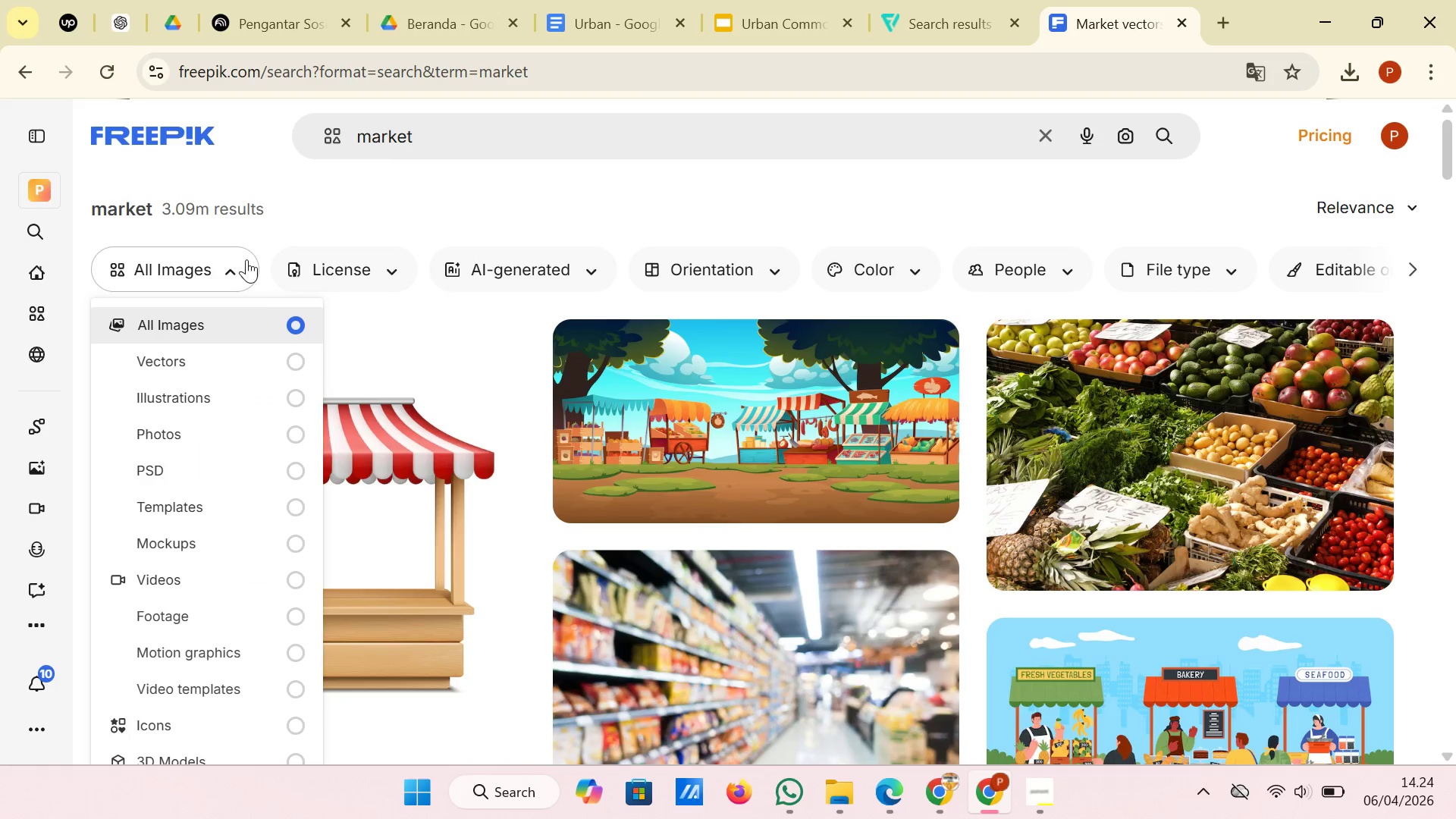 
wait(6.81)
 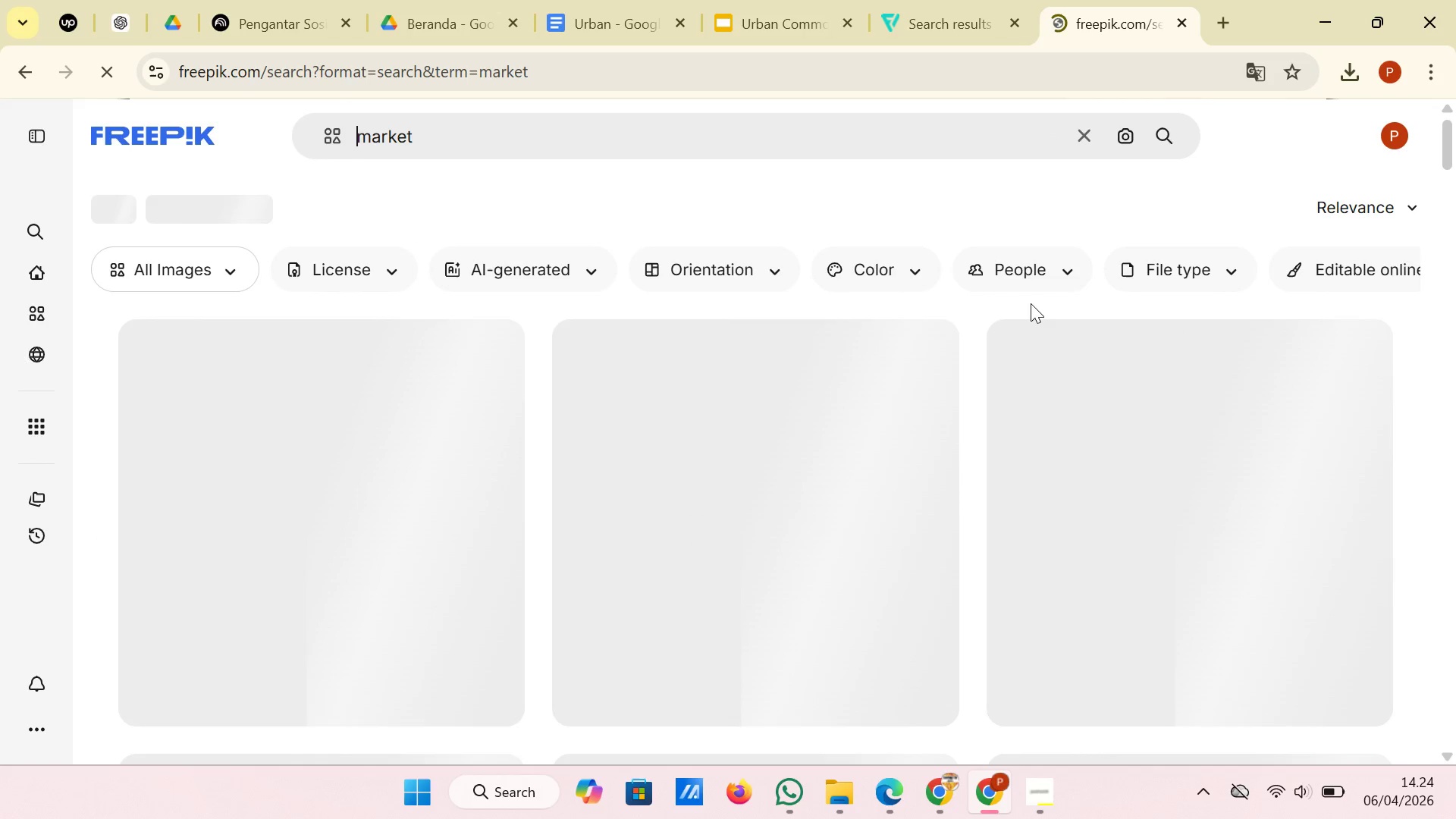 
left_click([294, 435])
 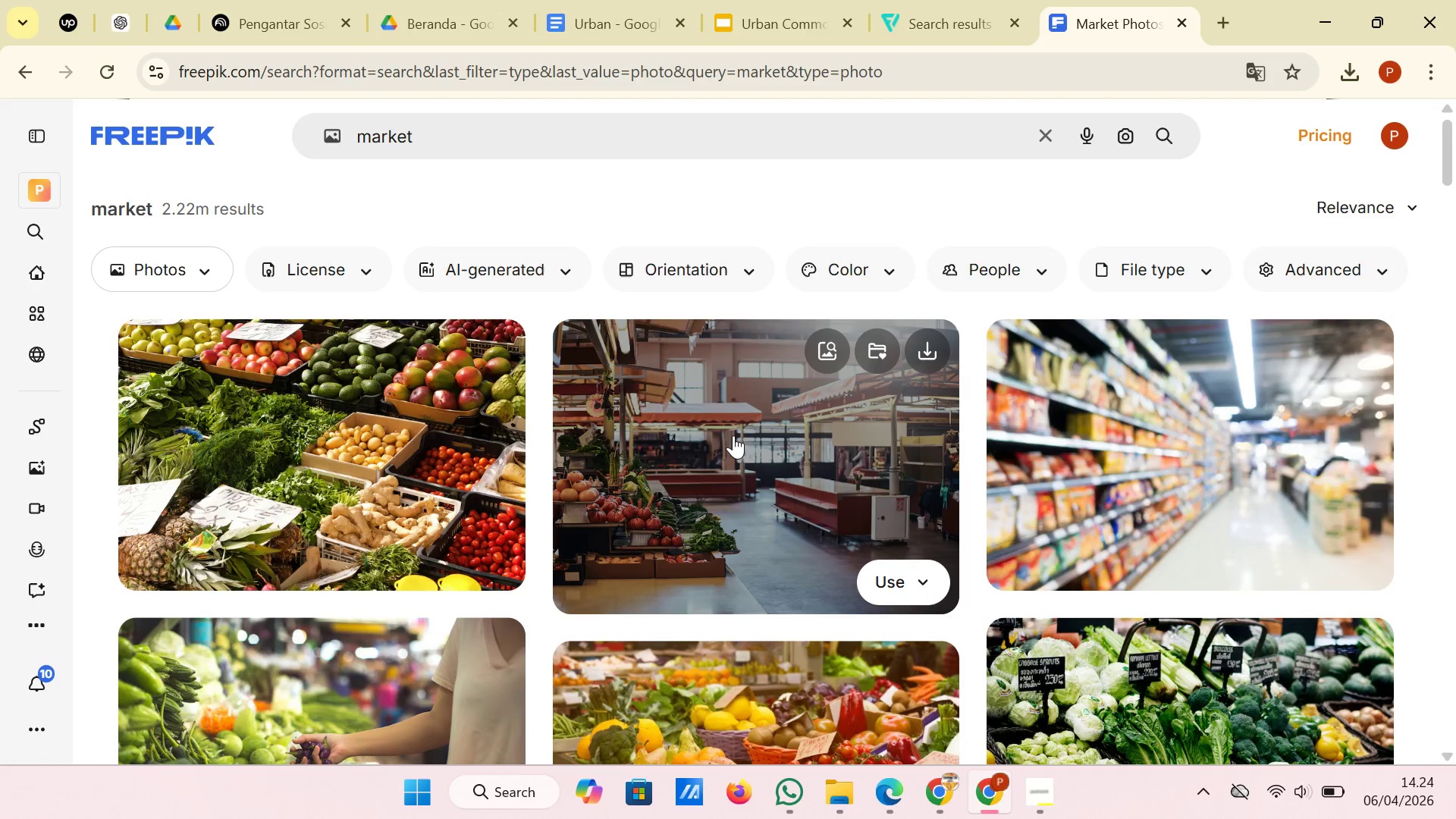 
scroll: coordinate [759, 430], scroll_direction: down, amount: 8.0
 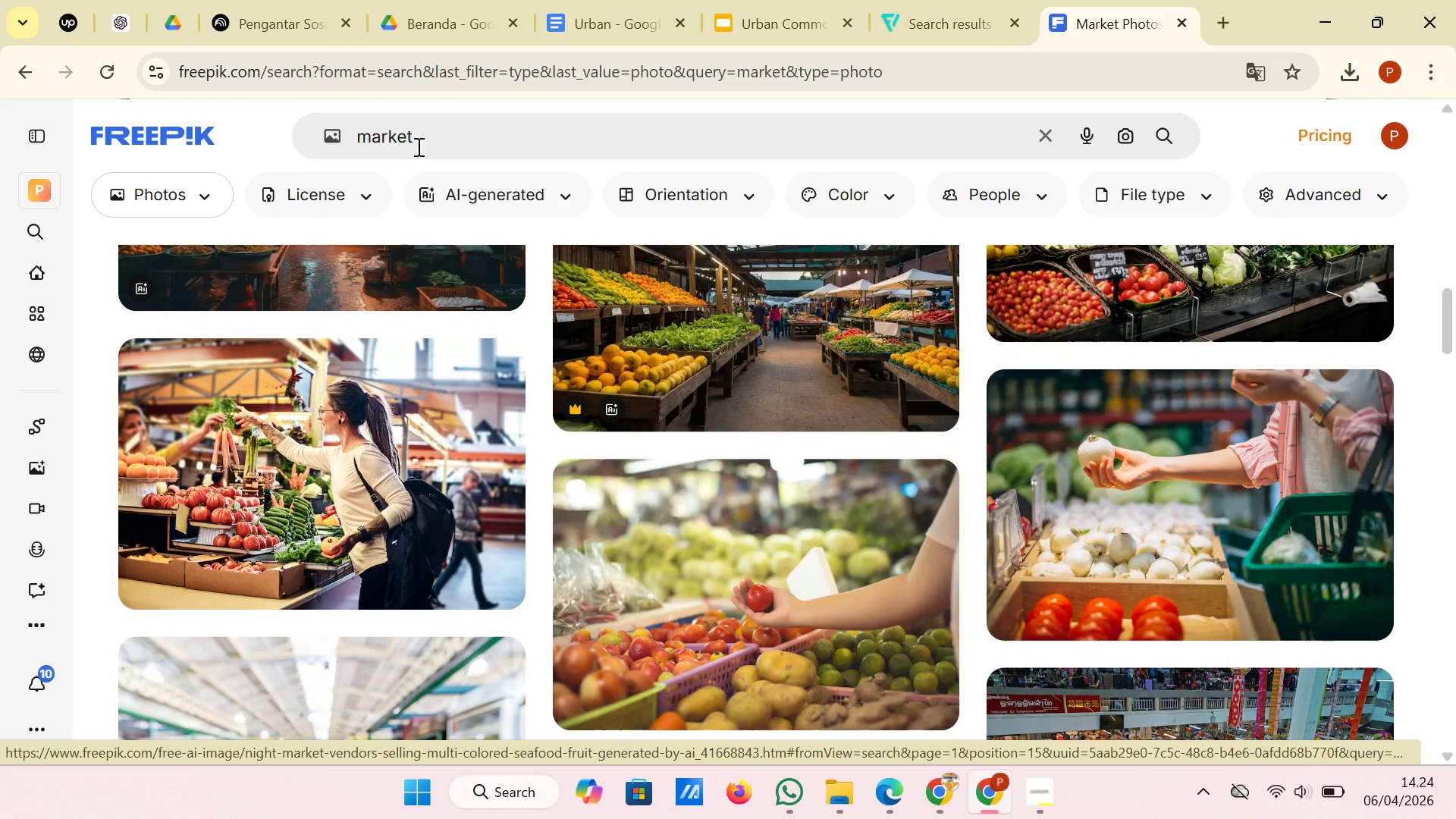 
left_click([450, 136])
 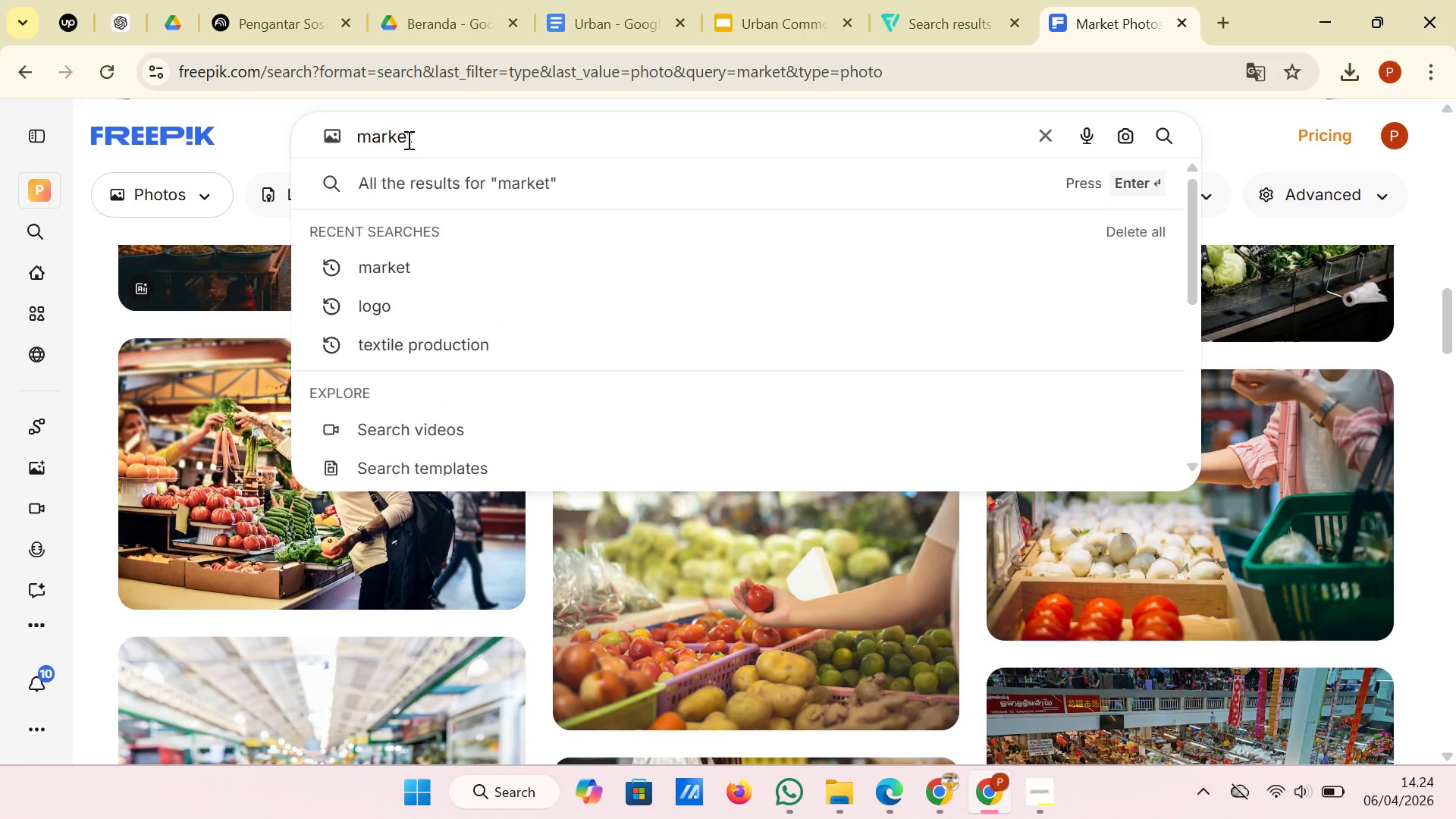 
left_click_drag(start_coordinate=[415, 140], to_coordinate=[392, 140])
 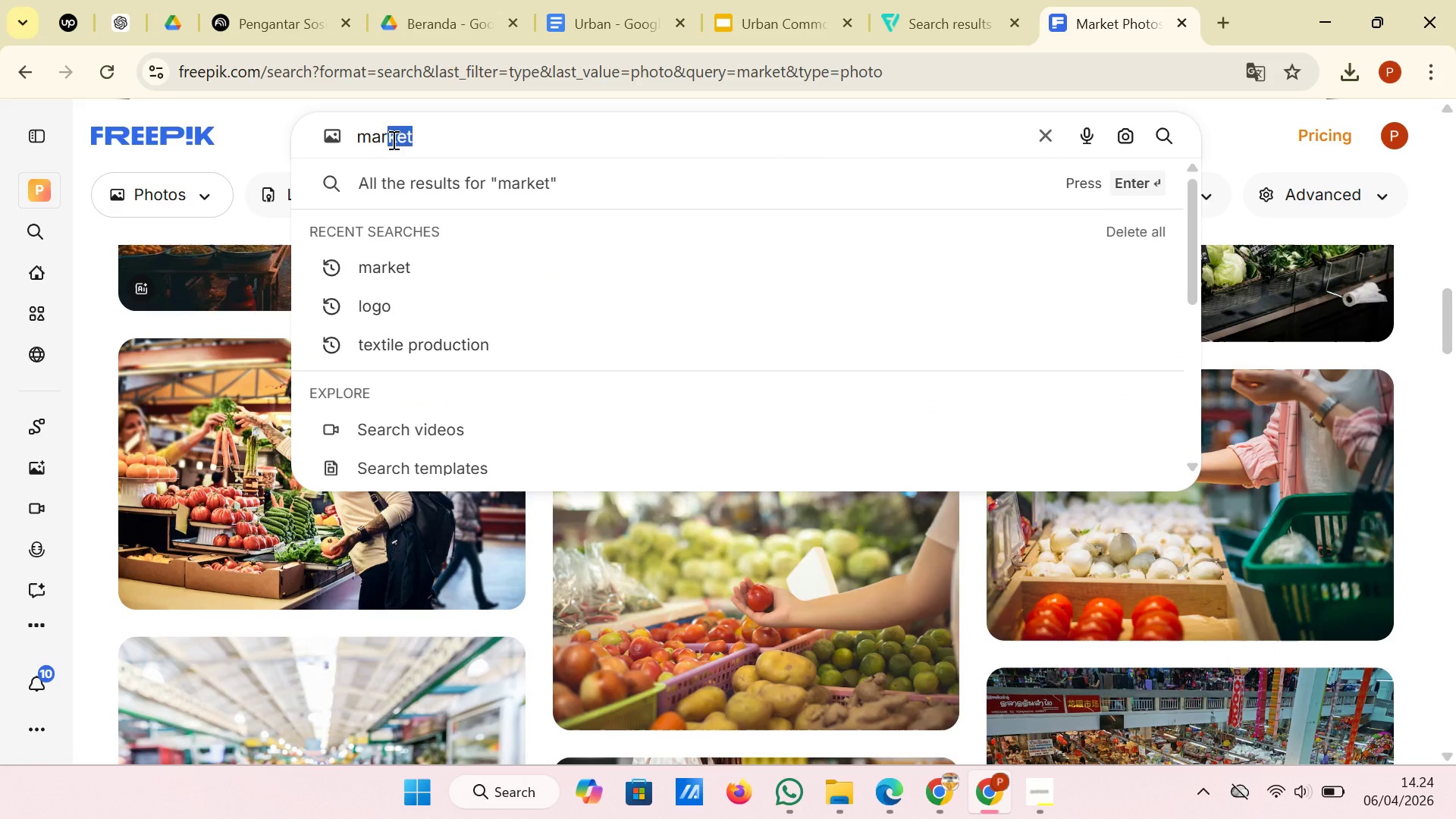 
key(T)
 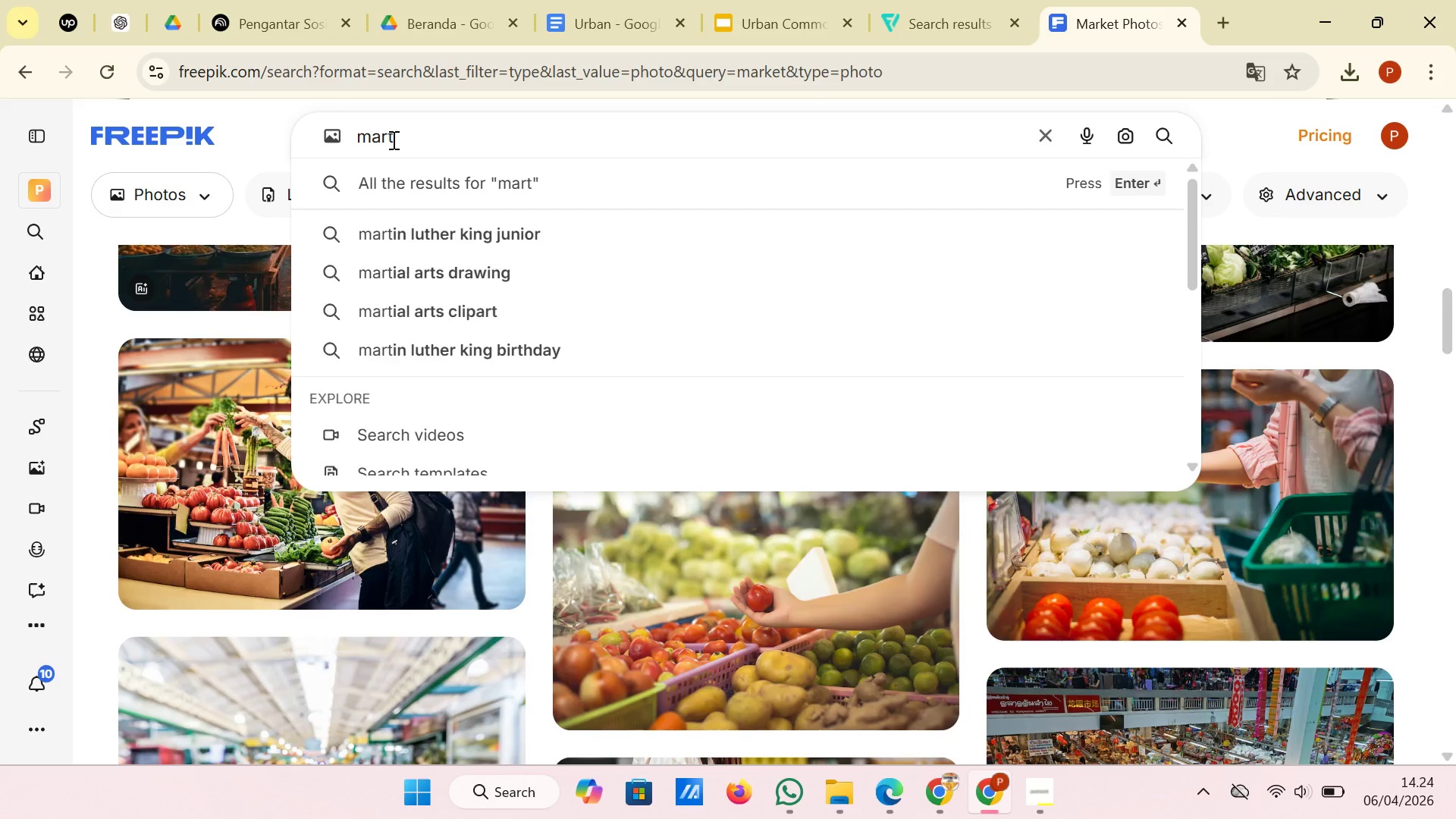 
key(Enter)
 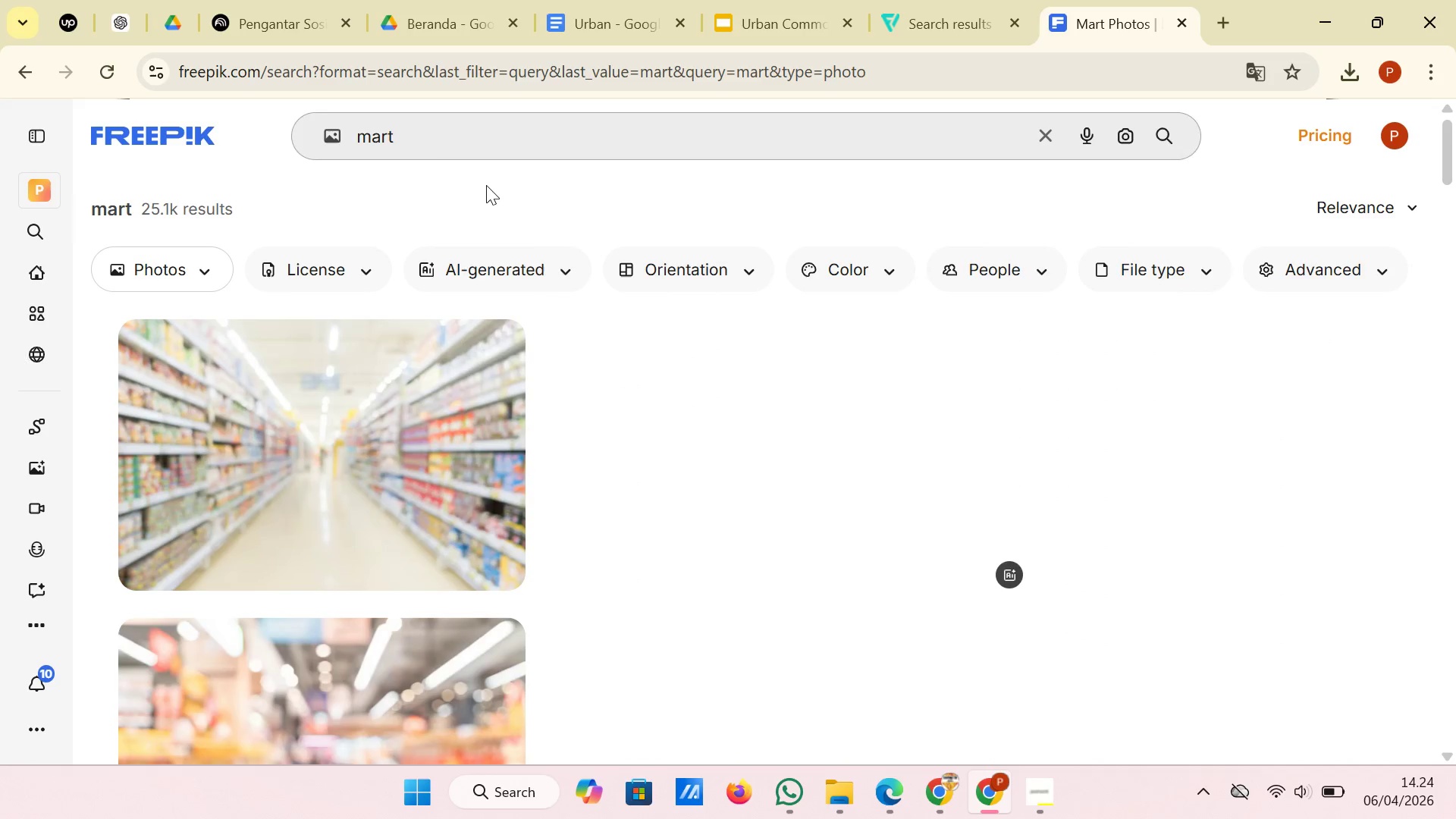 
scroll: coordinate [504, 226], scroll_direction: down, amount: 7.0
 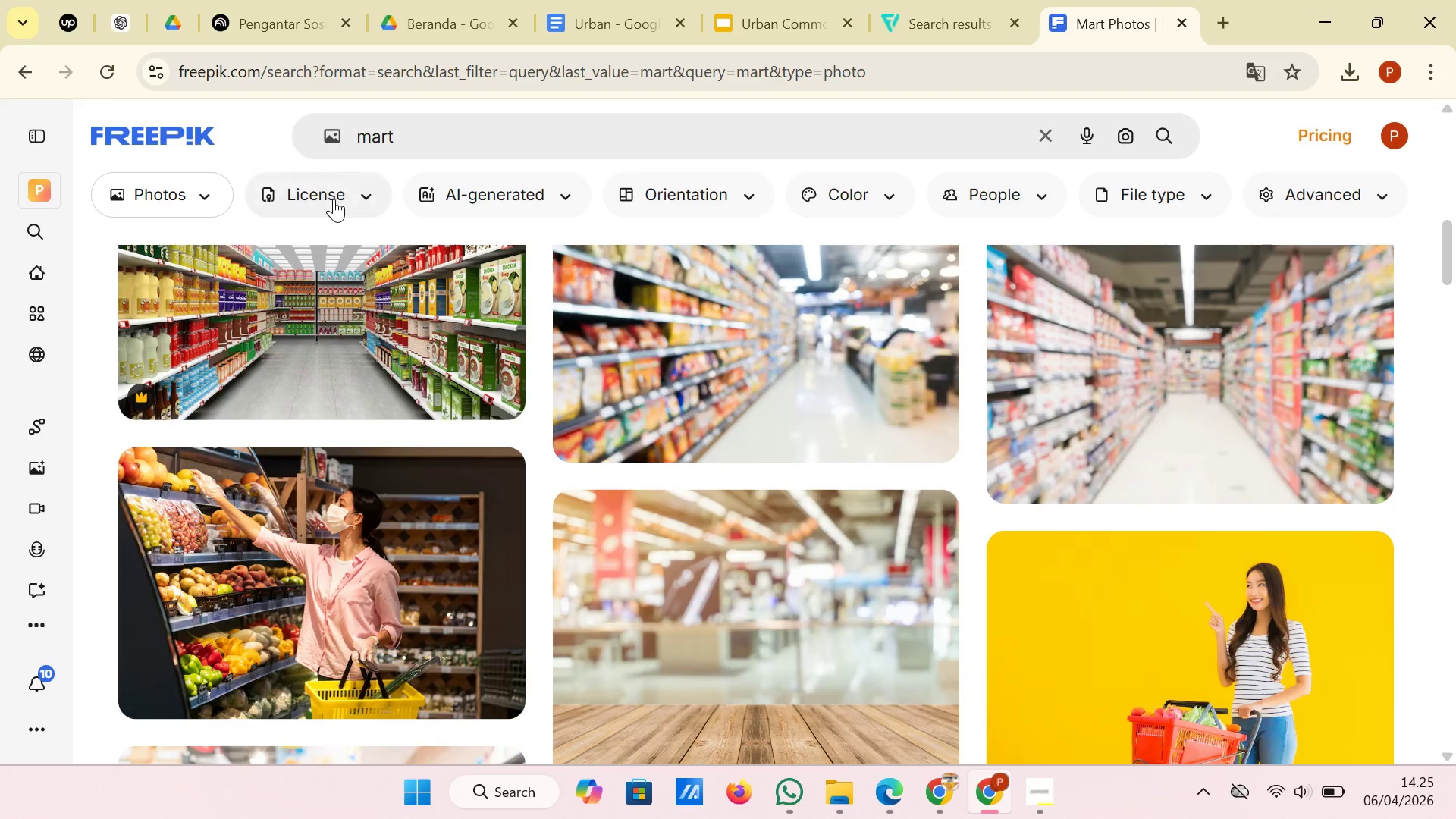 
left_click([334, 199])
 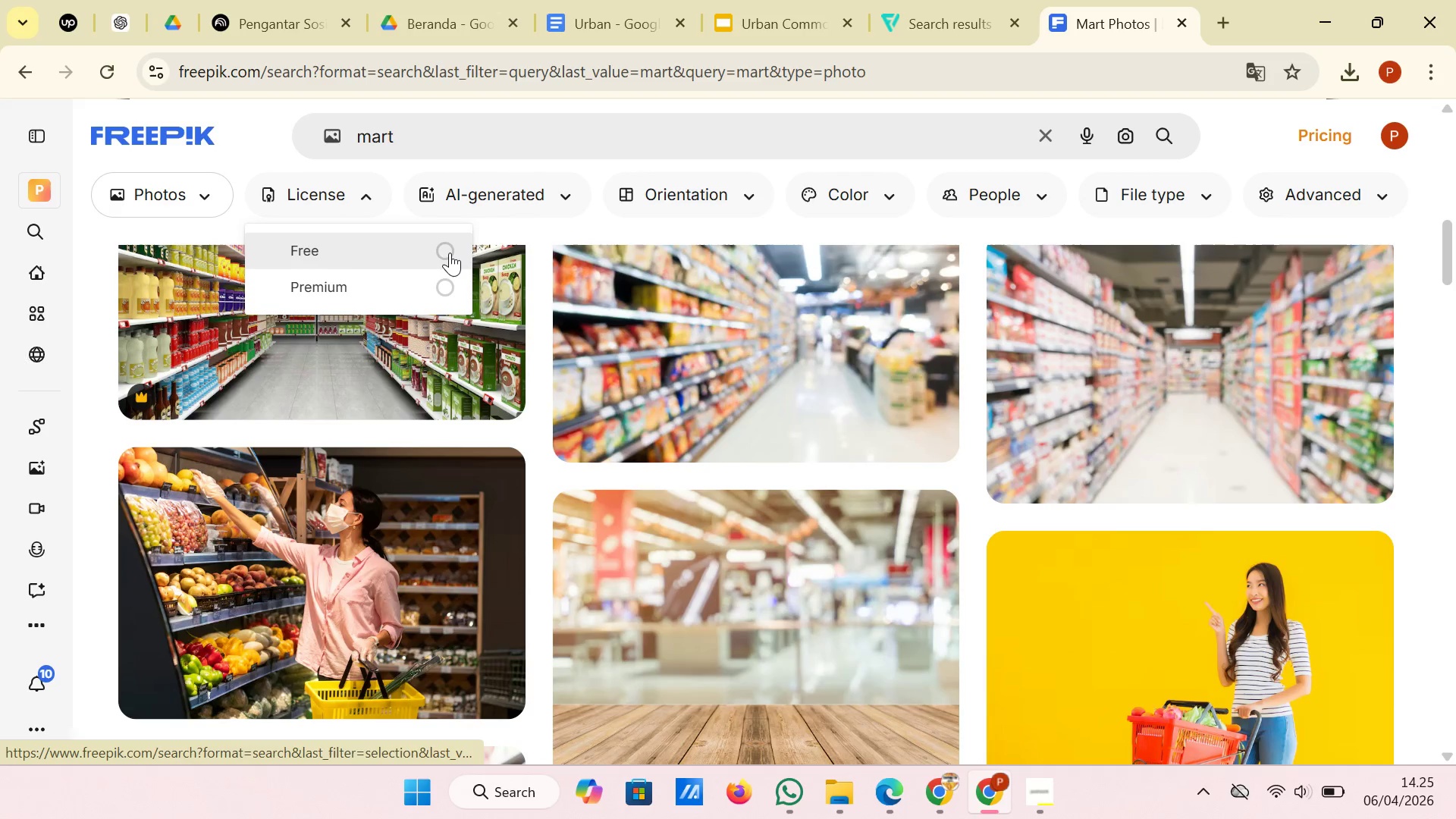 
left_click([450, 253])
 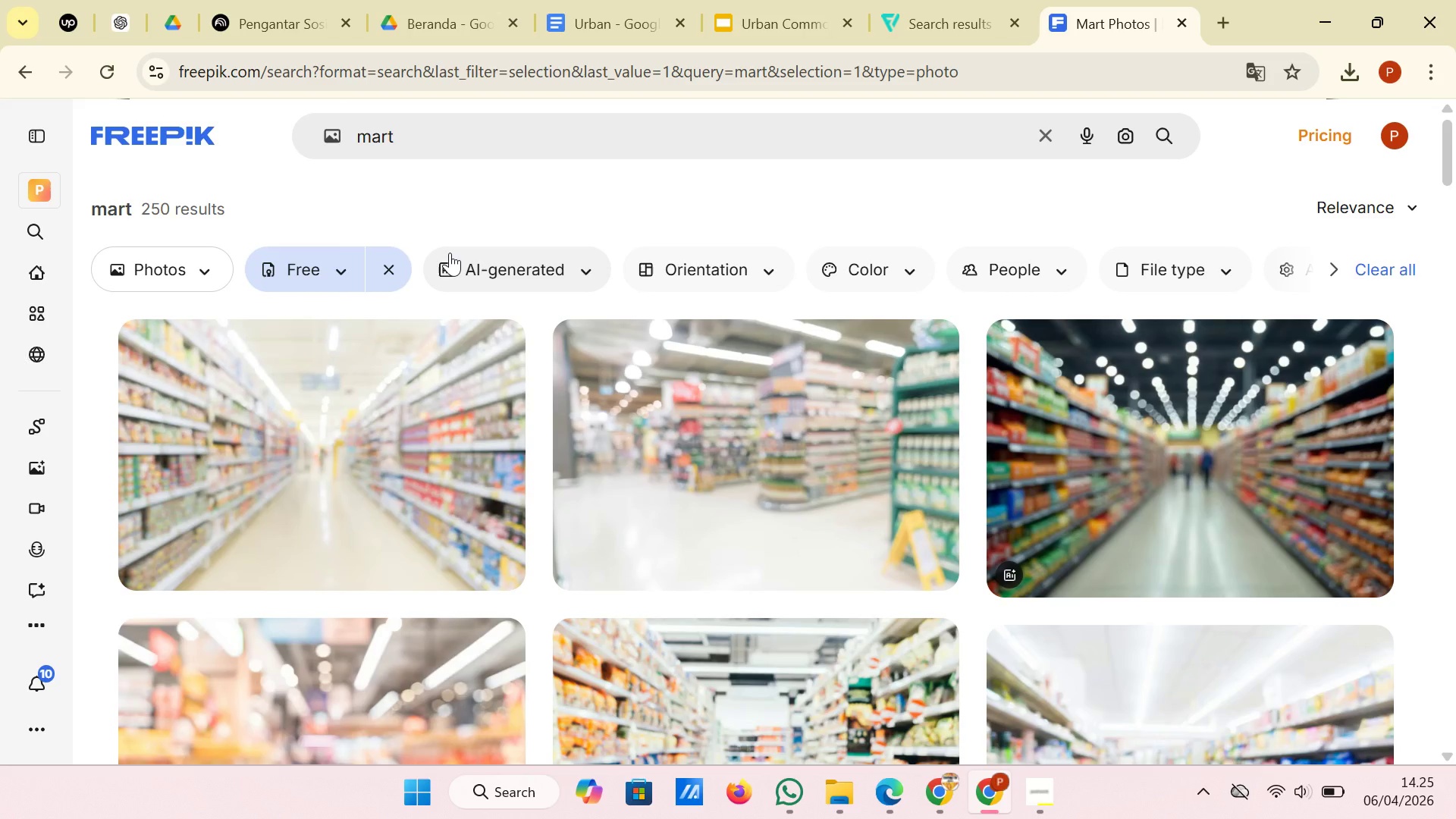 
scroll: coordinate [453, 283], scroll_direction: down, amount: 5.0
 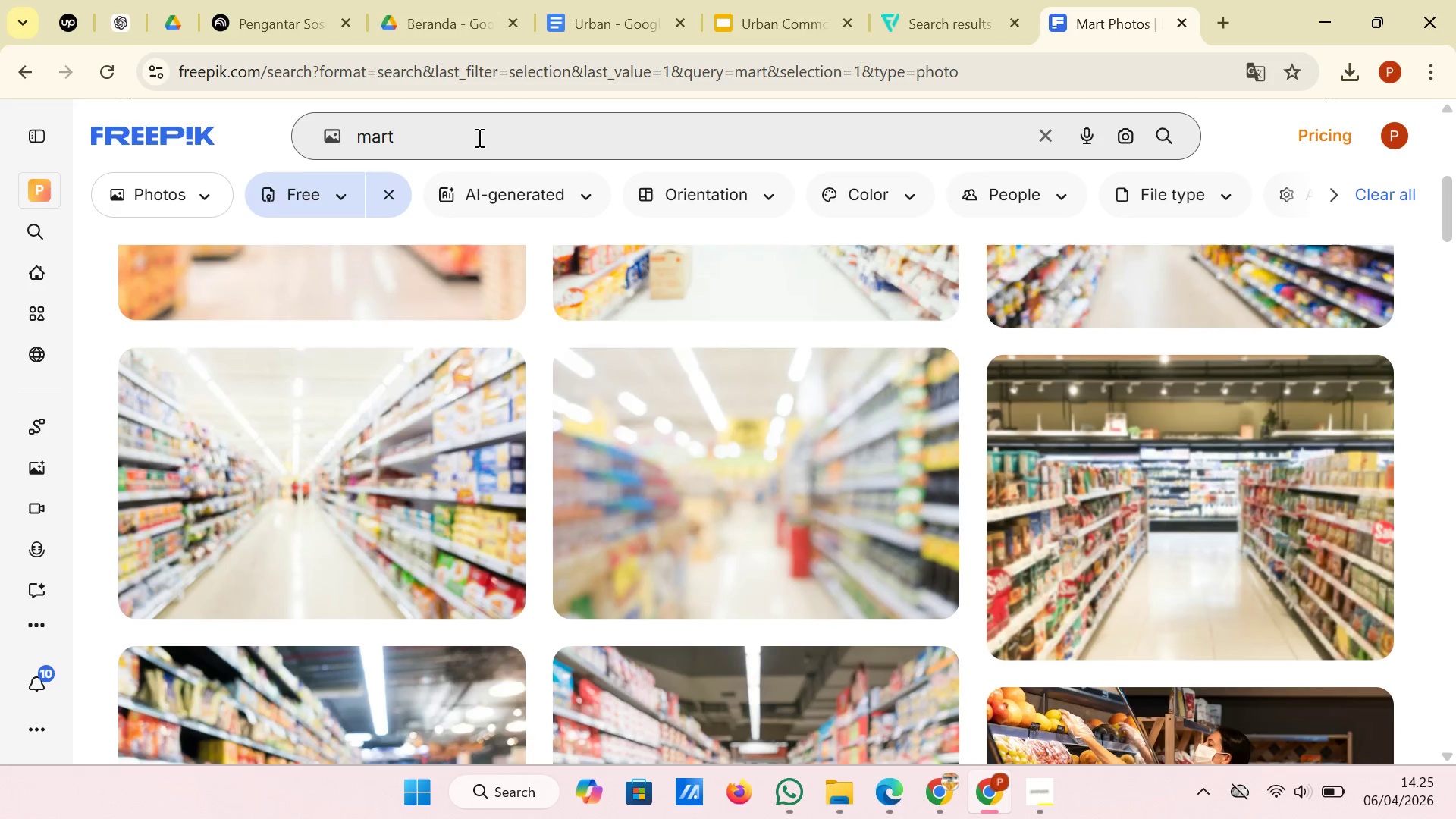 
left_click([478, 141])
 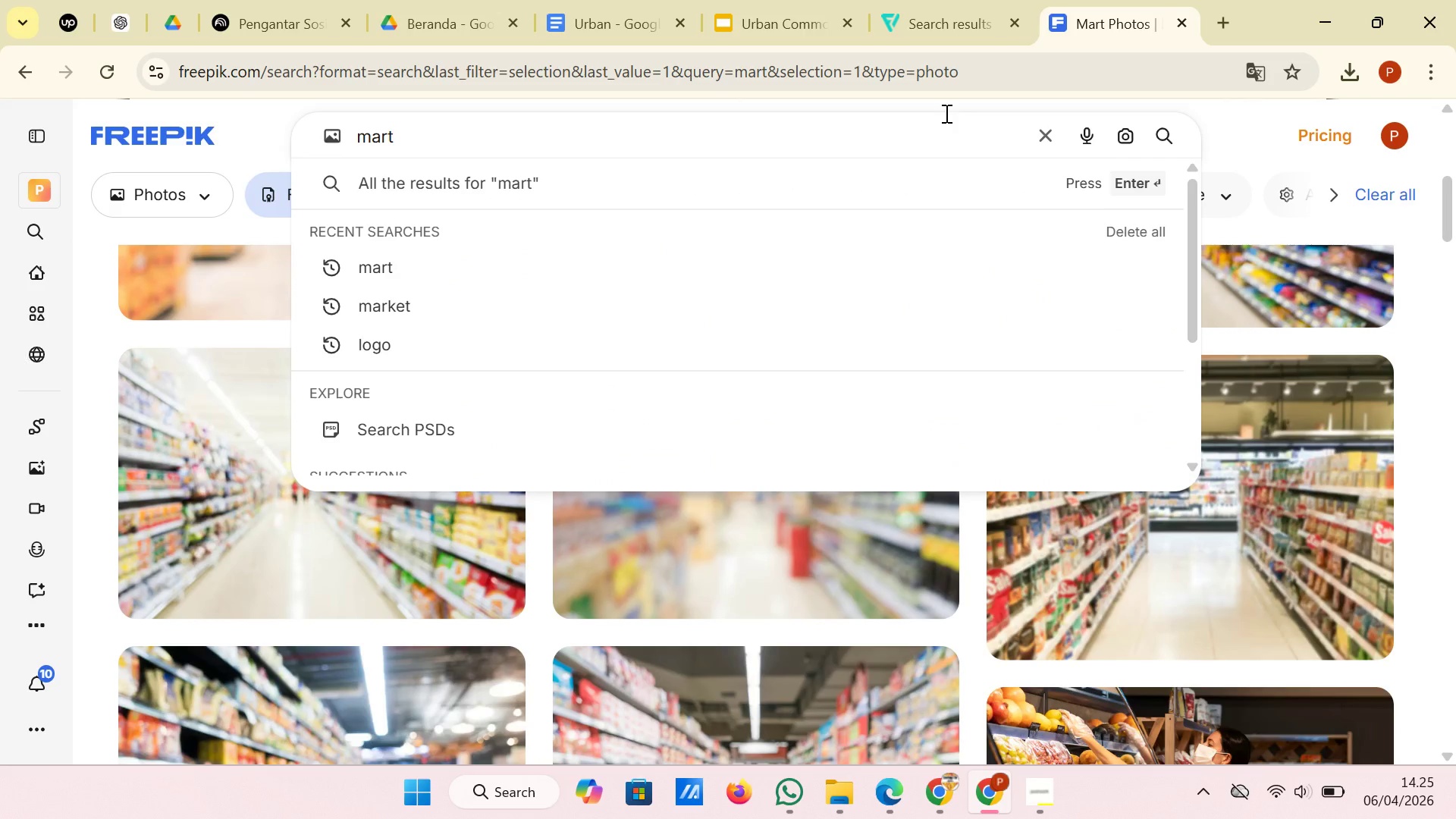 
type( design)
 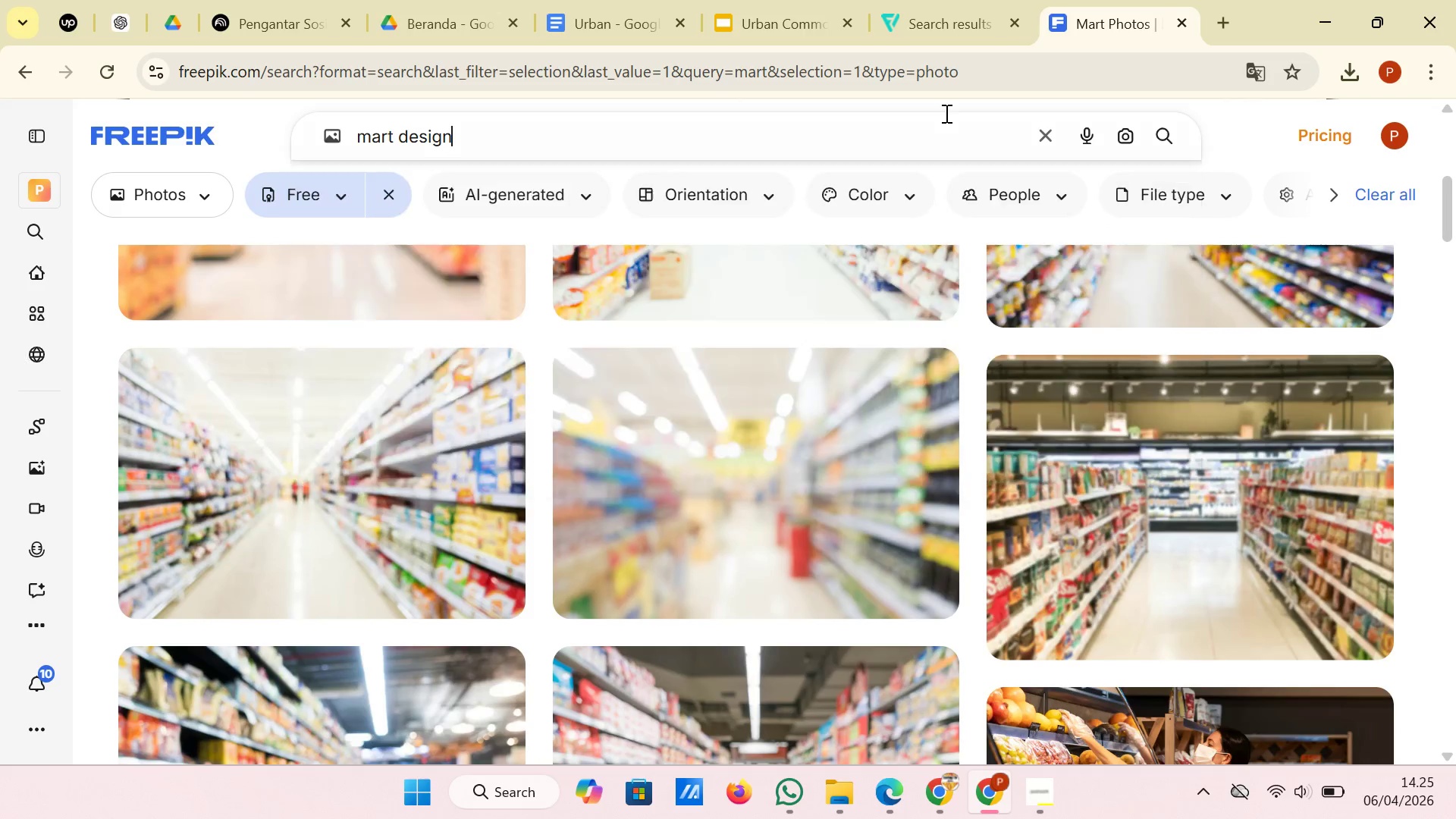 
key(Enter)
 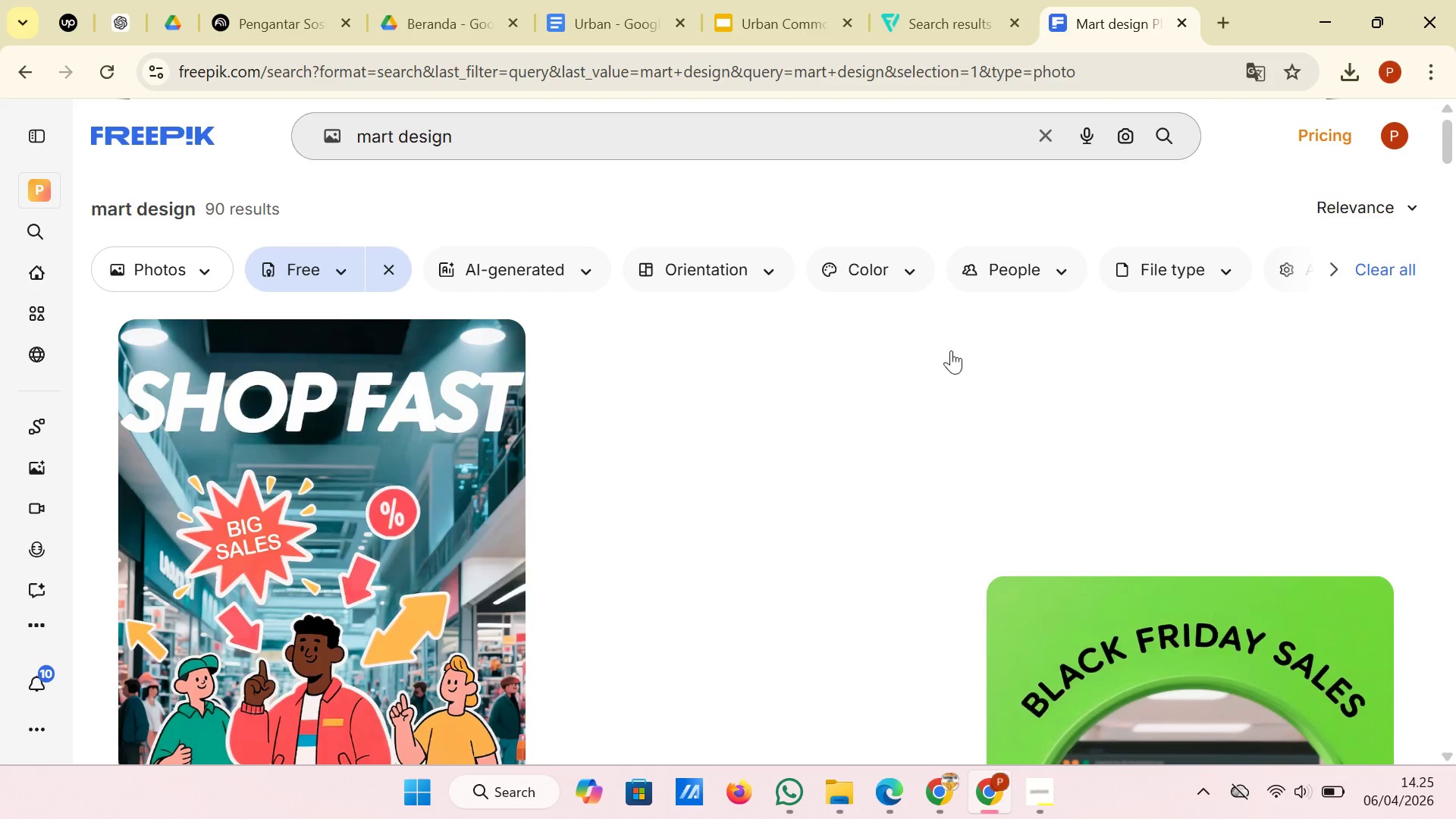 
scroll: coordinate [955, 398], scroll_direction: down, amount: 12.0
 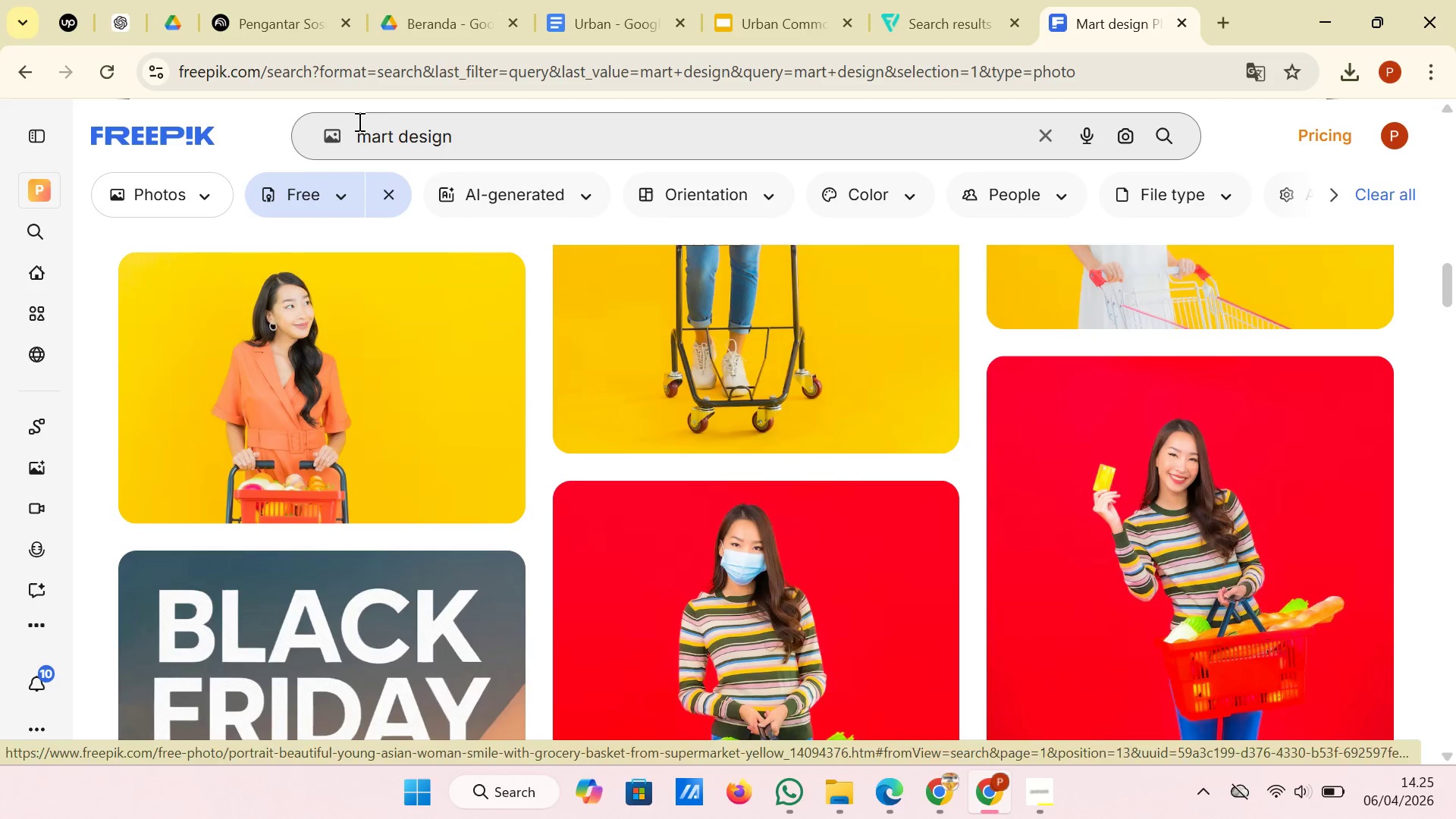 
left_click_drag(start_coordinate=[458, 136], to_coordinate=[401, 136])
 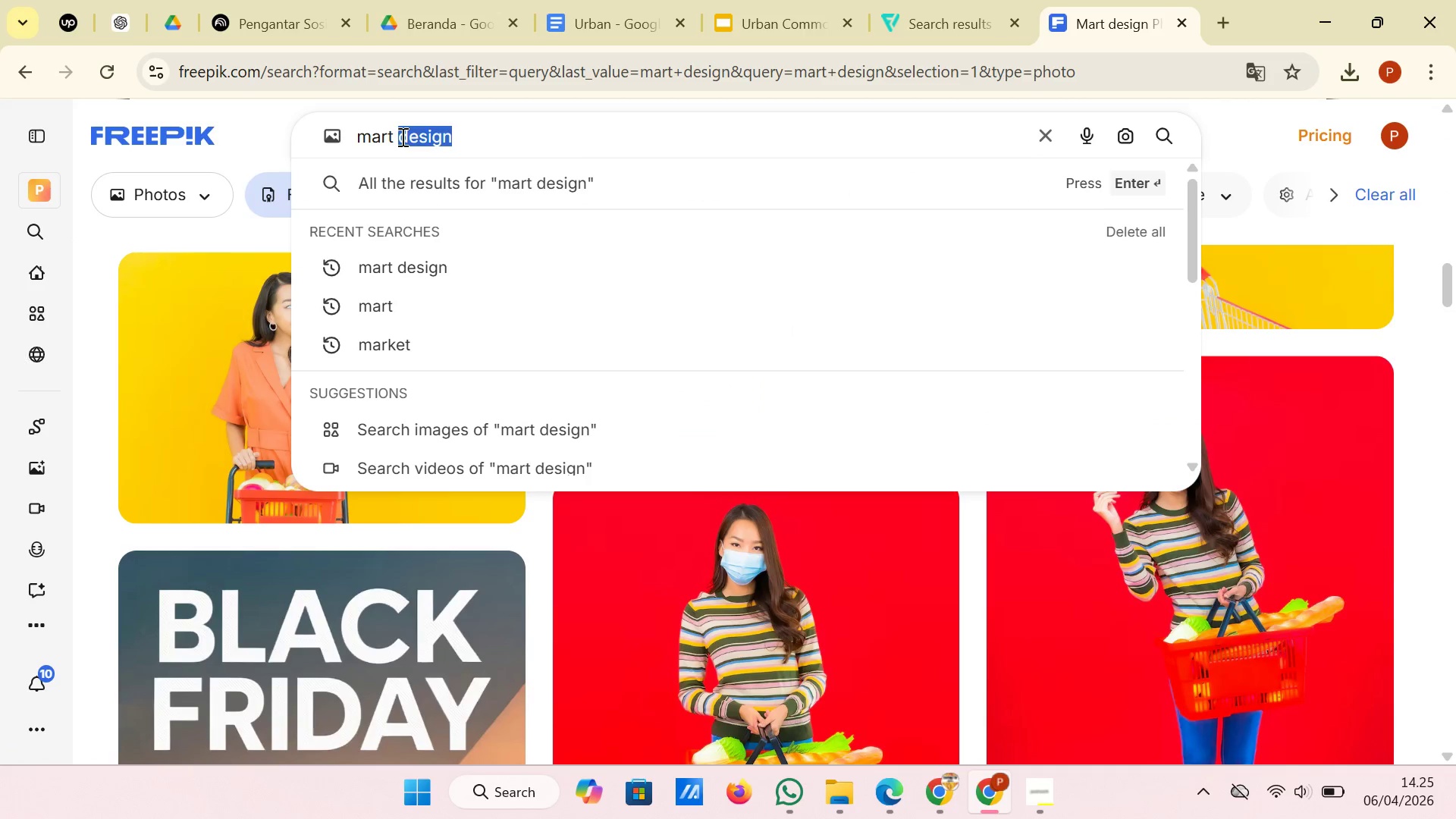 
type(layout)
 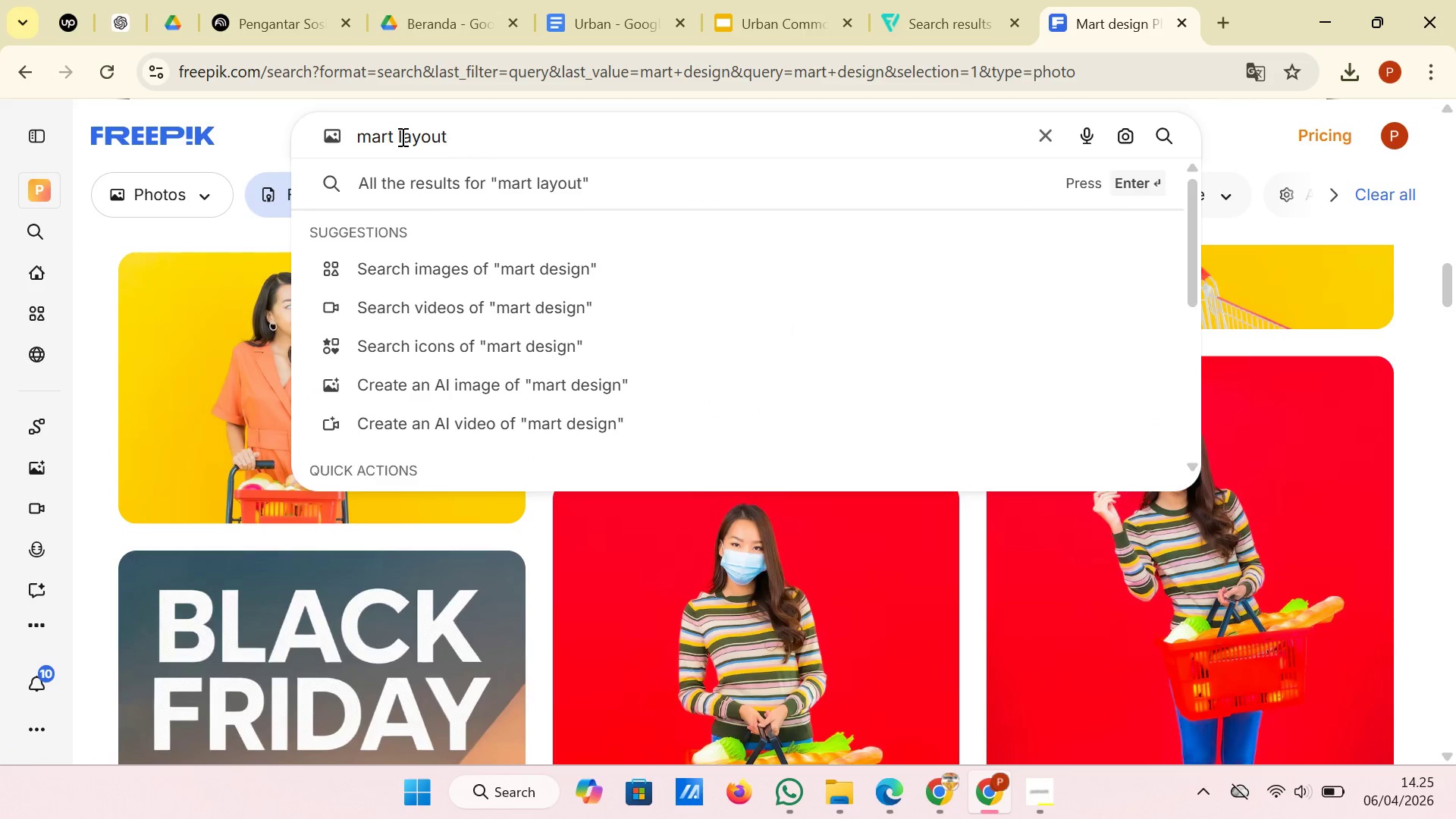 
key(Enter)
 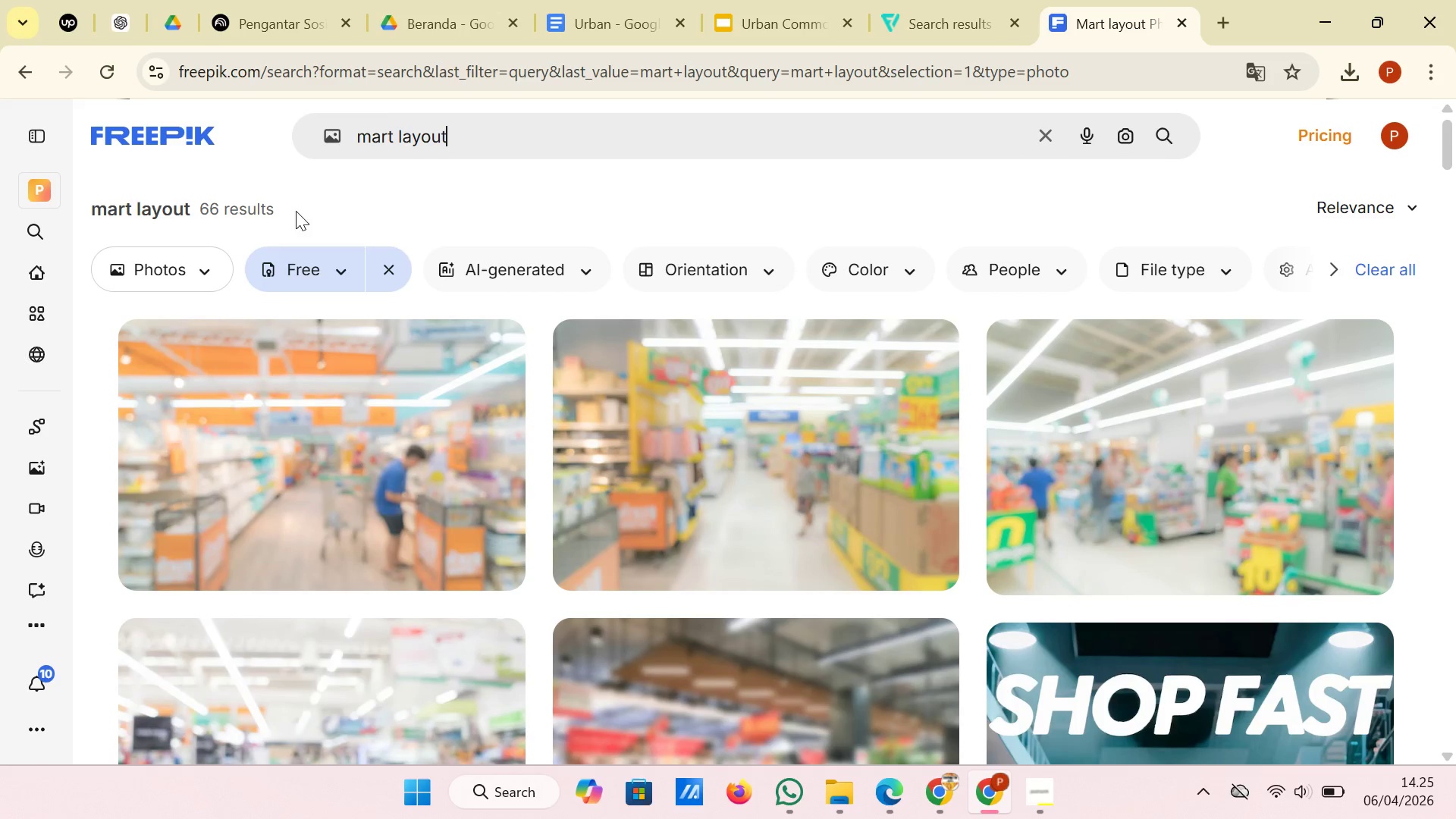 
scroll: coordinate [635, 356], scroll_direction: down, amount: 3.0
 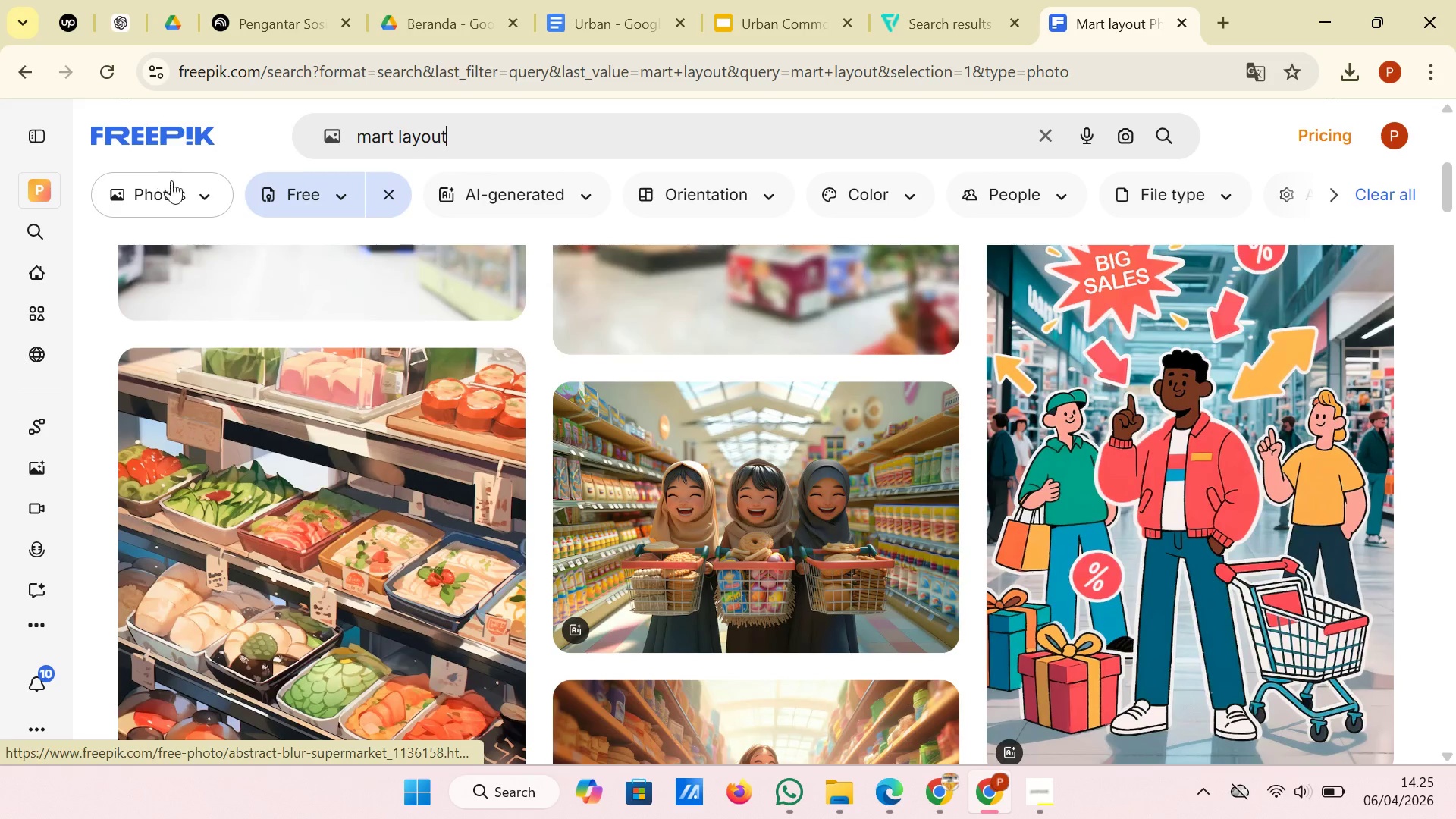 
left_click([184, 193])
 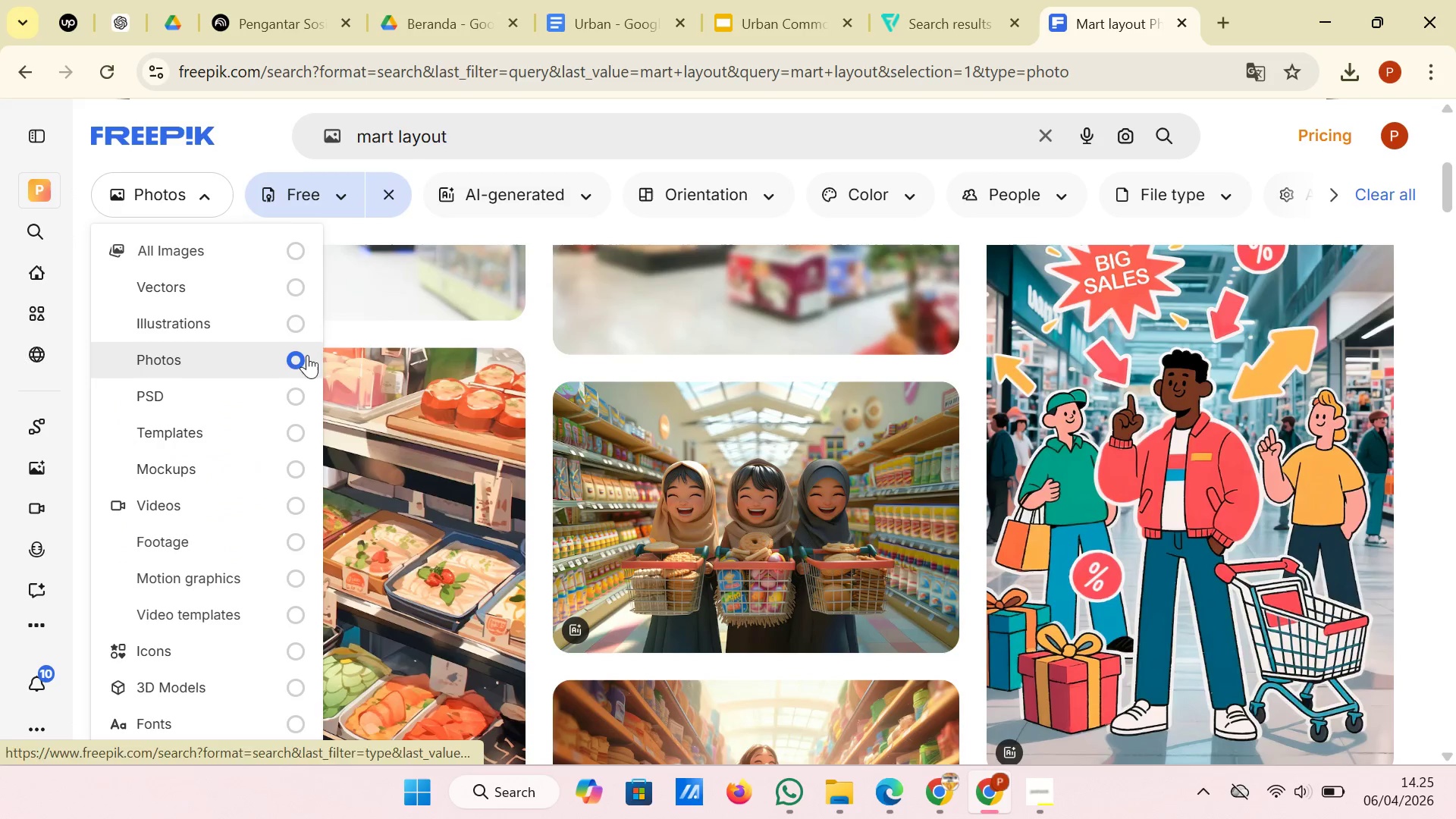 
scroll: coordinate [642, 346], scroll_direction: down, amount: 4.0
 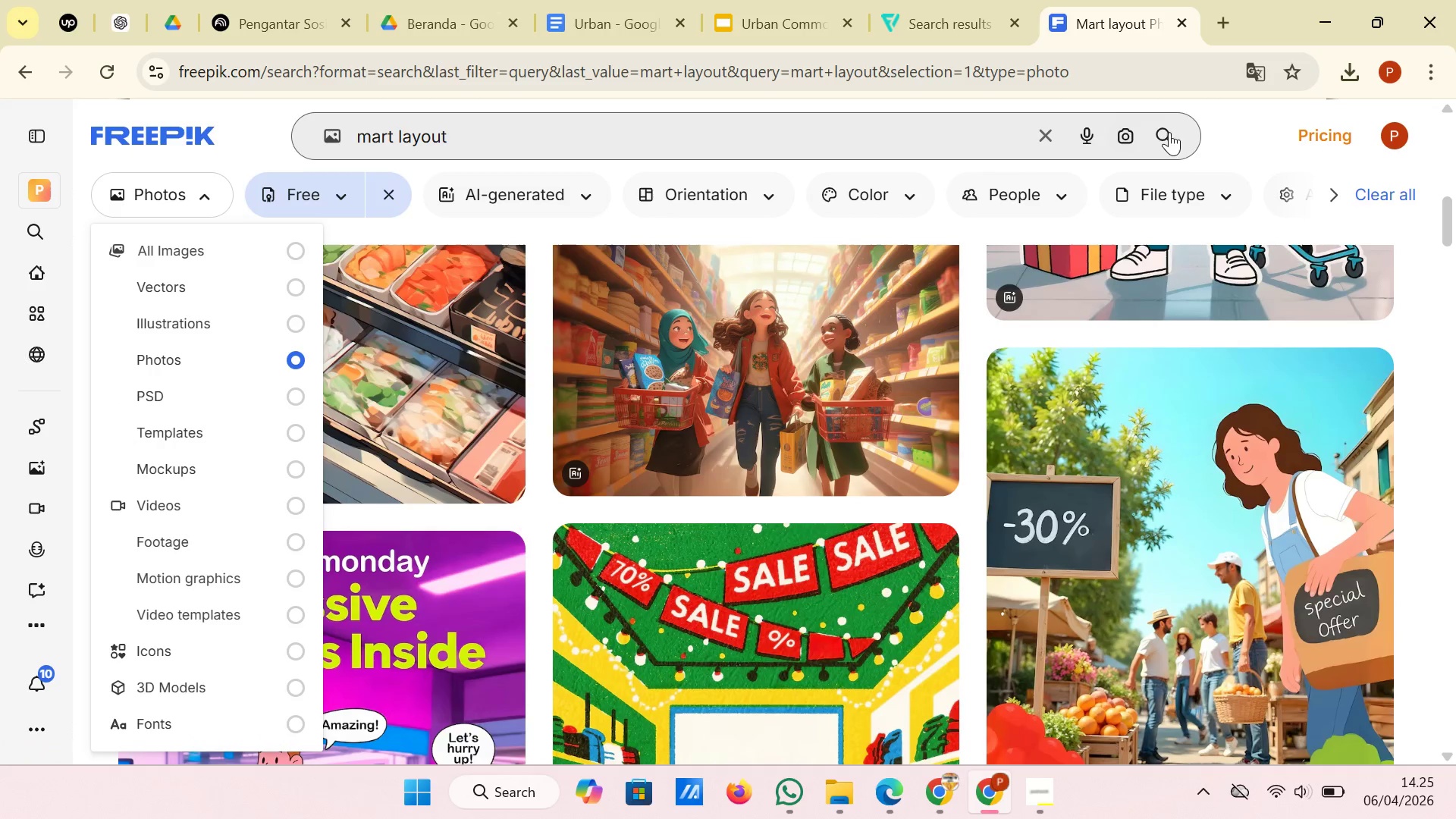 
left_click([1241, 132])
 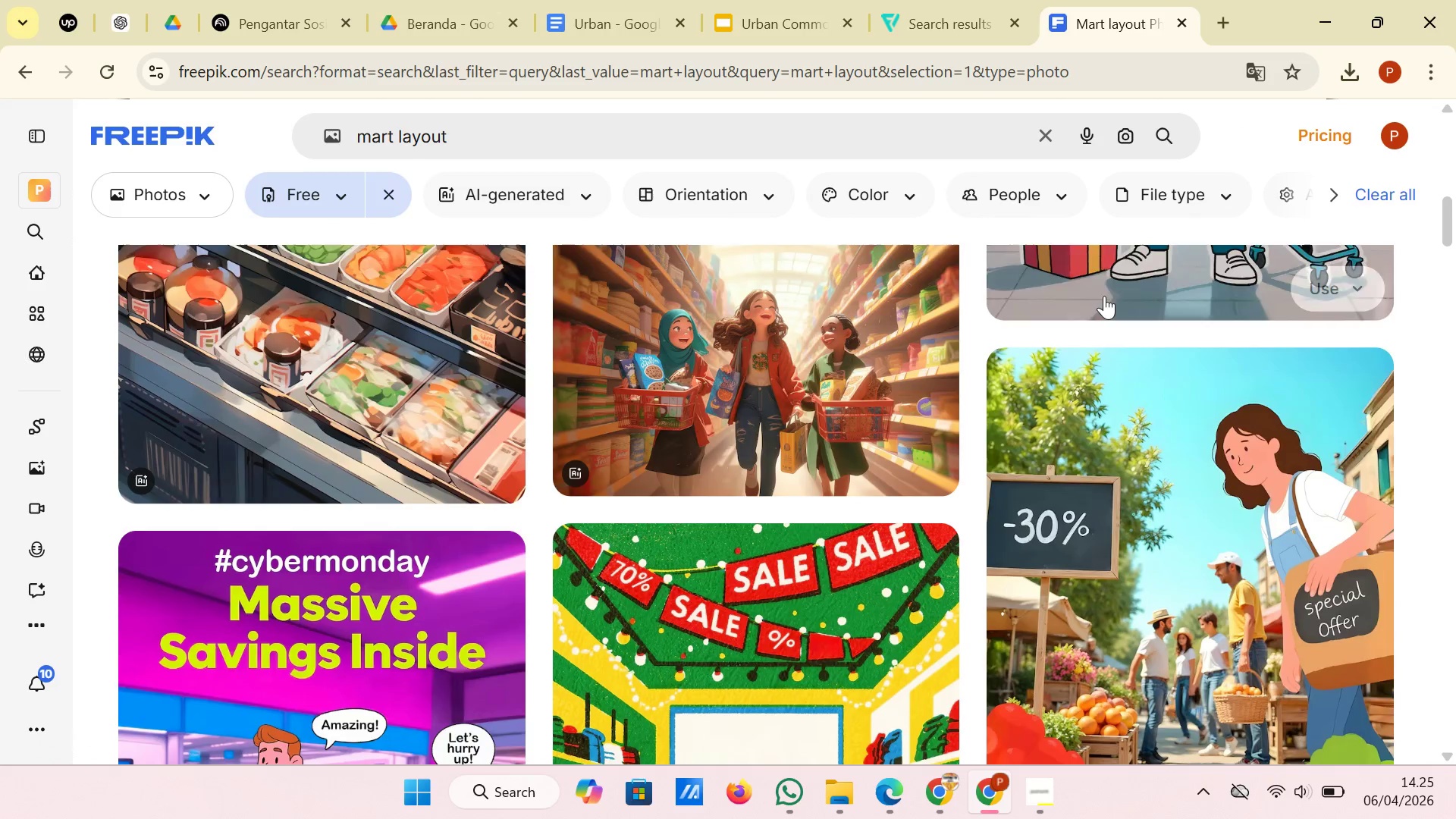 
scroll: coordinate [1102, 298], scroll_direction: down, amount: 3.0
 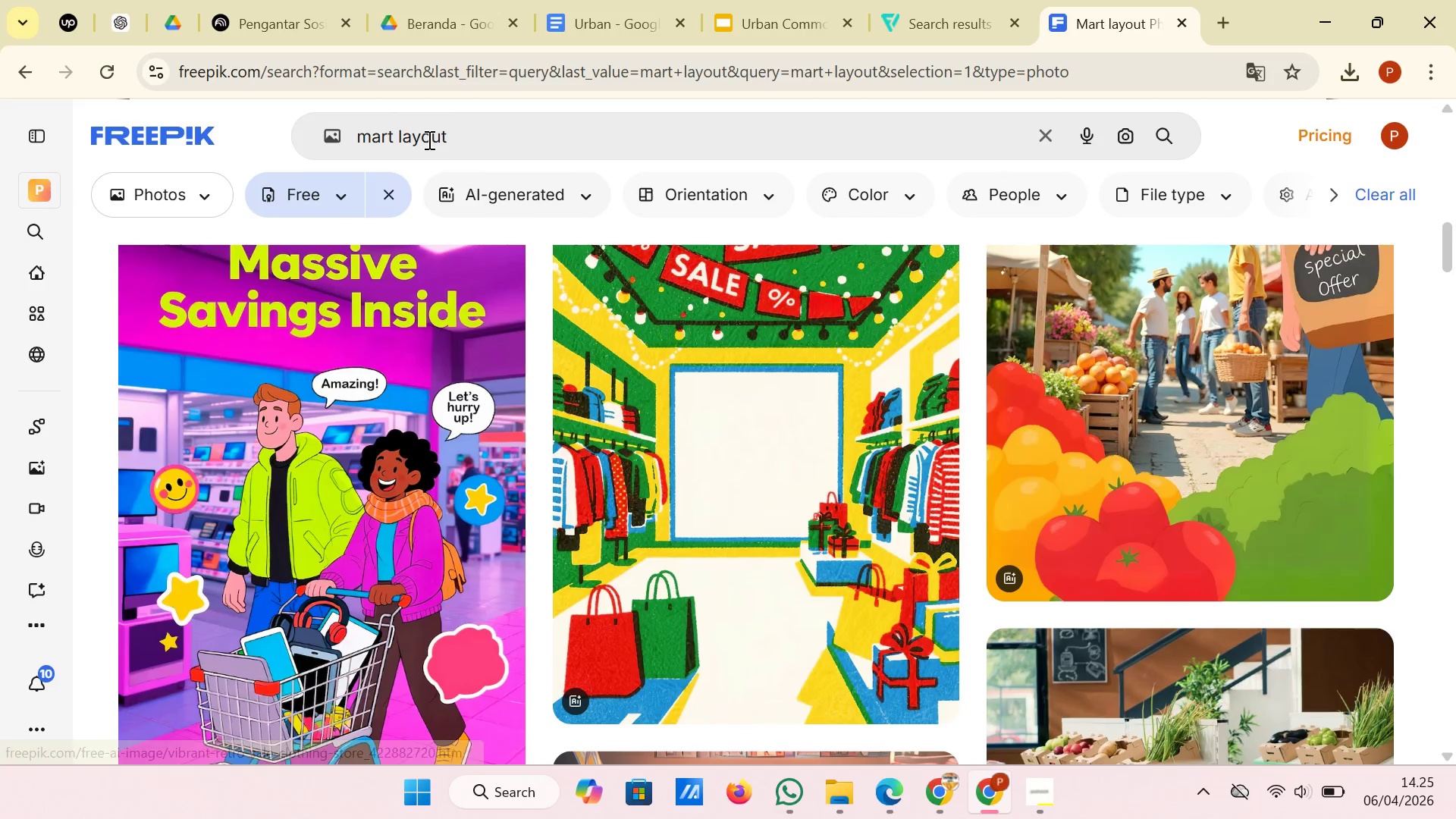 
left_click_drag(start_coordinate=[474, 136], to_coordinate=[393, 136])
 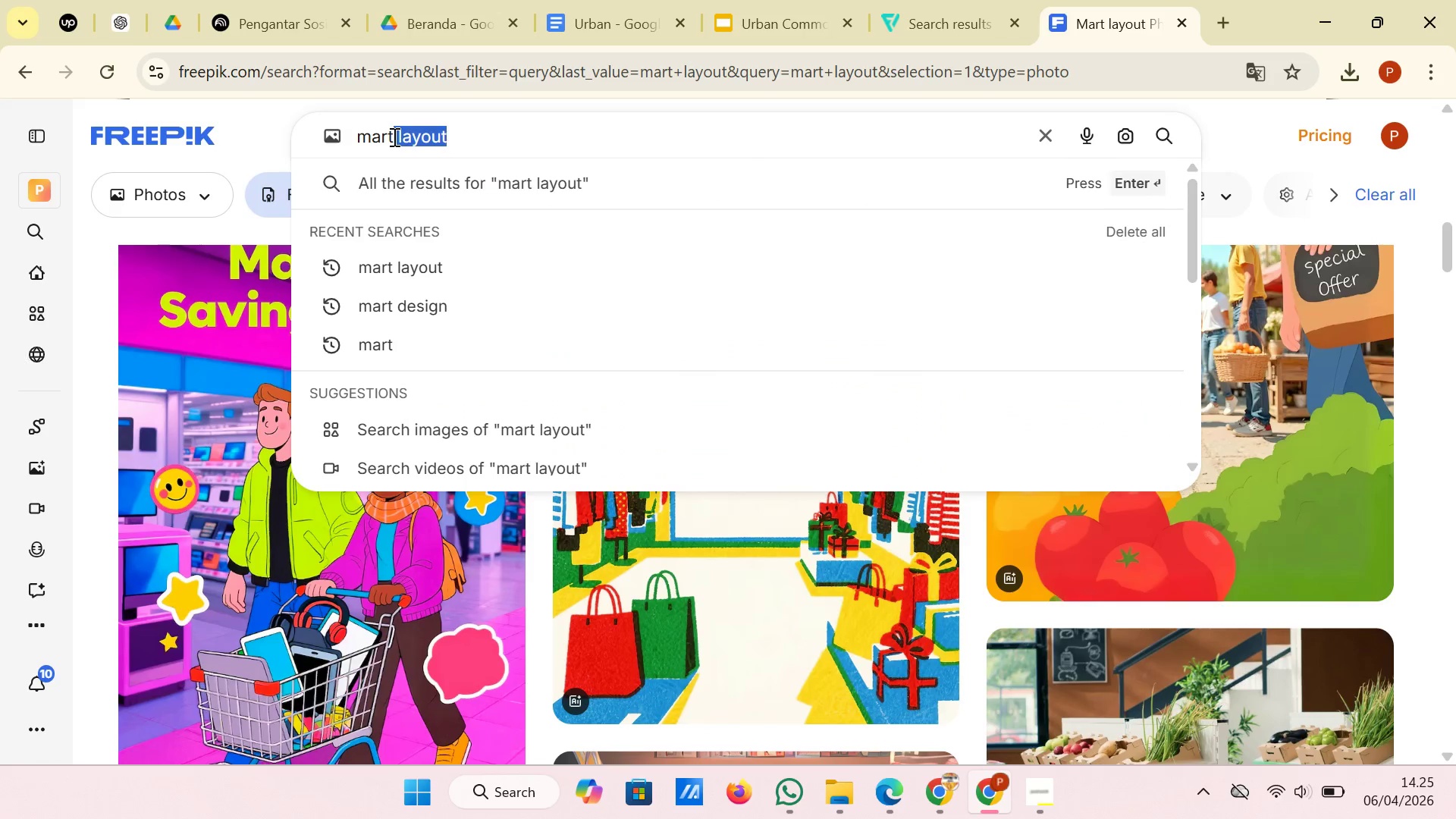 
key(Backspace)
 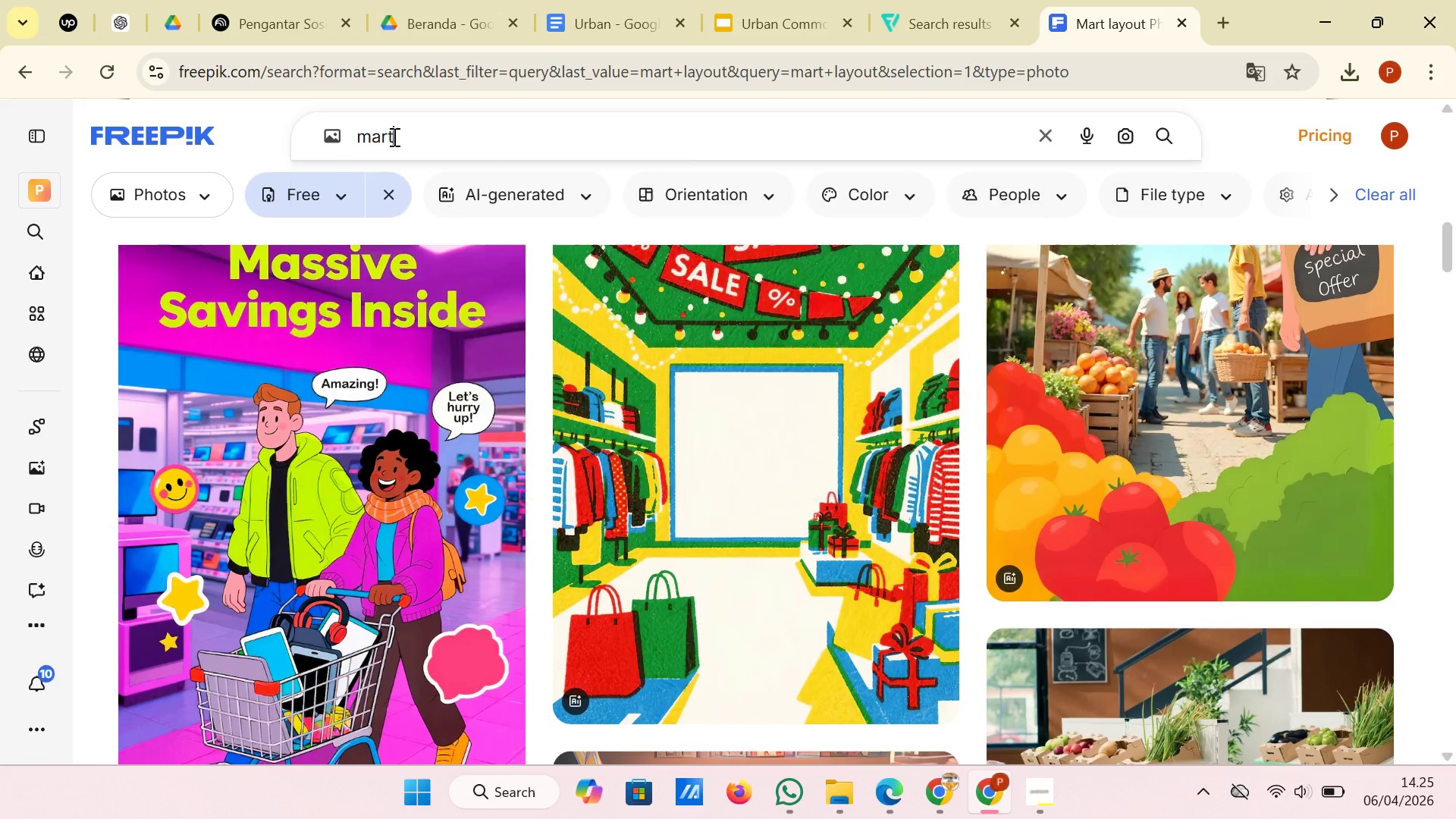 
key(Enter)
 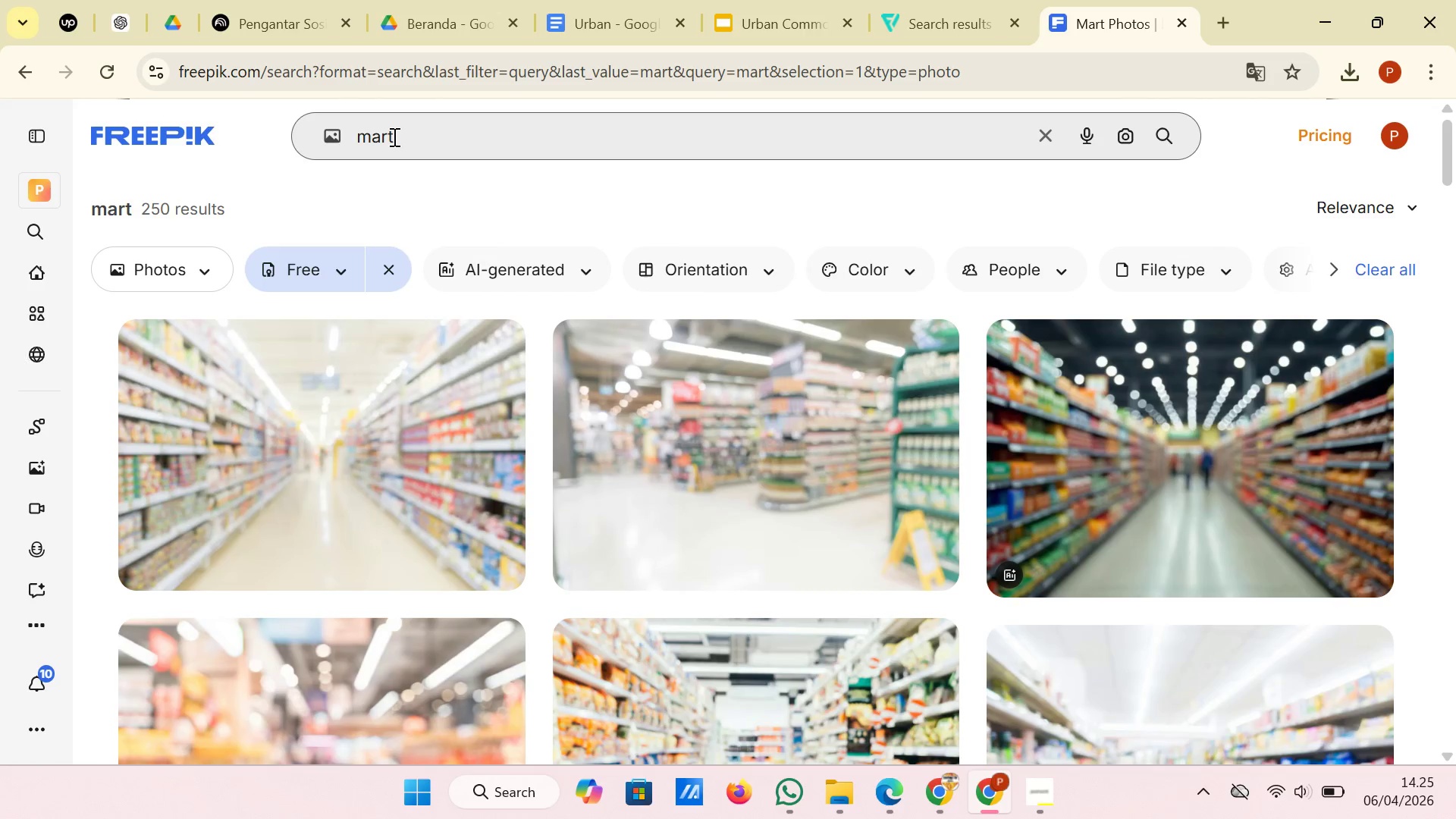 
scroll: coordinate [657, 442], scroll_direction: down, amount: 4.0
 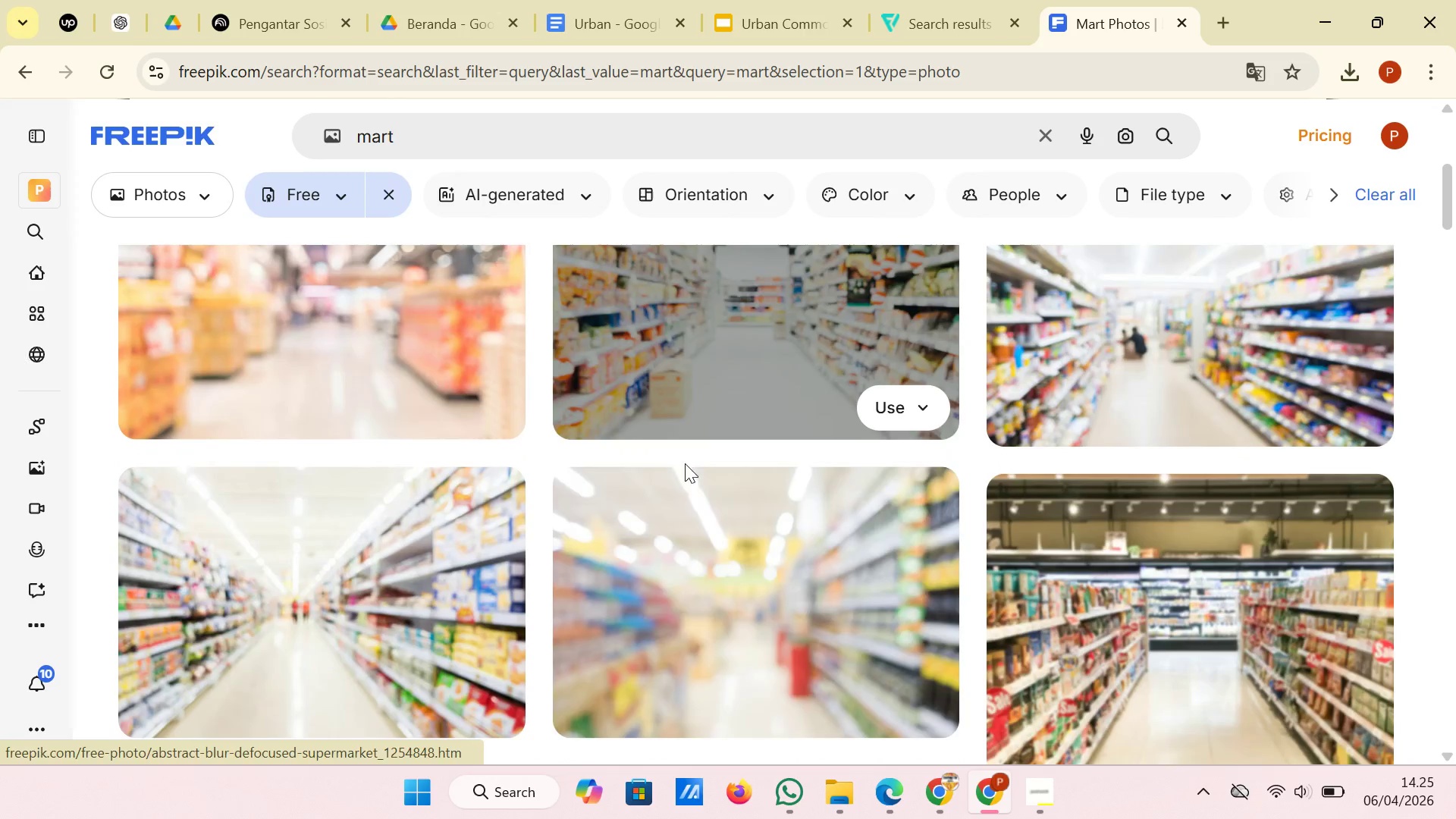 
mouse_move([695, 468])
 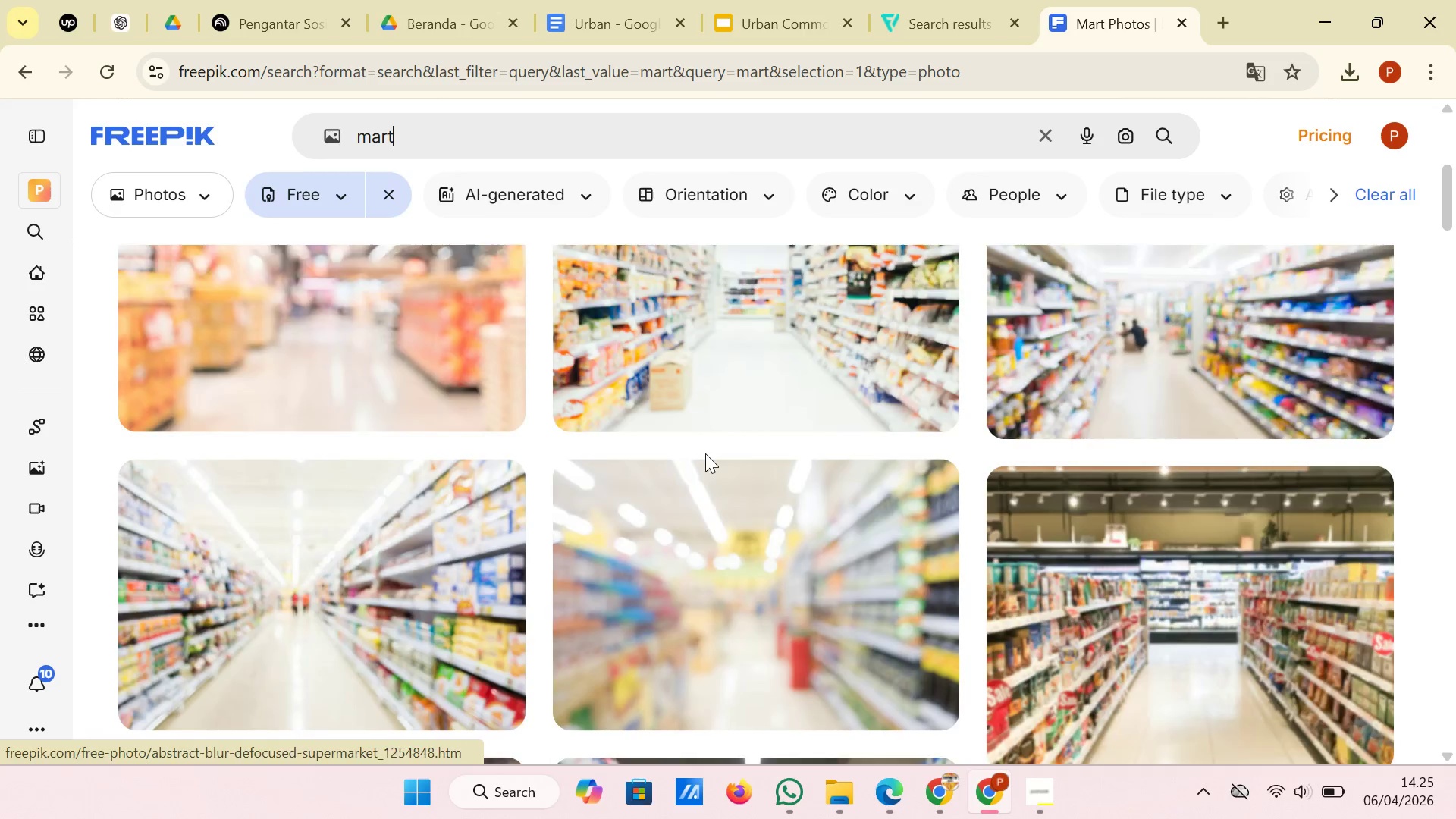 
scroll: coordinate [698, 460], scroll_direction: down, amount: 15.0
 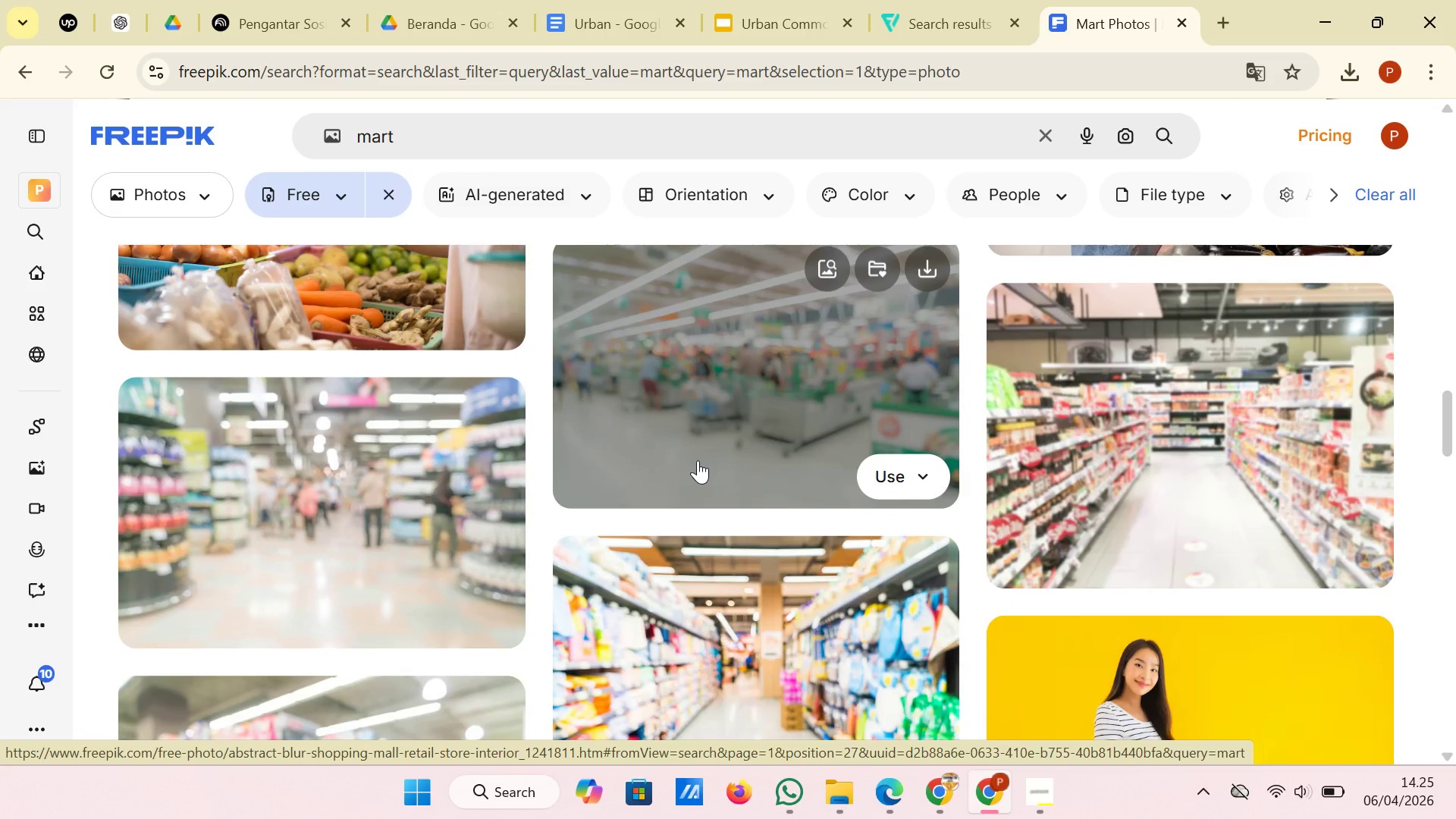 
scroll: coordinate [698, 460], scroll_direction: down, amount: 14.0
 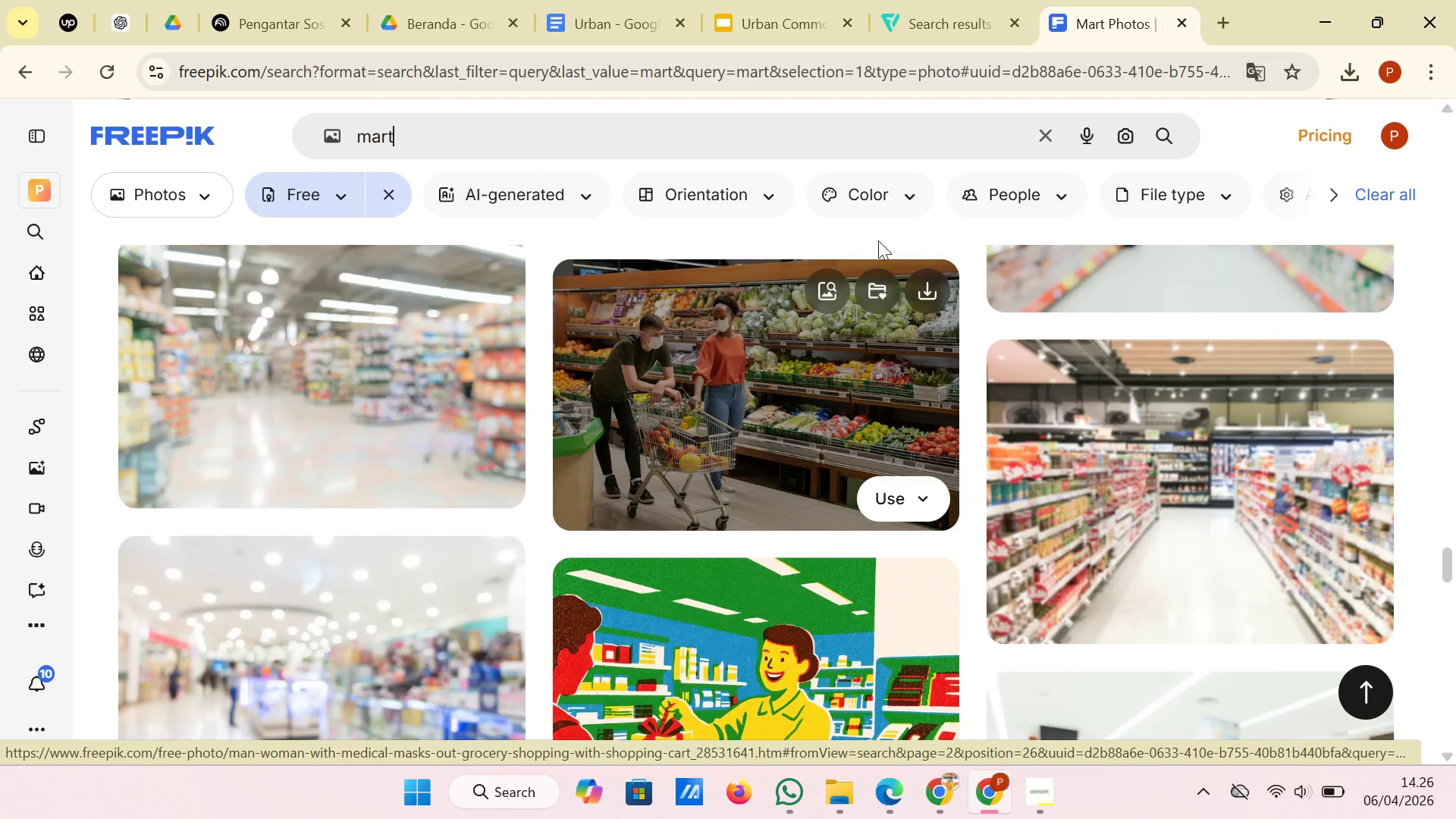 
left_click([1052, 138])
 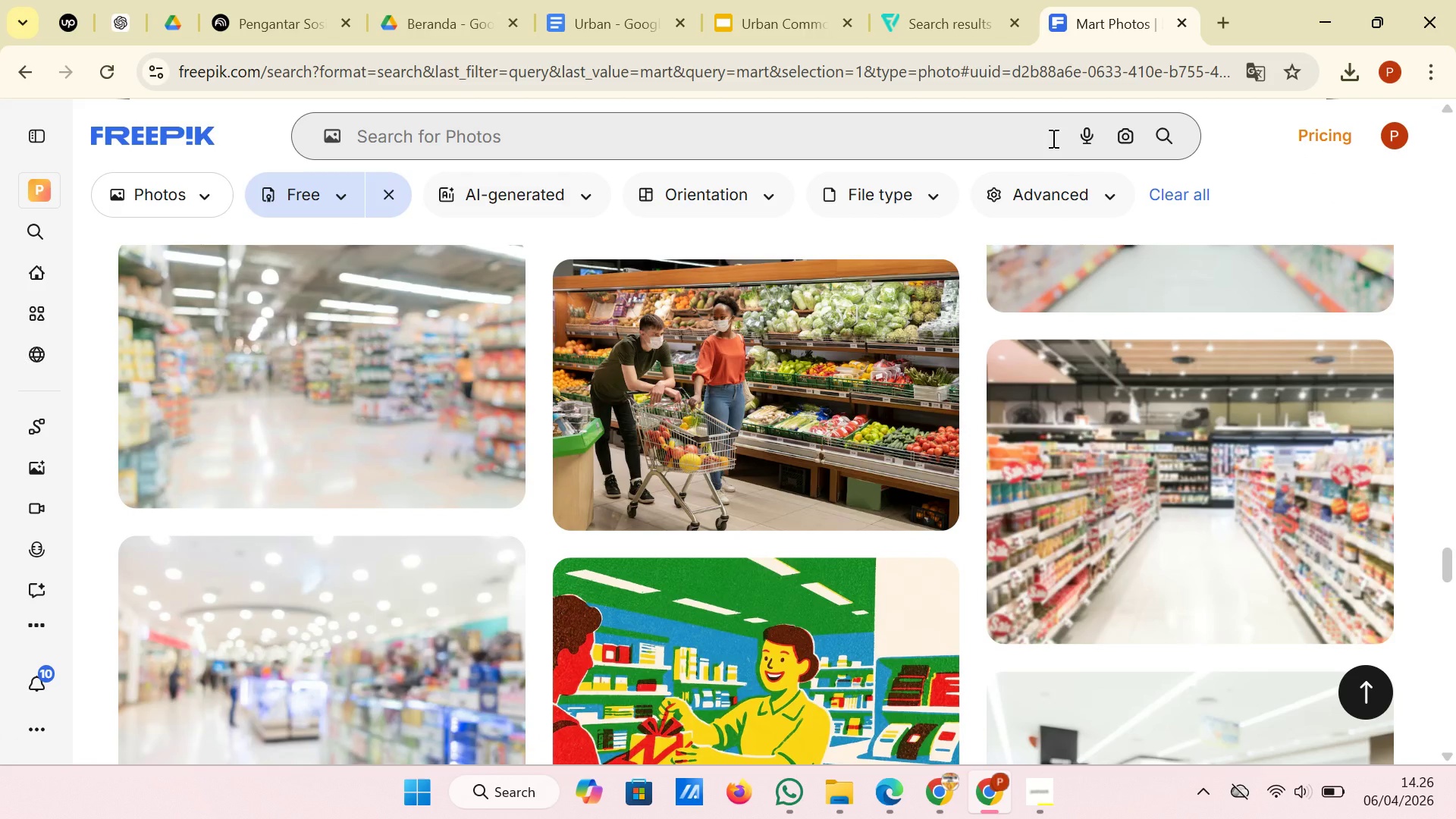 
type(wine)
 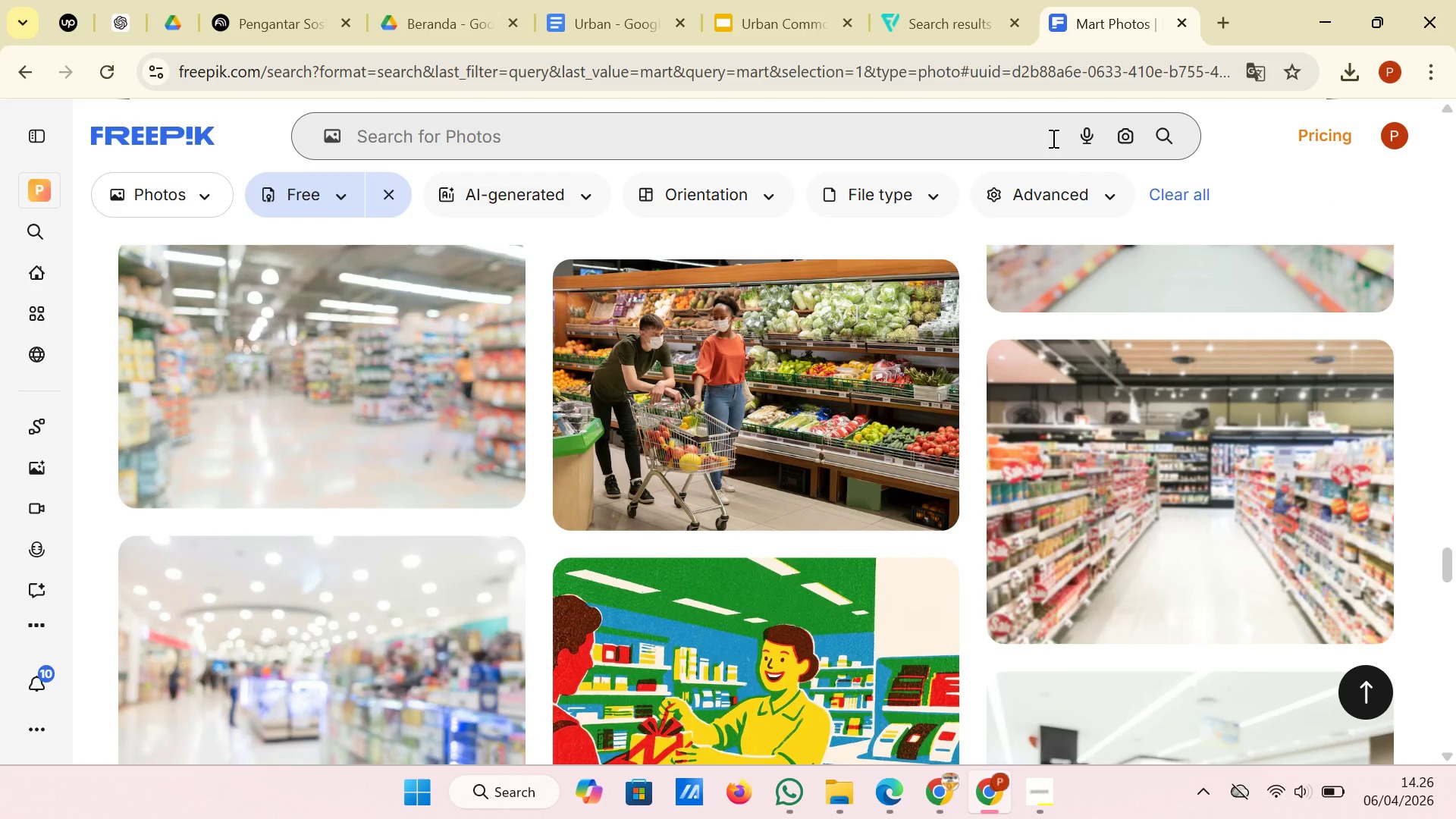 
left_click([1040, 138])
 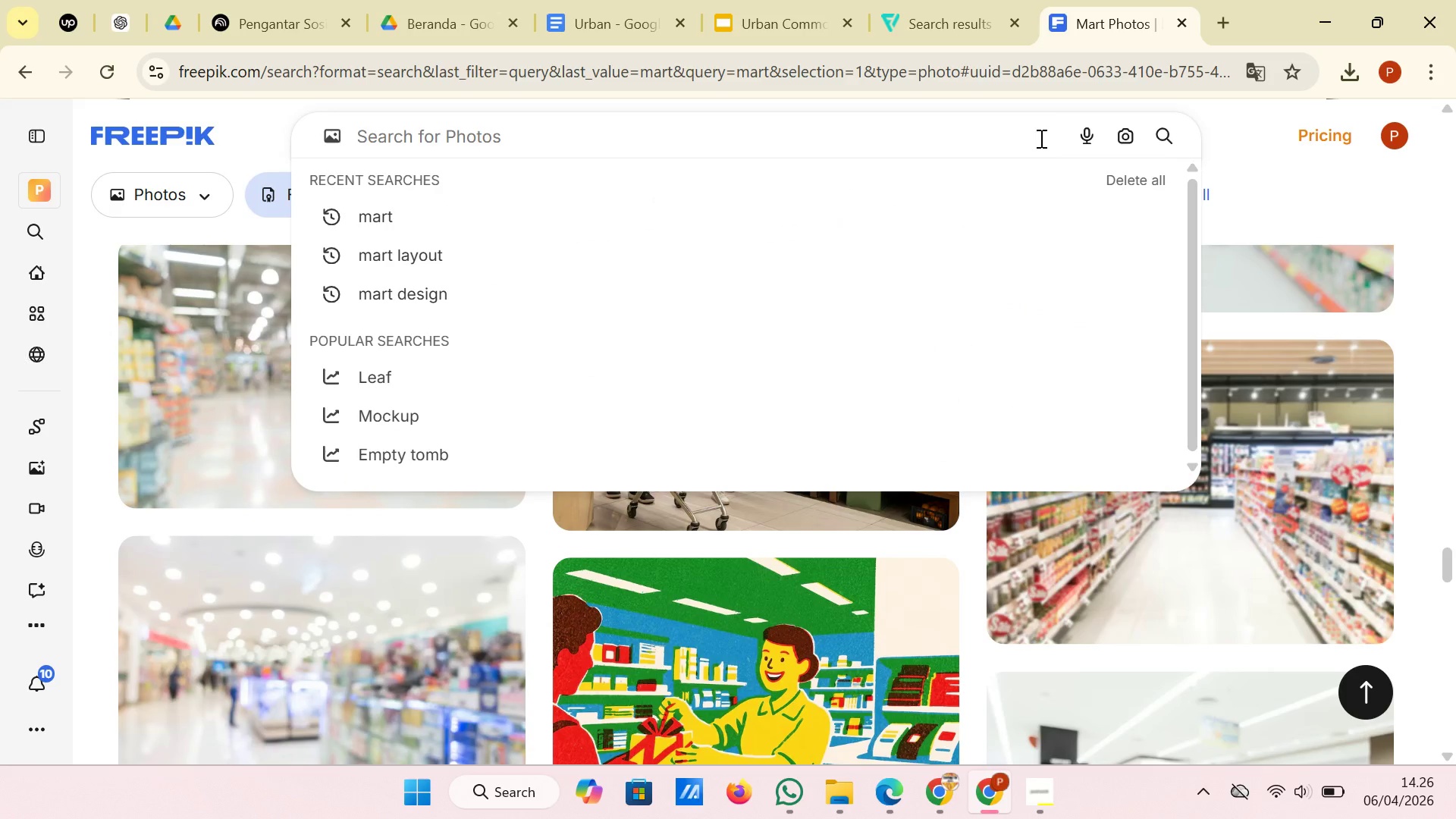 
type(wine shelve)
 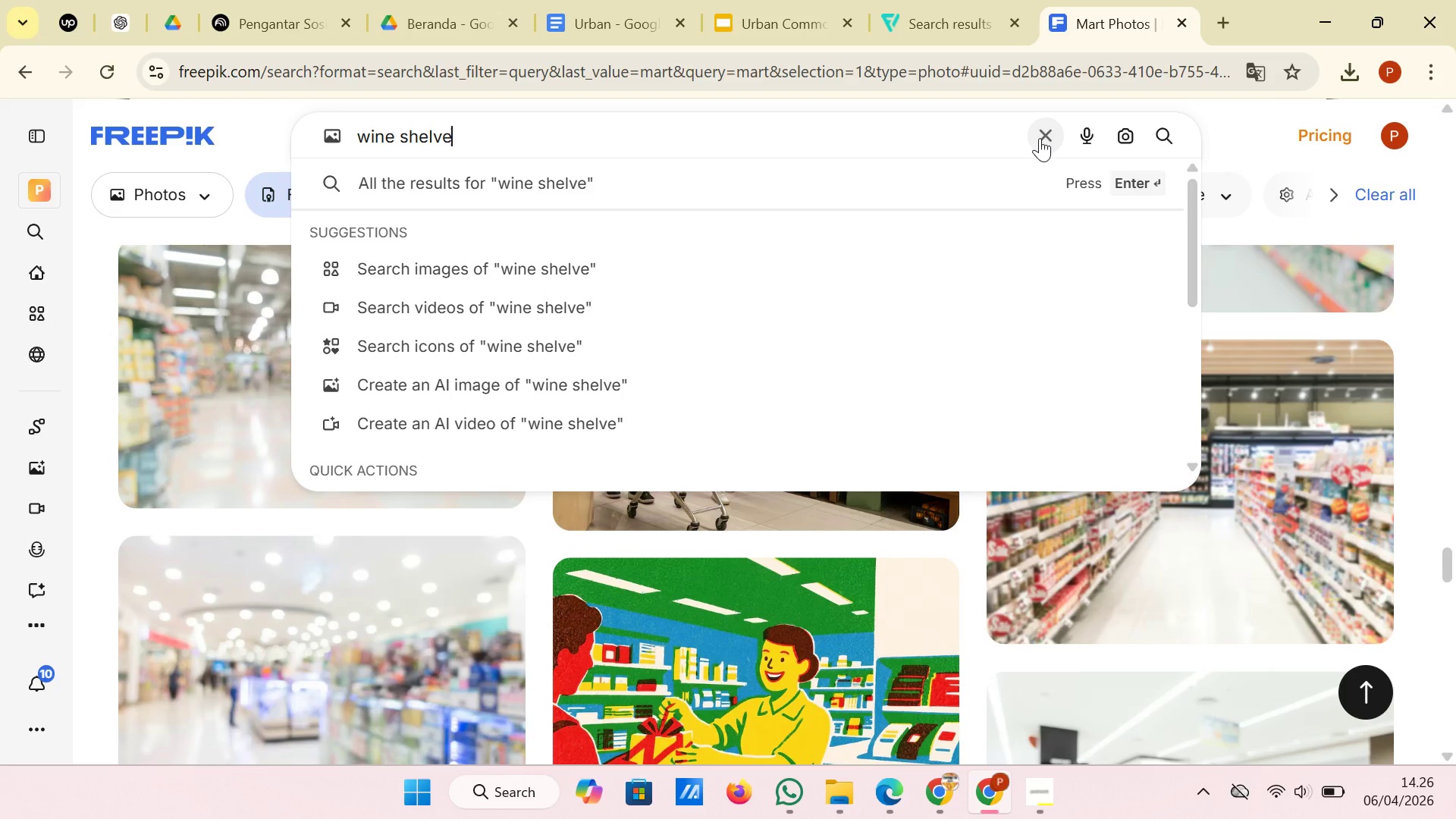 
key(Enter)
 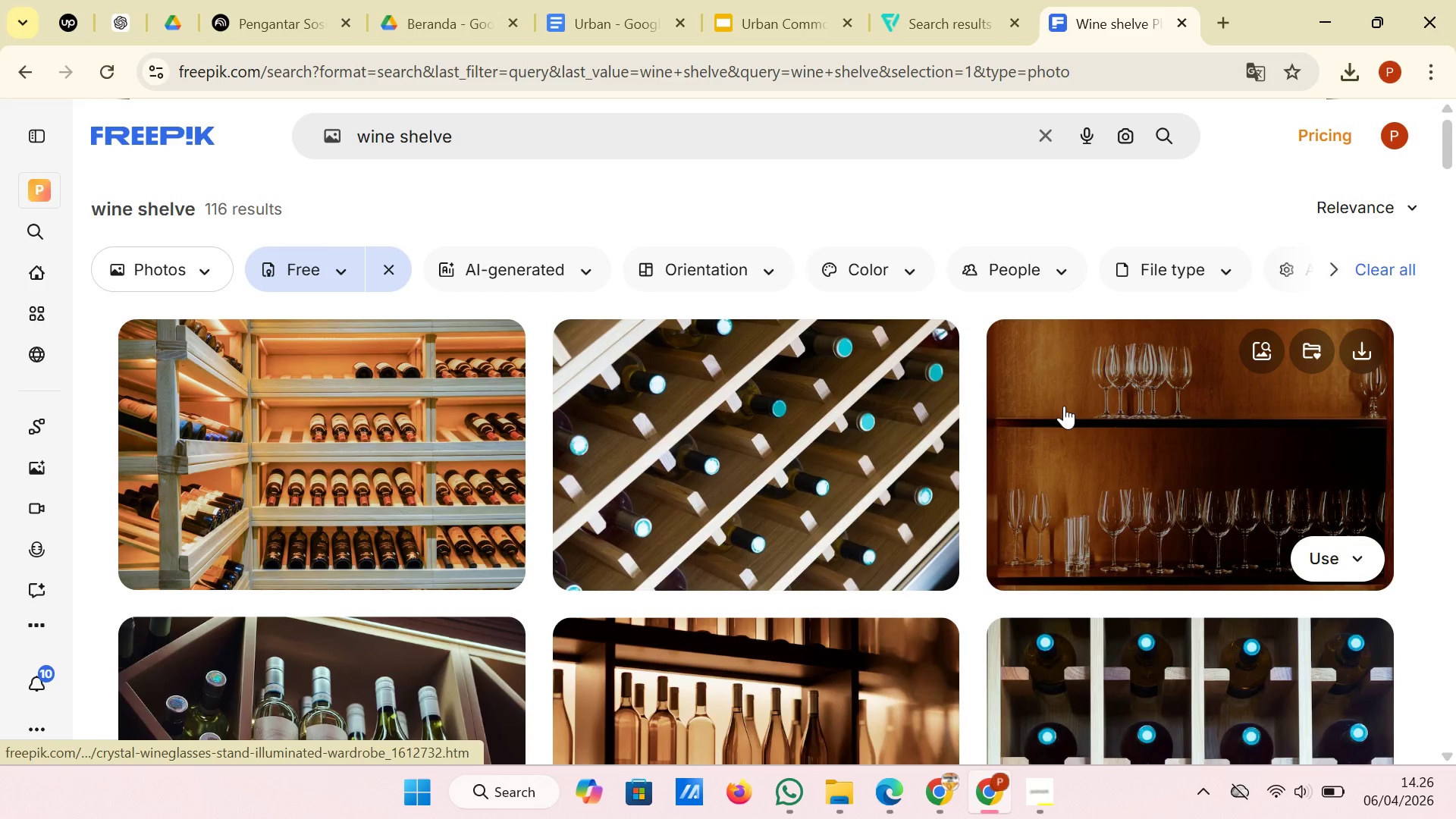 
scroll: coordinate [1064, 406], scroll_direction: down, amount: 7.0
 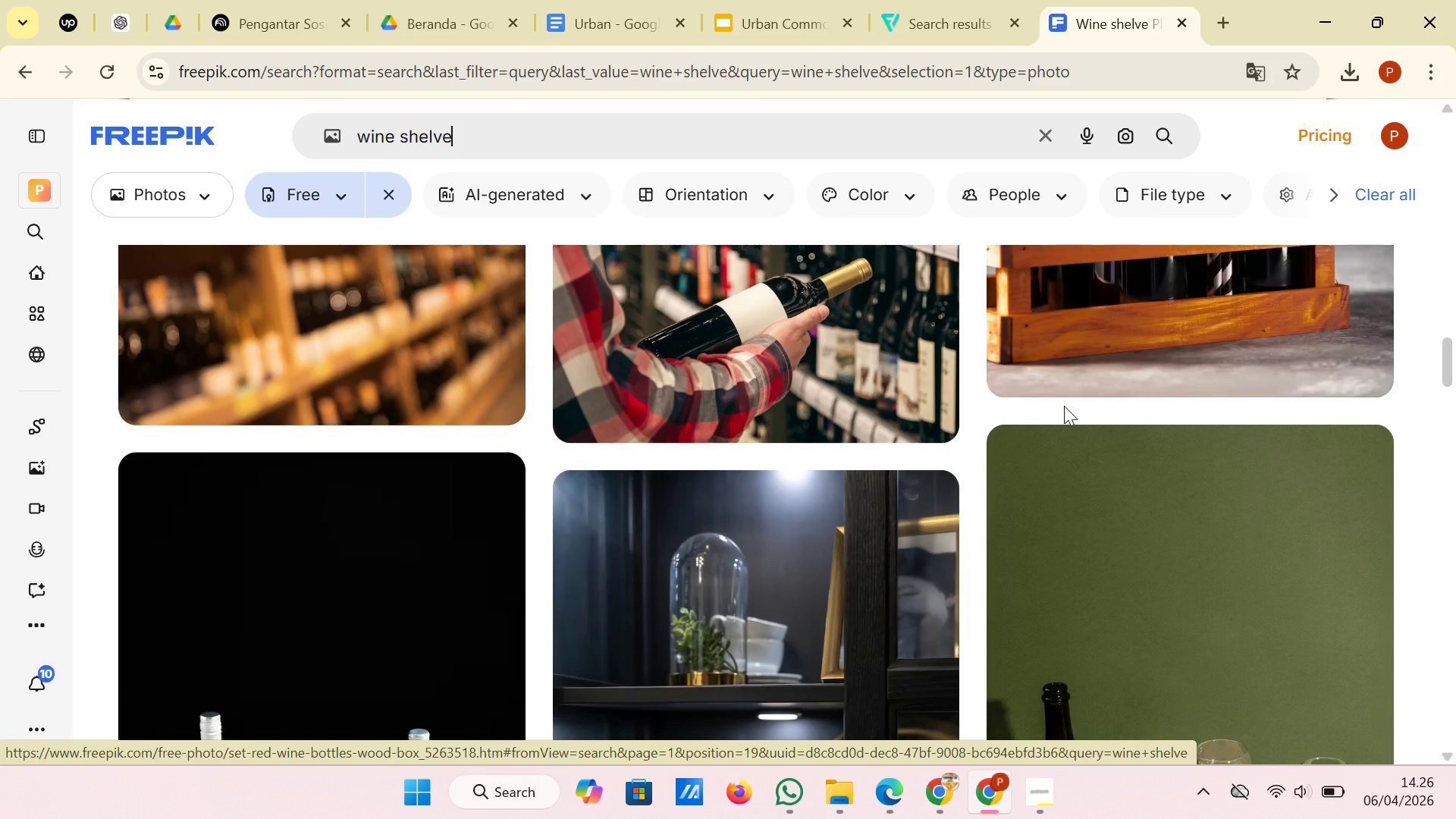 
scroll: coordinate [1064, 406], scroll_direction: none, amount: 0.0
 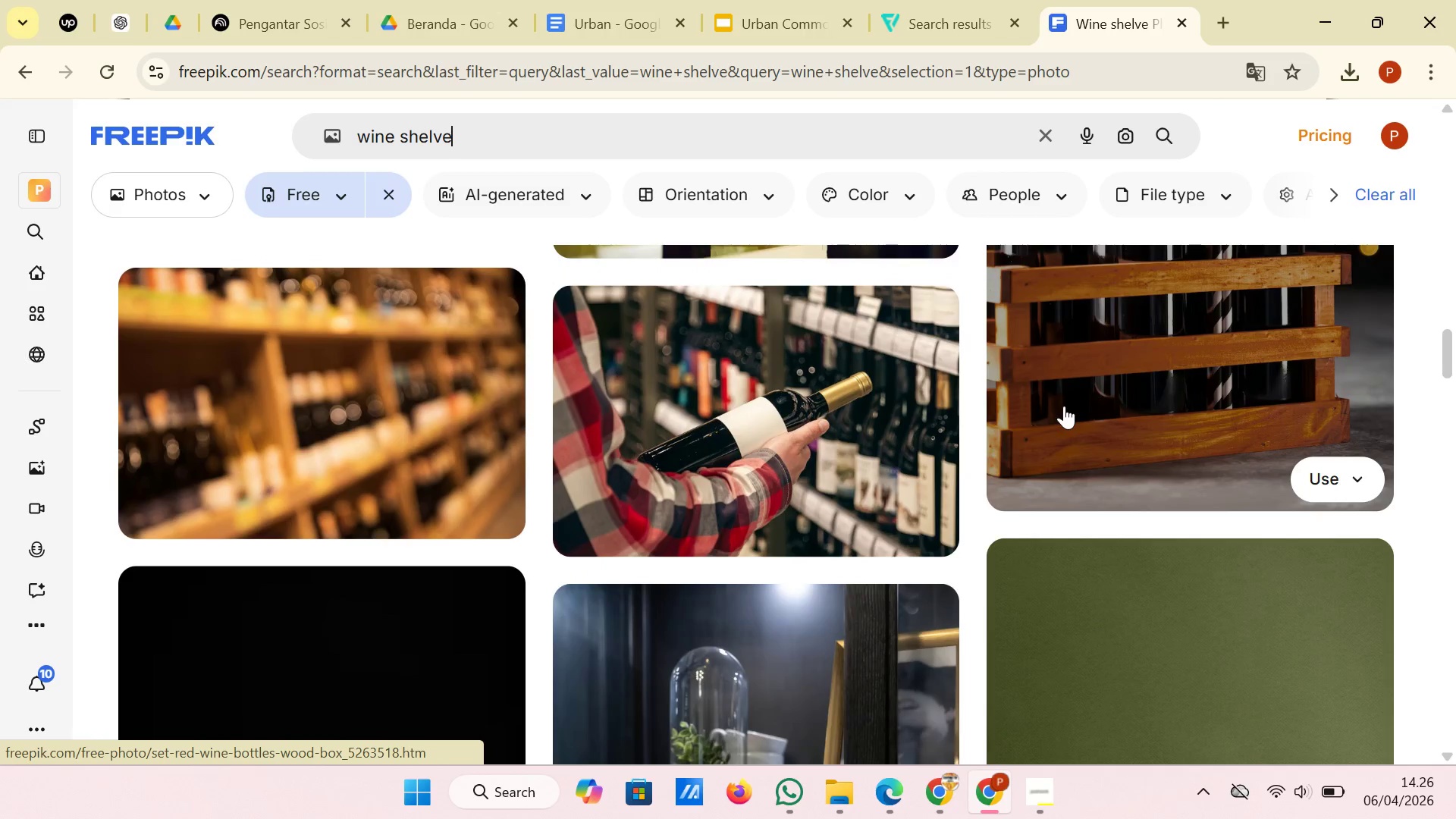 
scroll: coordinate [1064, 406], scroll_direction: down, amount: 2.0
 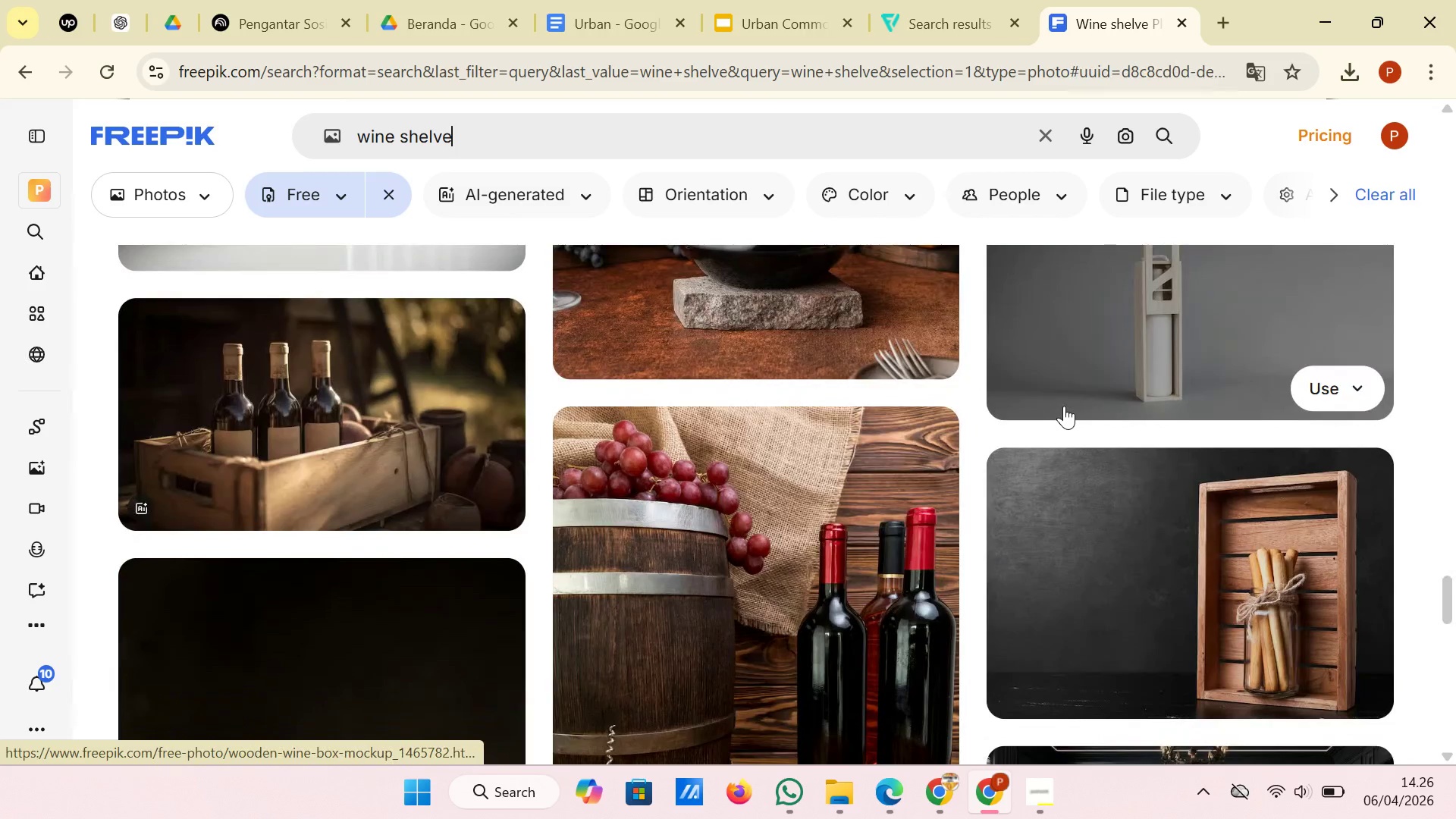 
left_click_drag(start_coordinate=[520, 137], to_coordinate=[403, 137])
 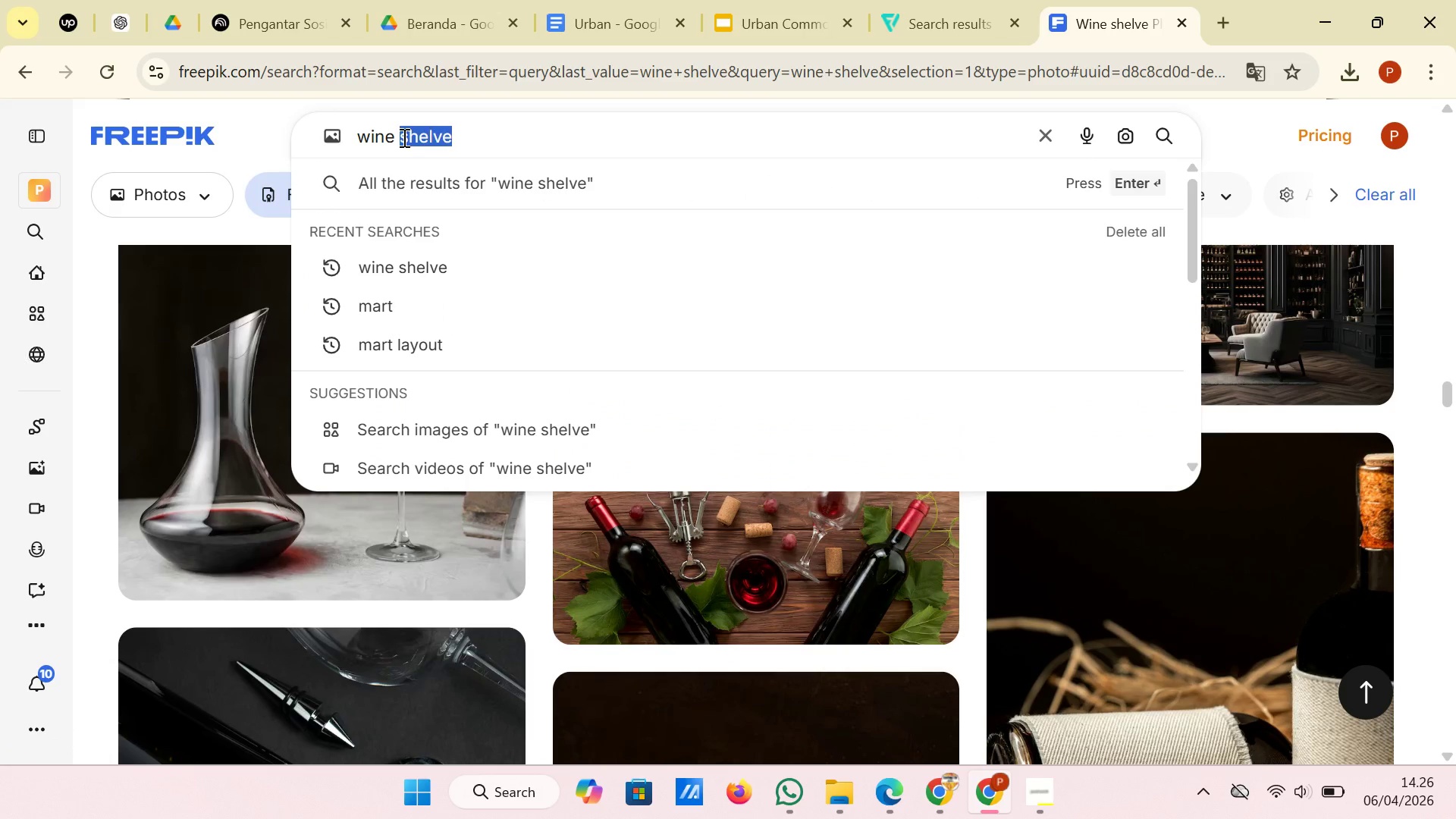 
type(in mart)
 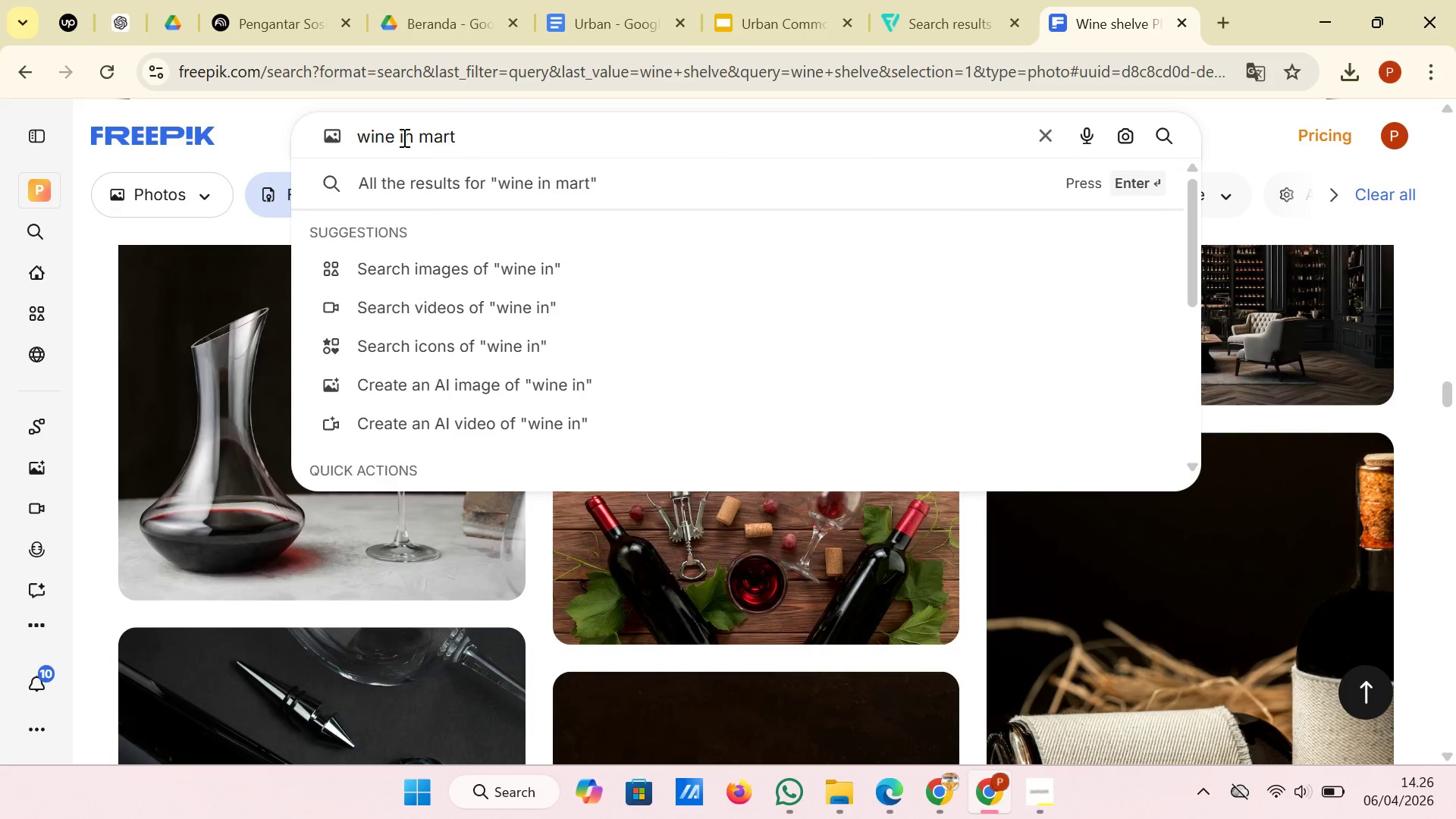 
key(Enter)
 